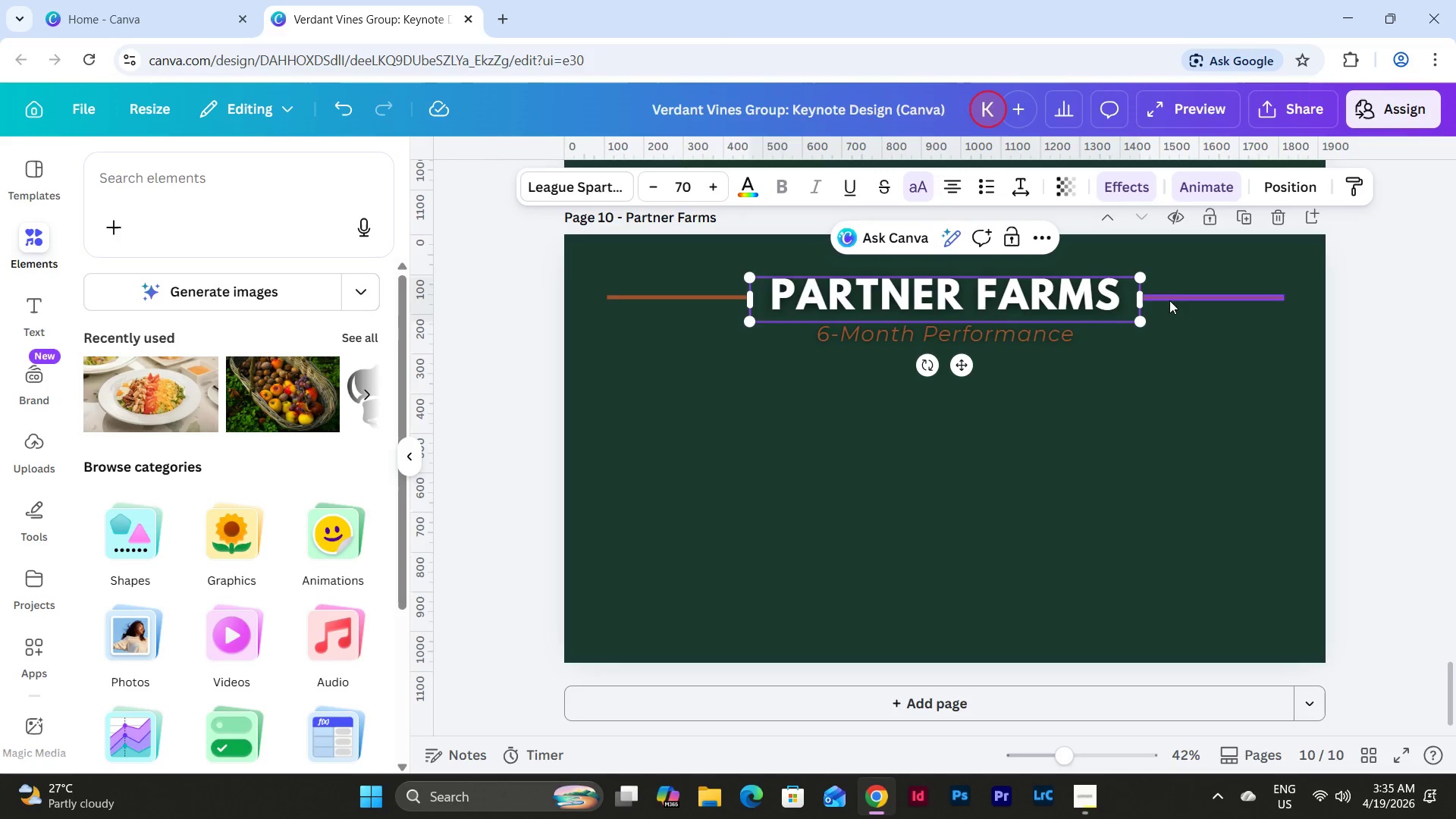 
left_click_drag(start_coordinate=[1144, 305], to_coordinate=[1131, 308])
 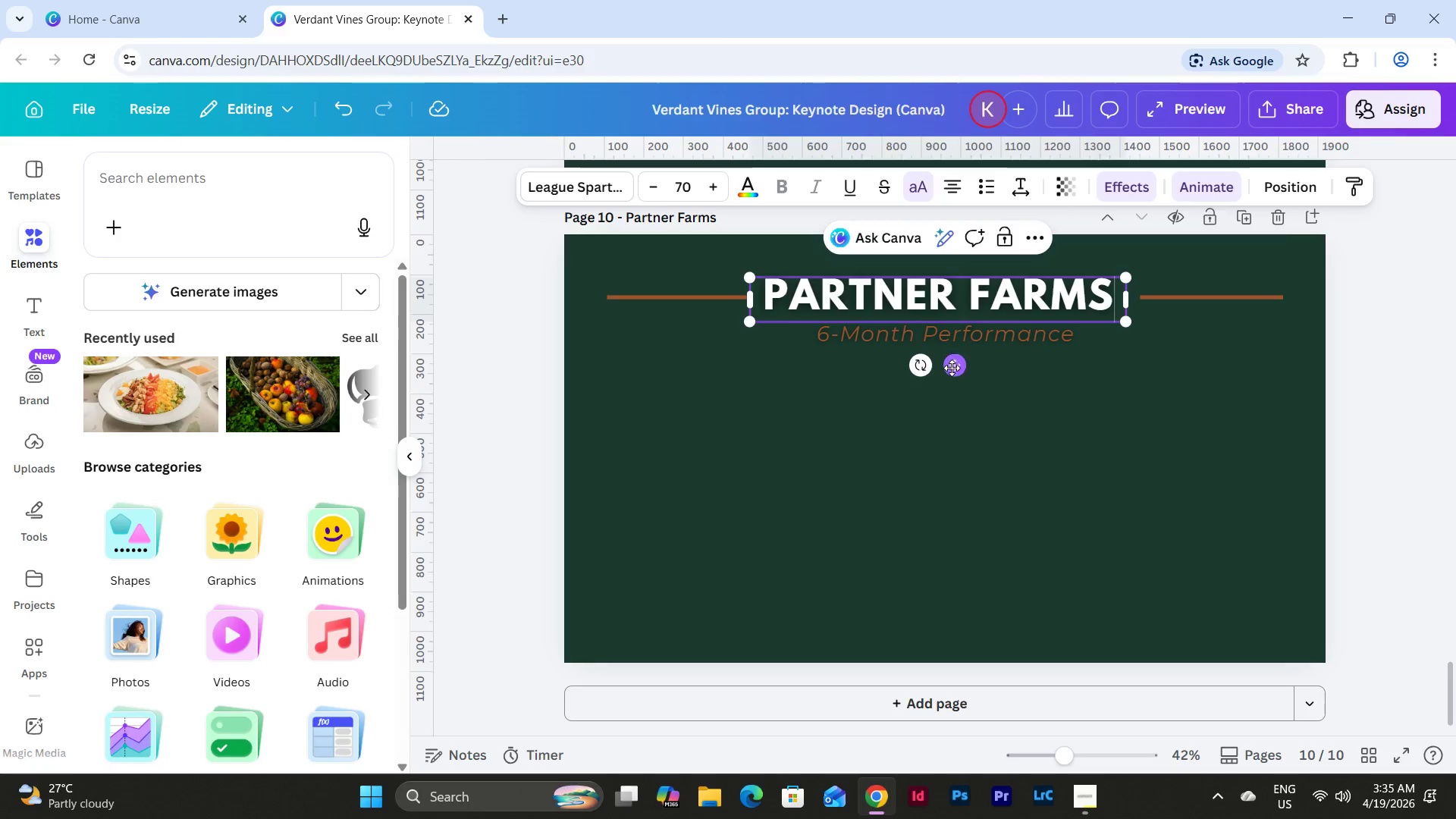 
left_click_drag(start_coordinate=[952, 367], to_coordinate=[959, 367])
 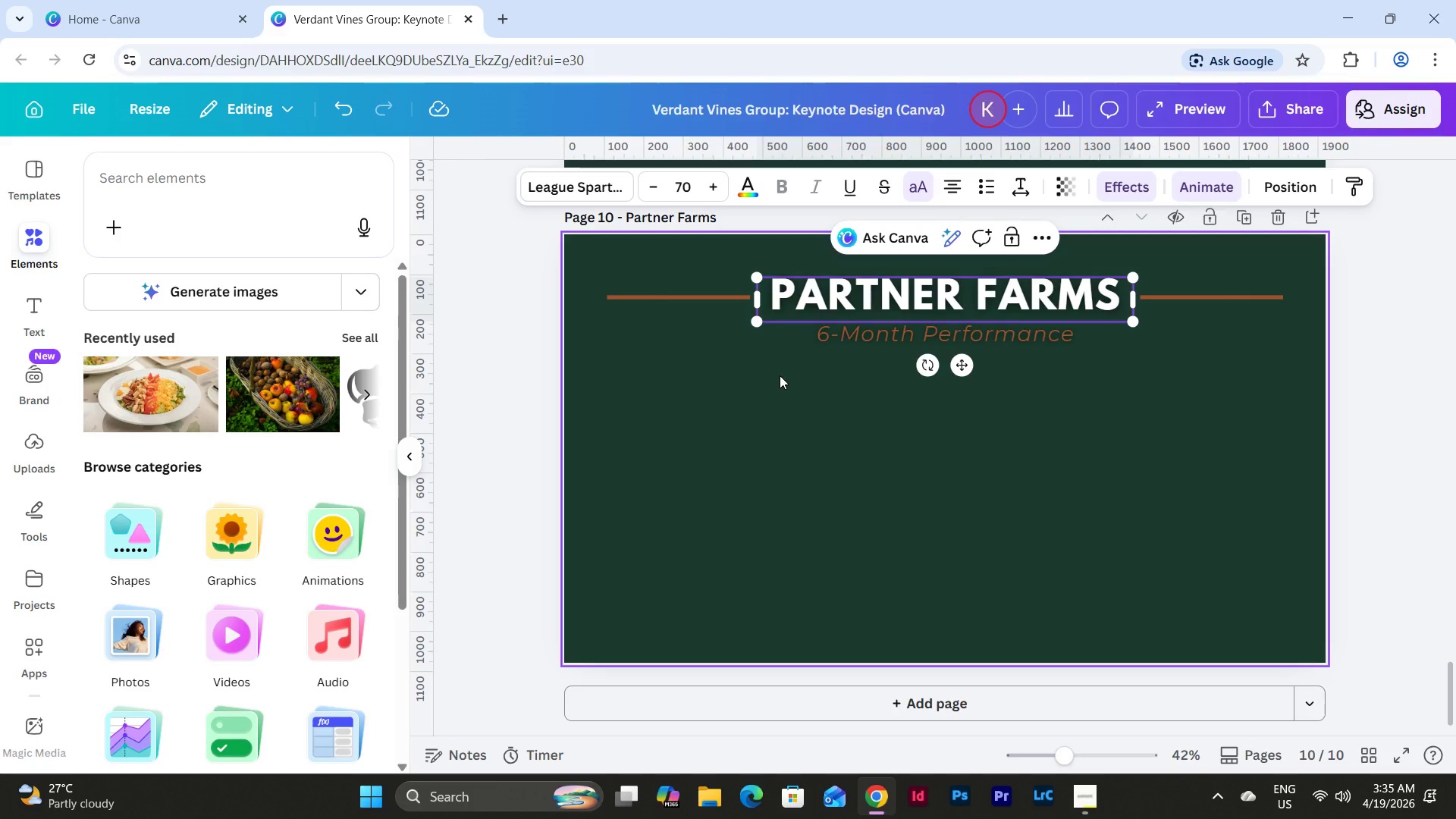 
left_click([683, 356])
 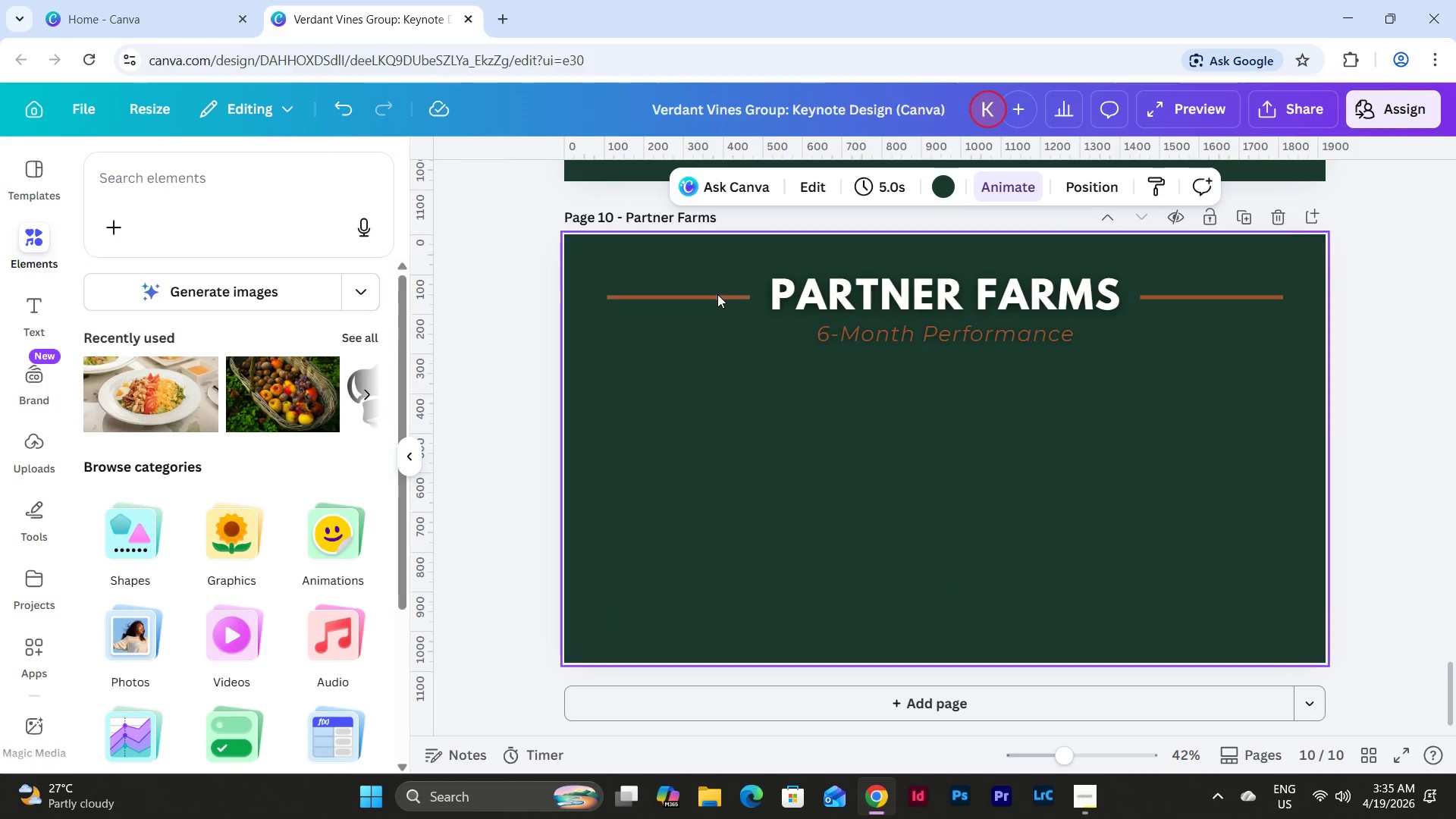 
left_click([717, 294])
 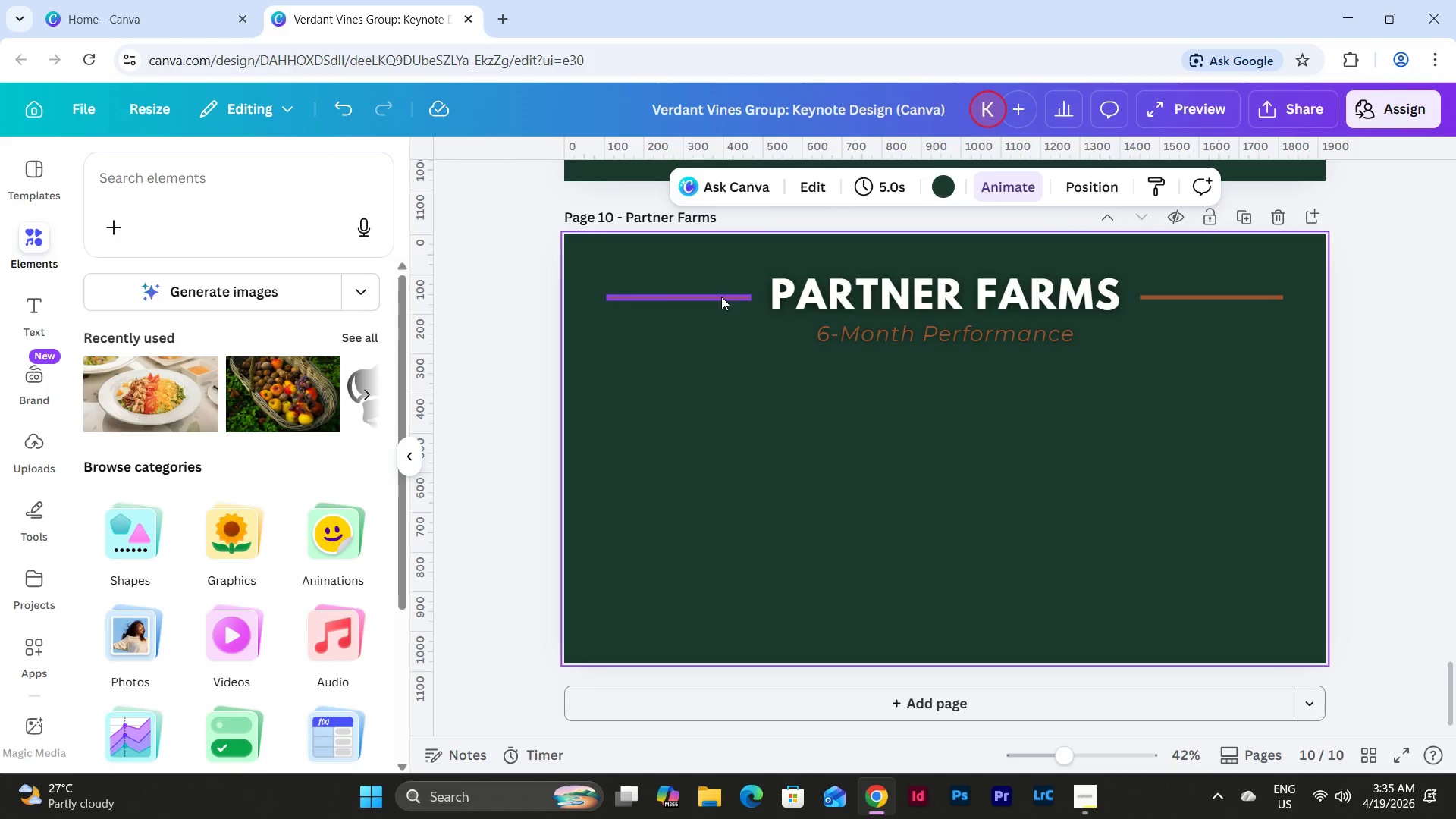 
left_click([721, 297])
 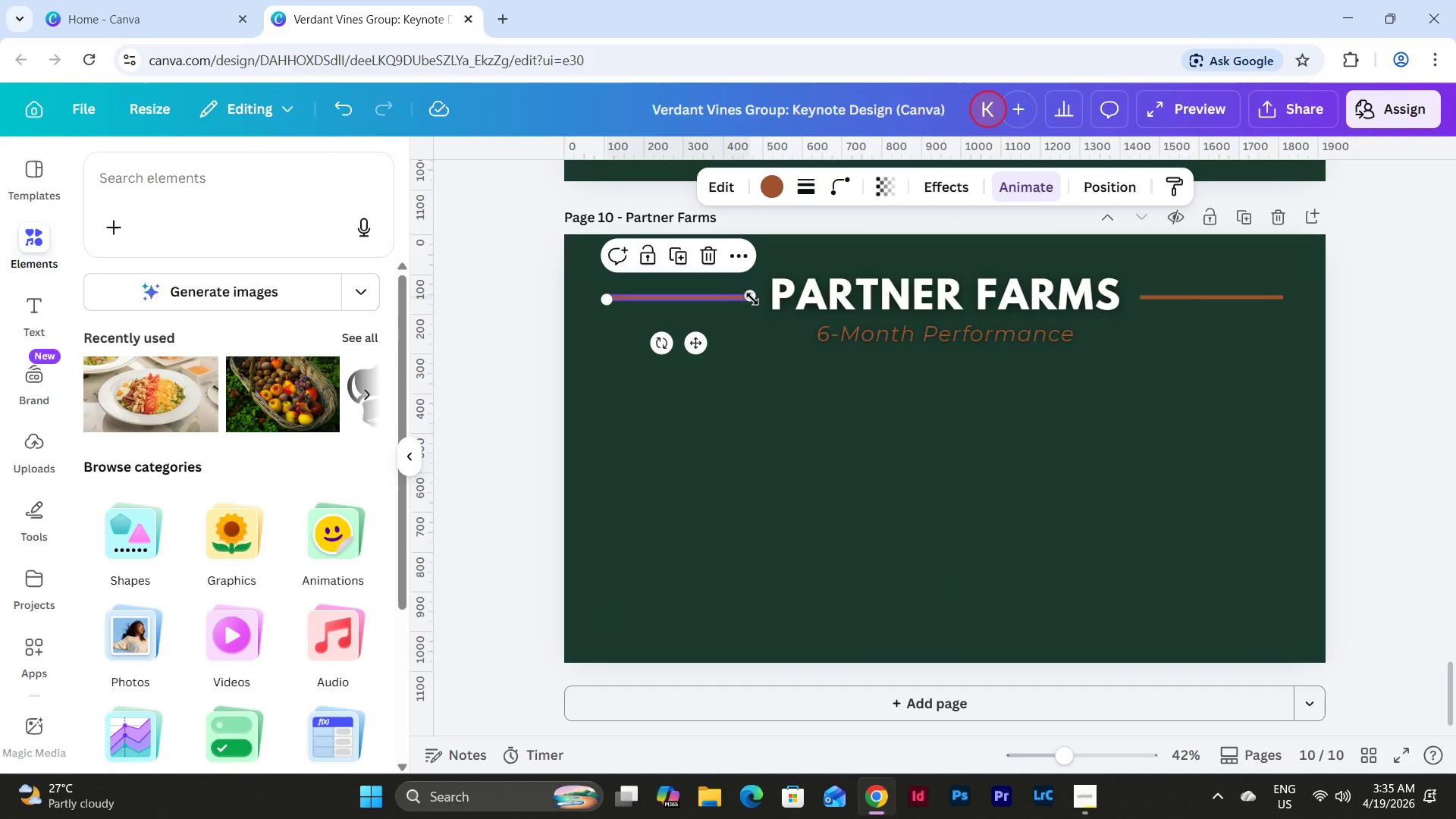 
left_click_drag(start_coordinate=[752, 299], to_coordinate=[758, 299])
 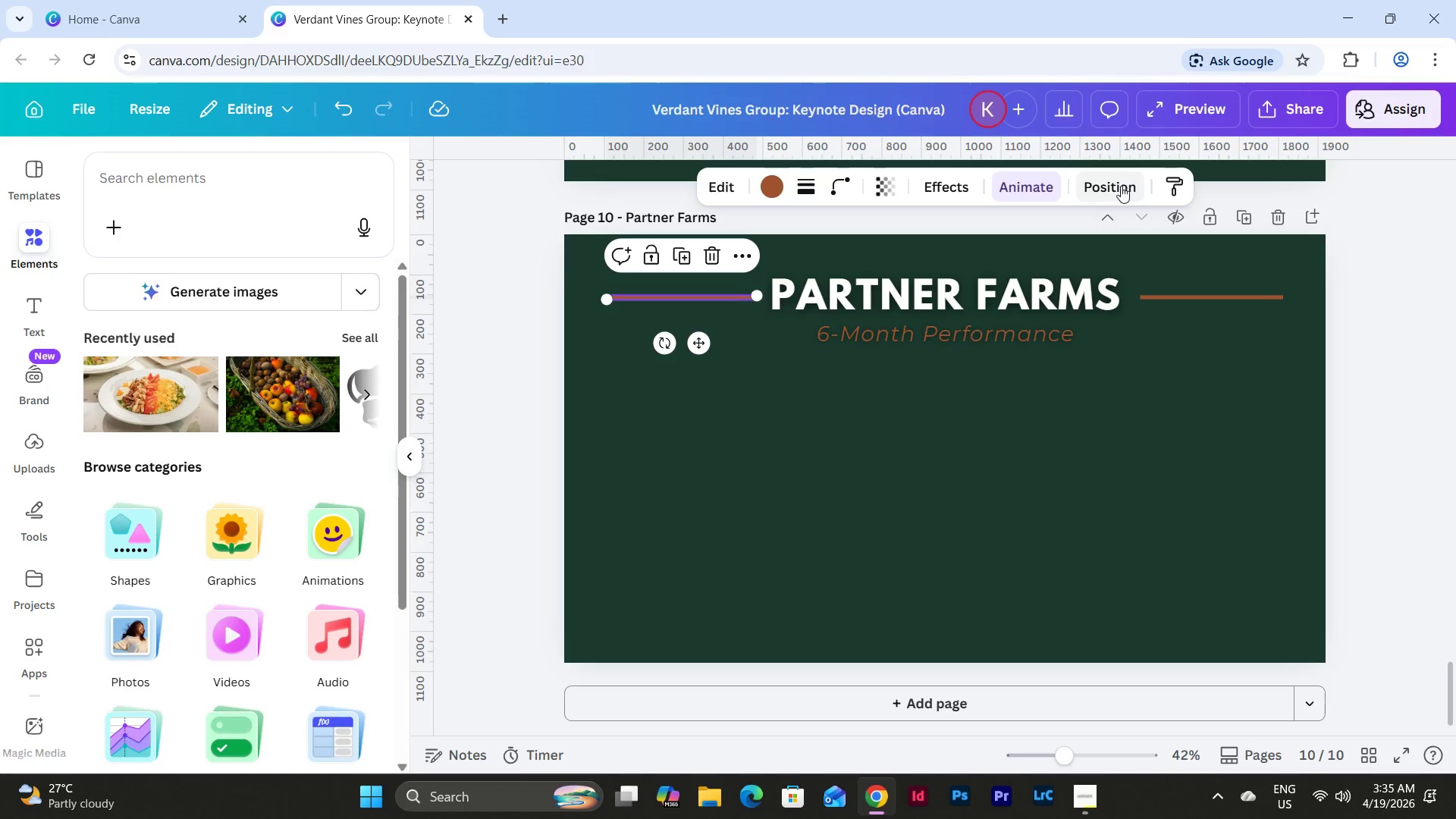 
left_click([1120, 186])
 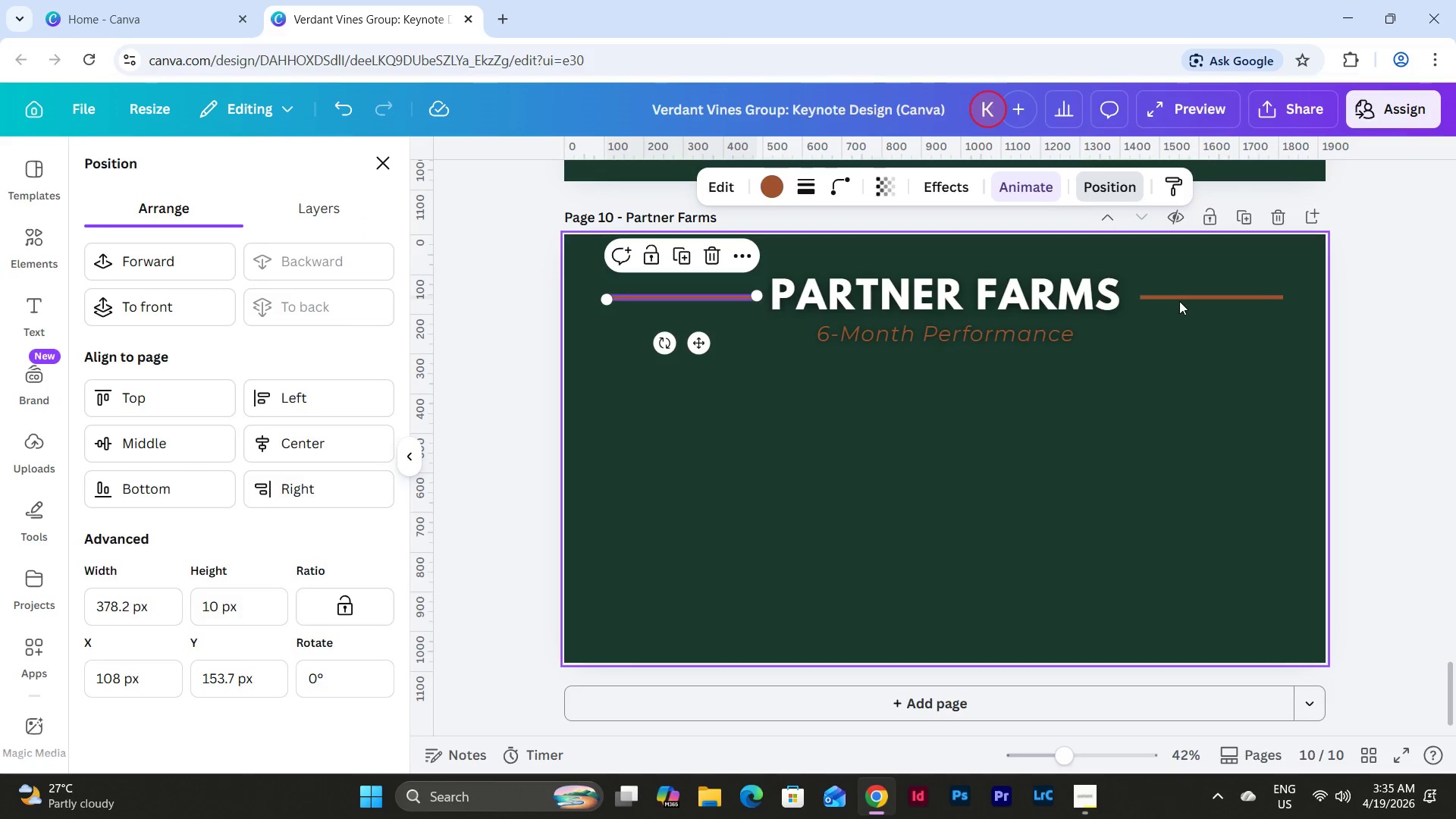 
double_click([1174, 291])
 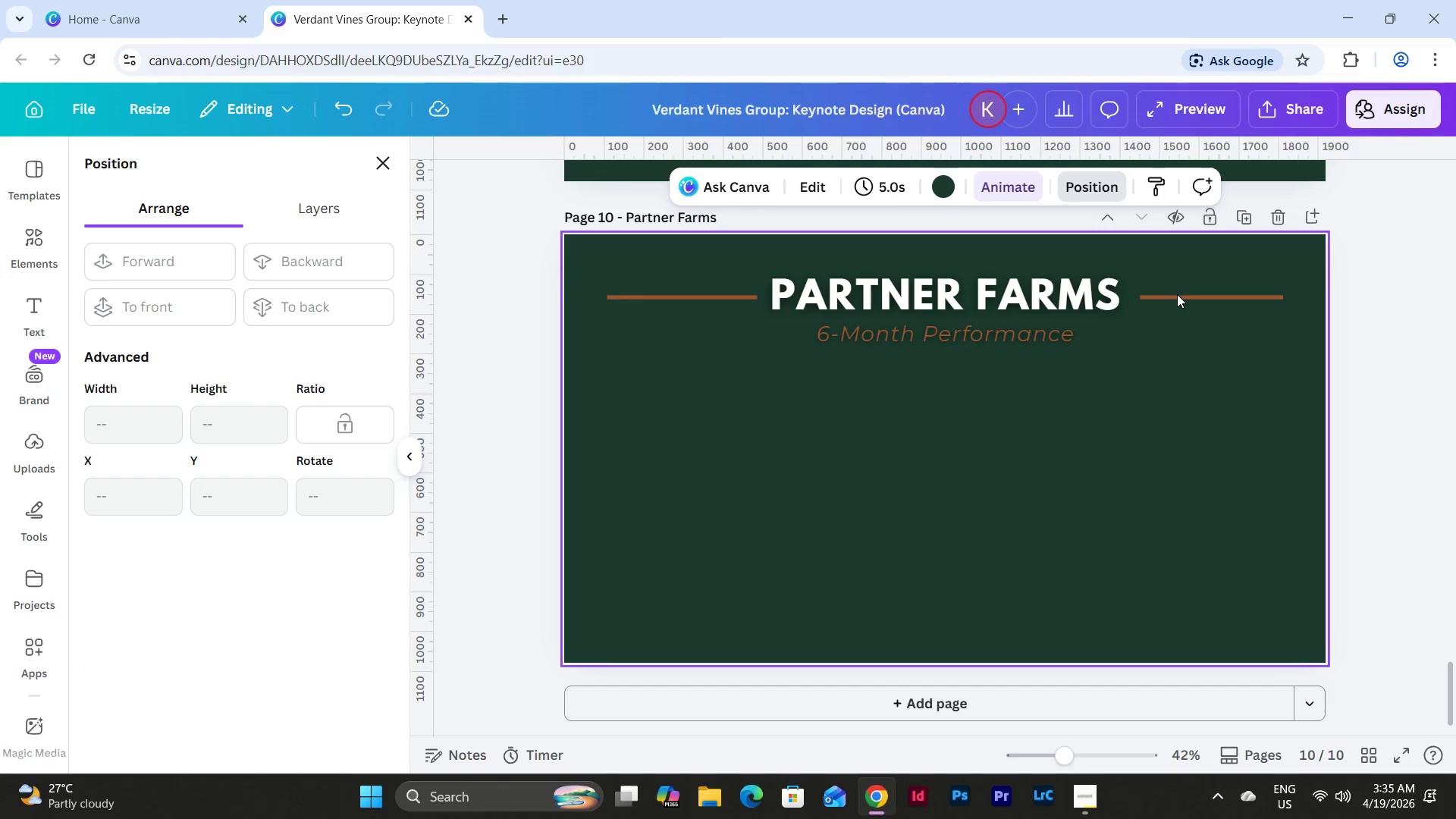 
triple_click([1177, 295])
 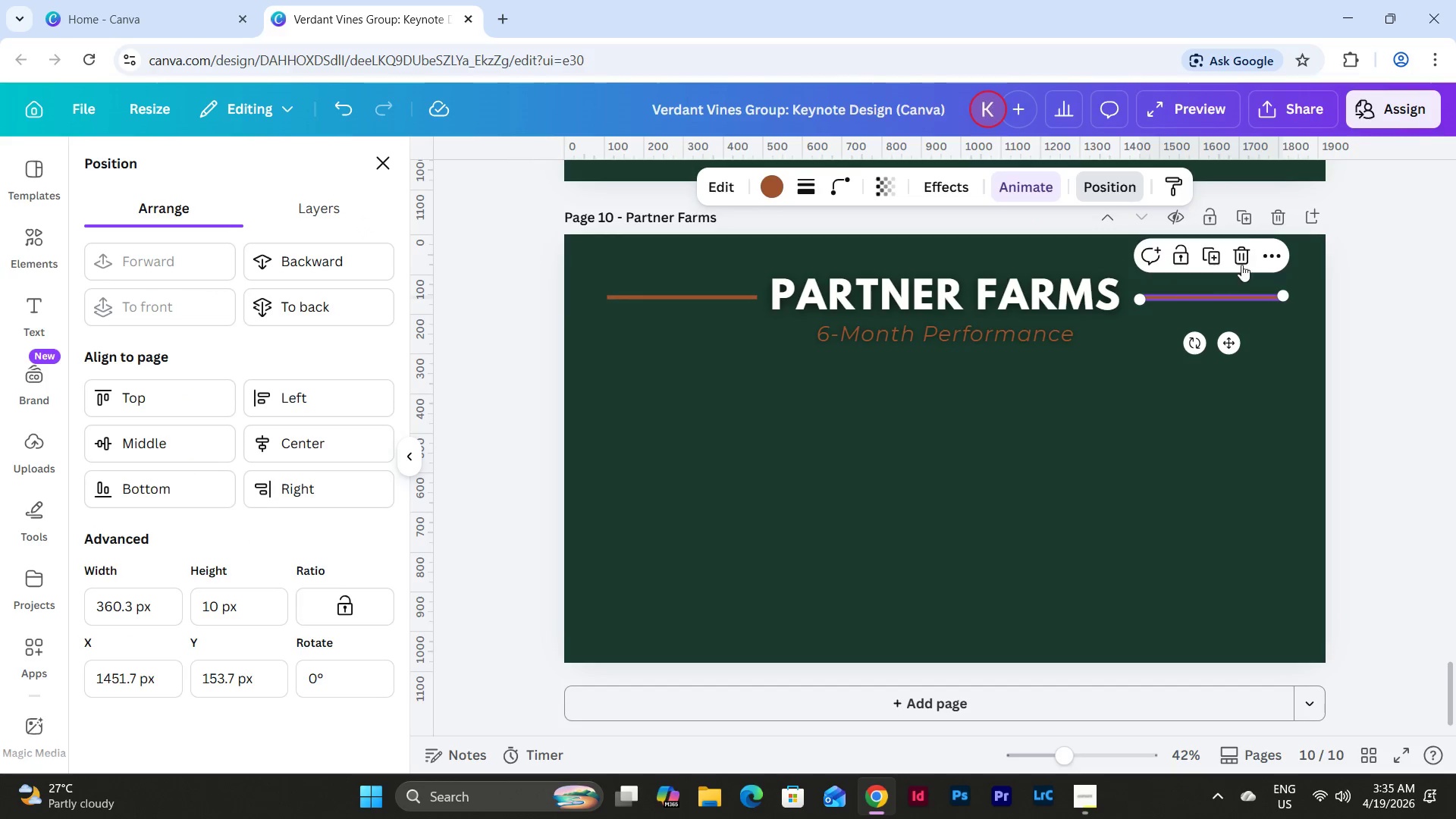 
left_click([1250, 258])
 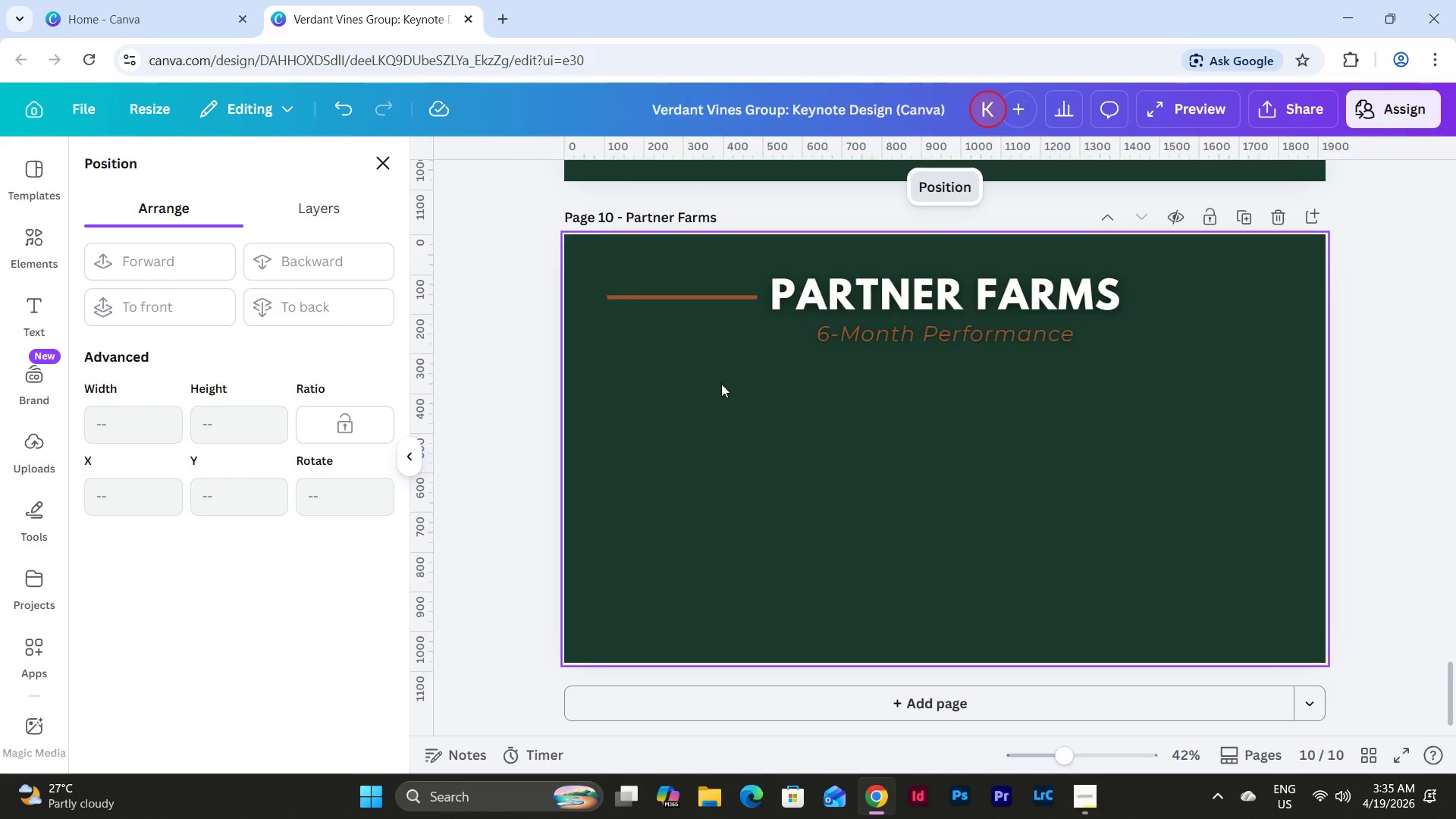 
left_click_drag(start_coordinate=[721, 381], to_coordinate=[635, 273])
 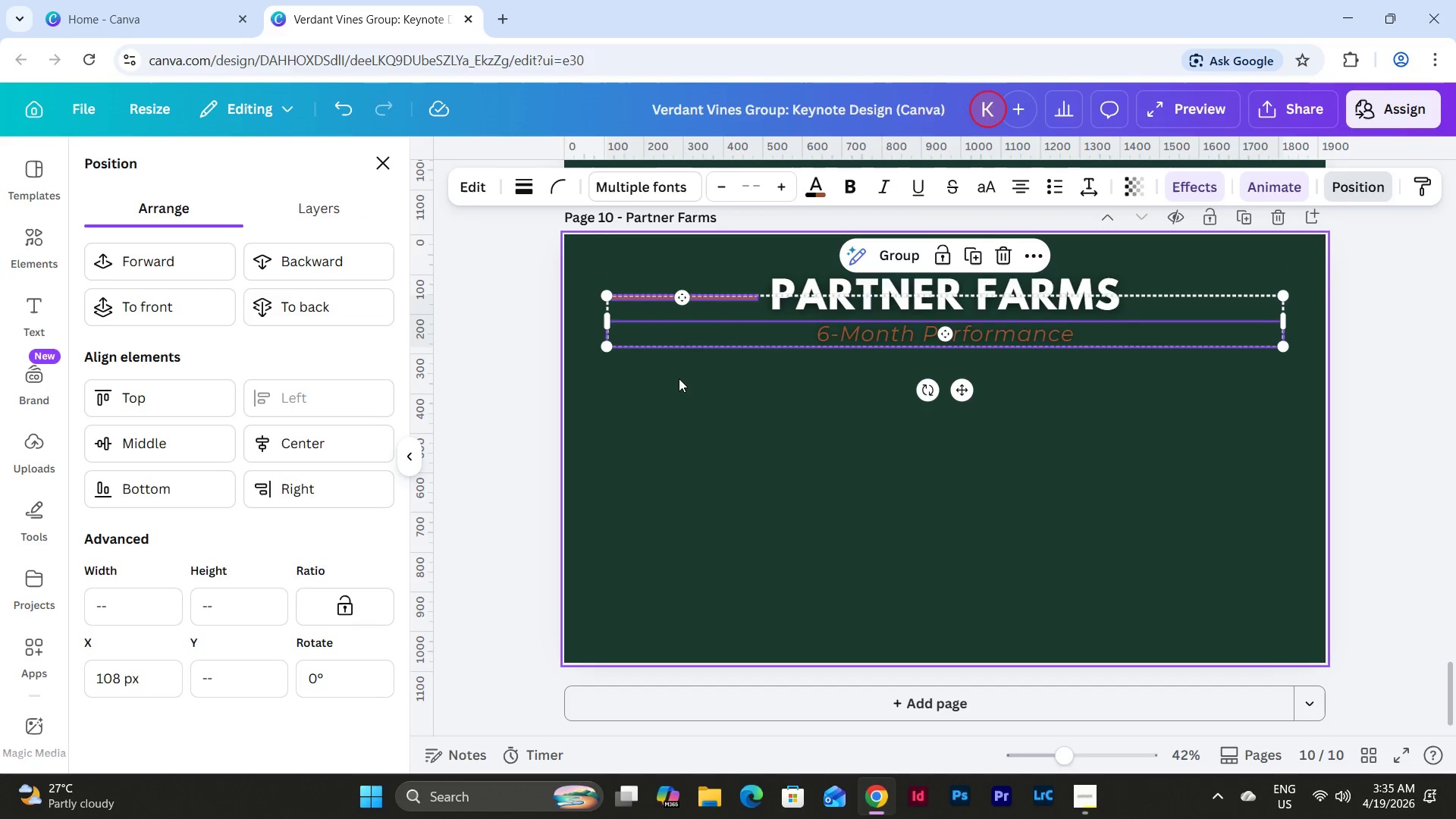 
left_click([679, 387])
 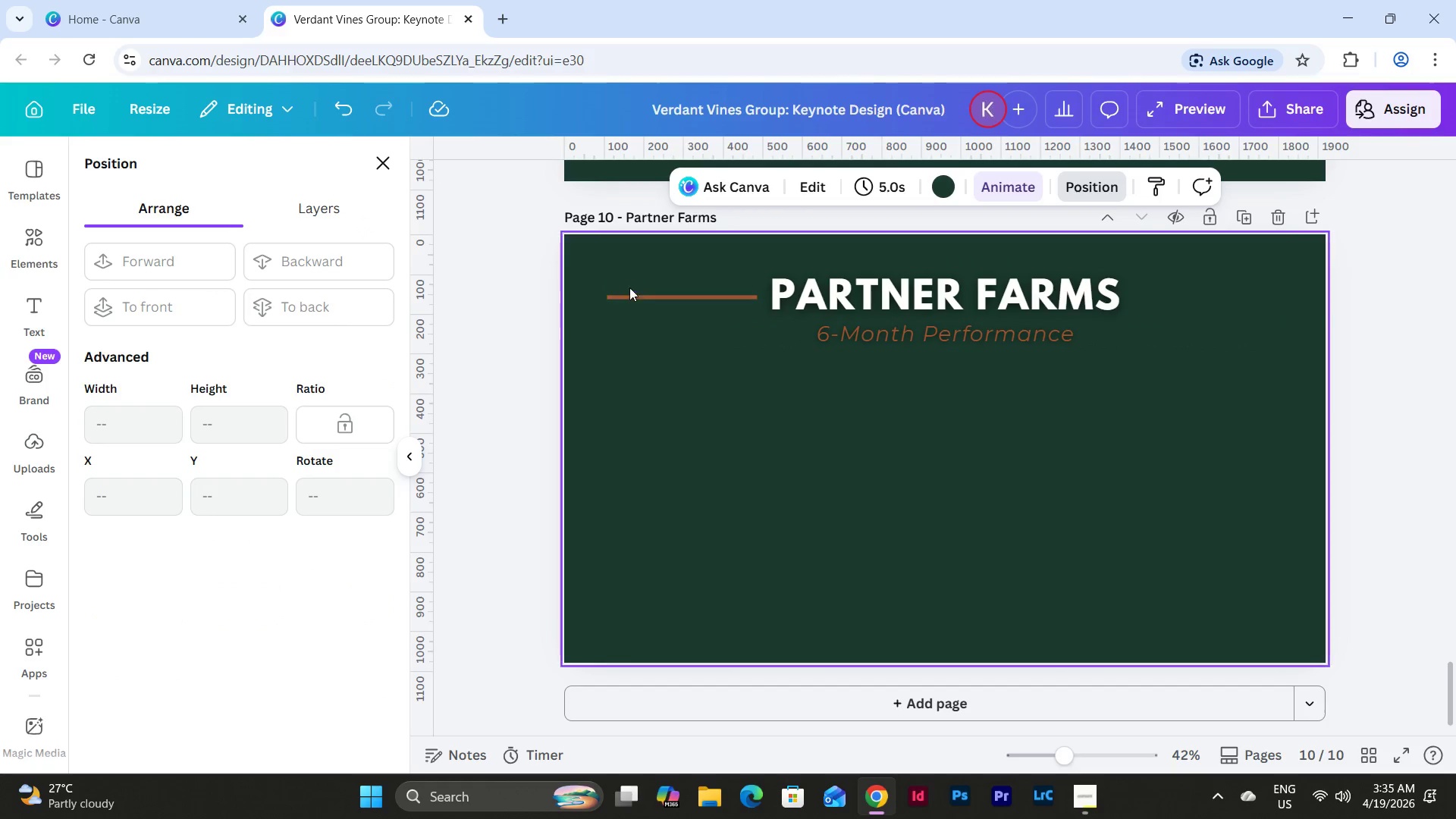 
left_click_drag(start_coordinate=[629, 283], to_coordinate=[654, 301])
 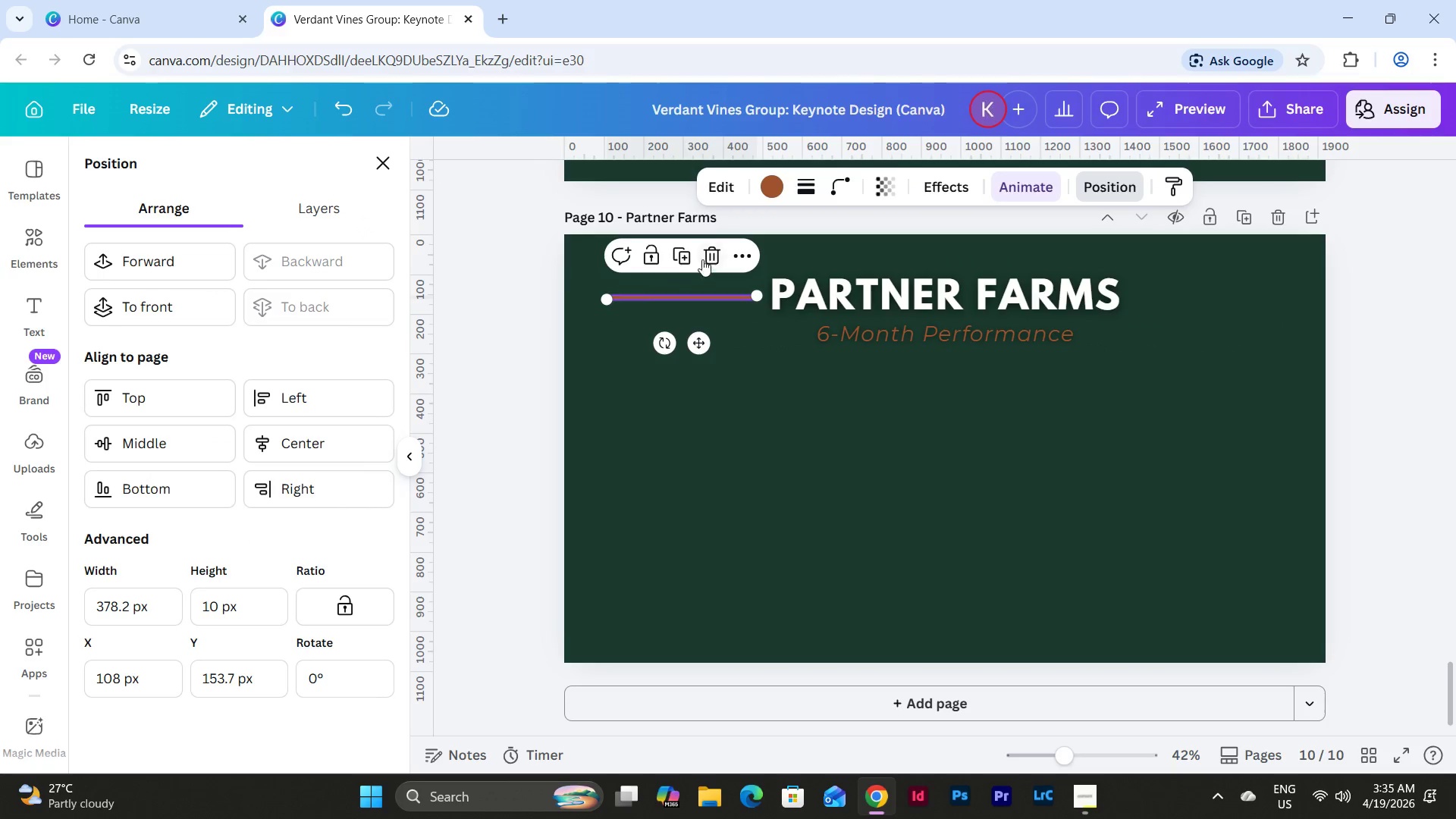 
left_click([685, 251])
 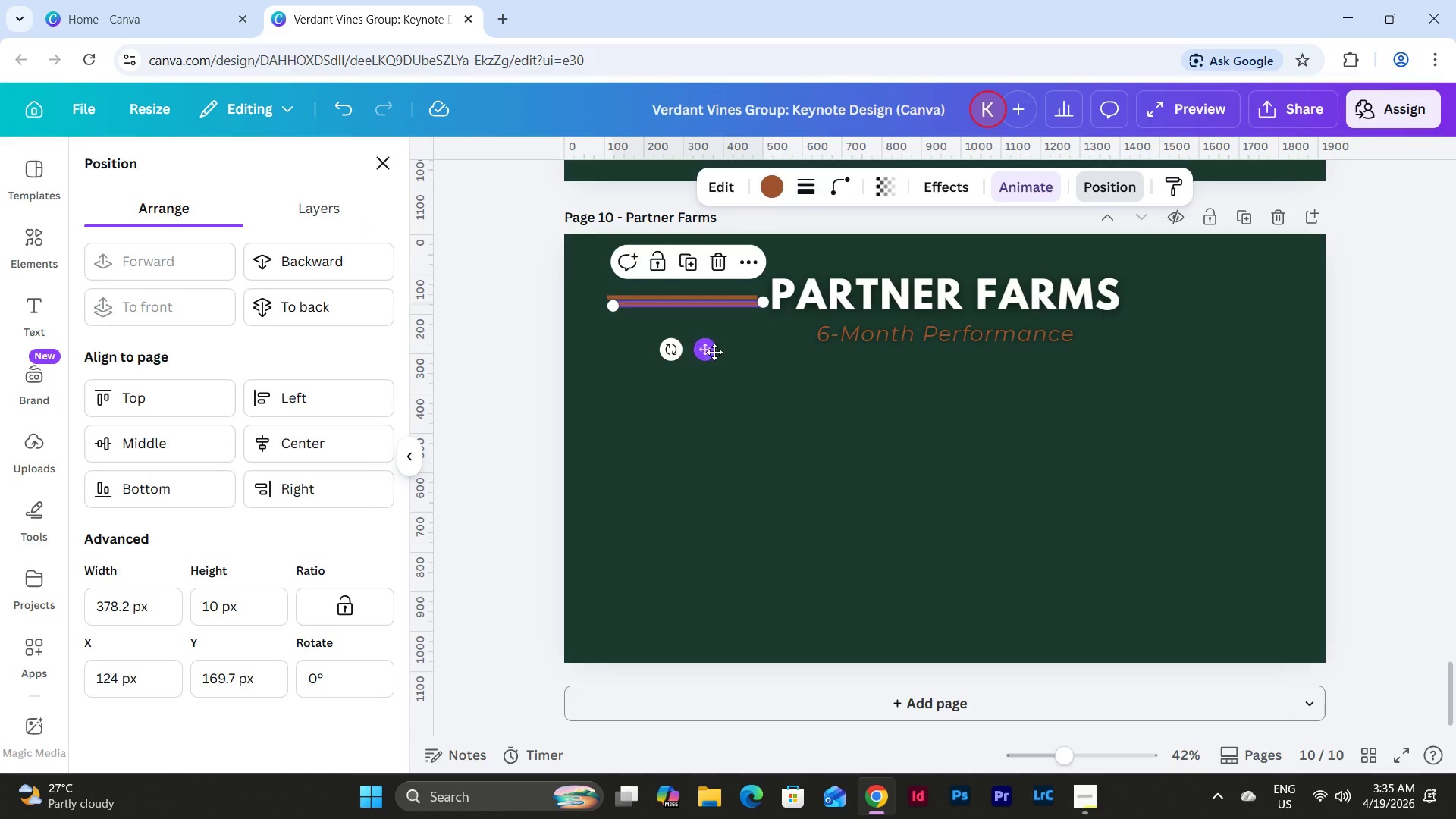 
left_click_drag(start_coordinate=[706, 349], to_coordinate=[1229, 343])
 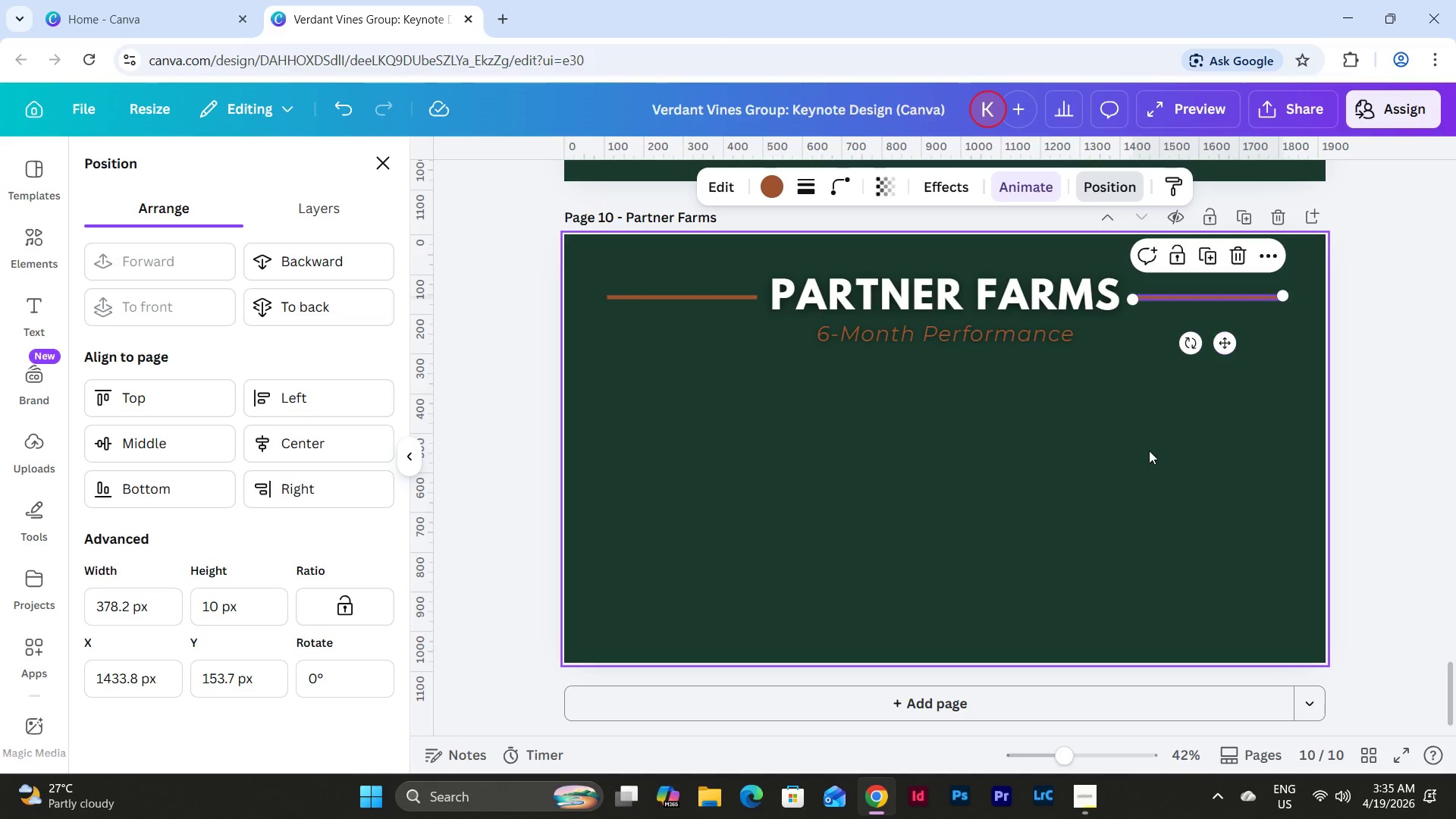 
left_click([1149, 450])
 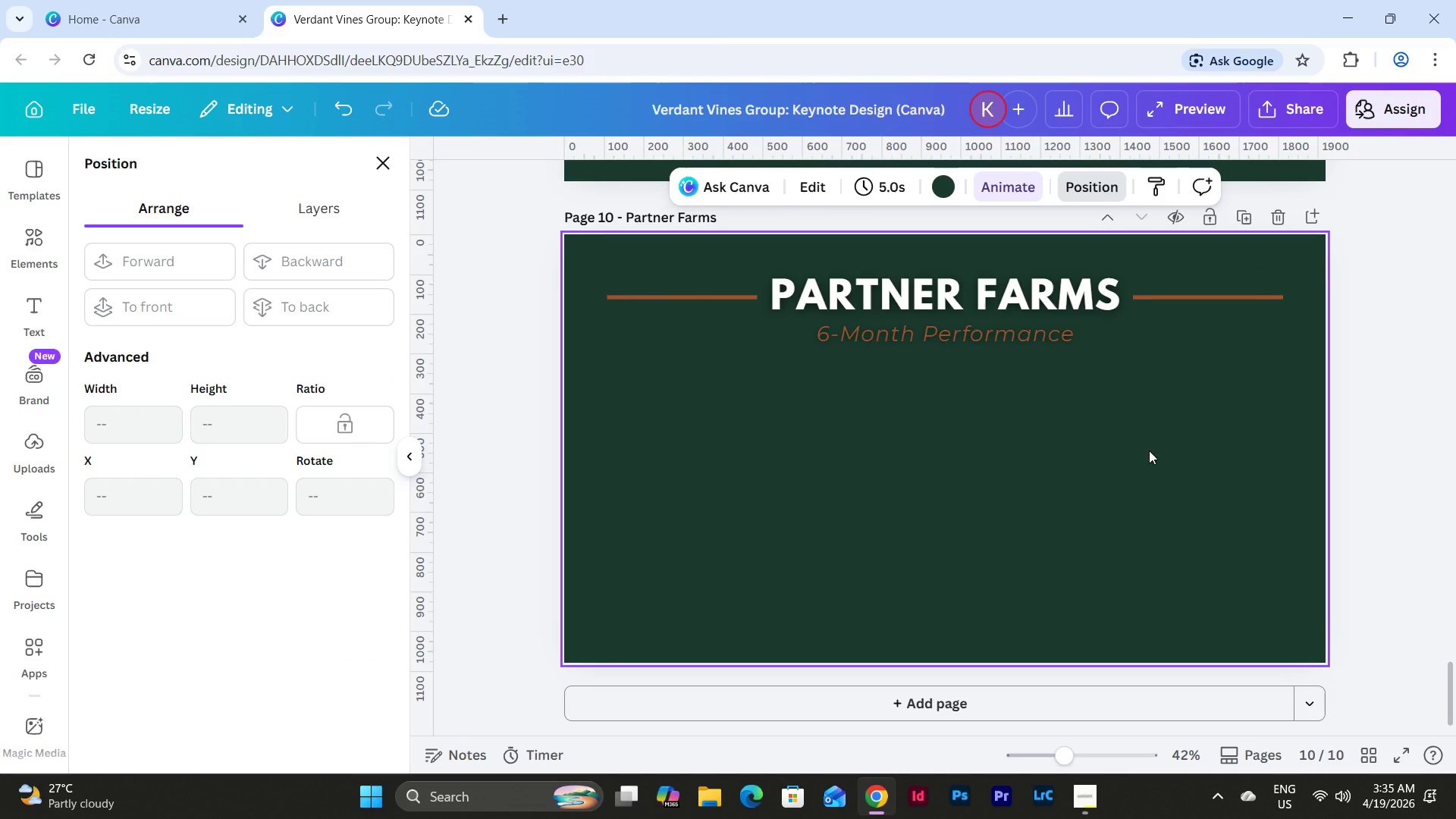 
wait(17.95)
 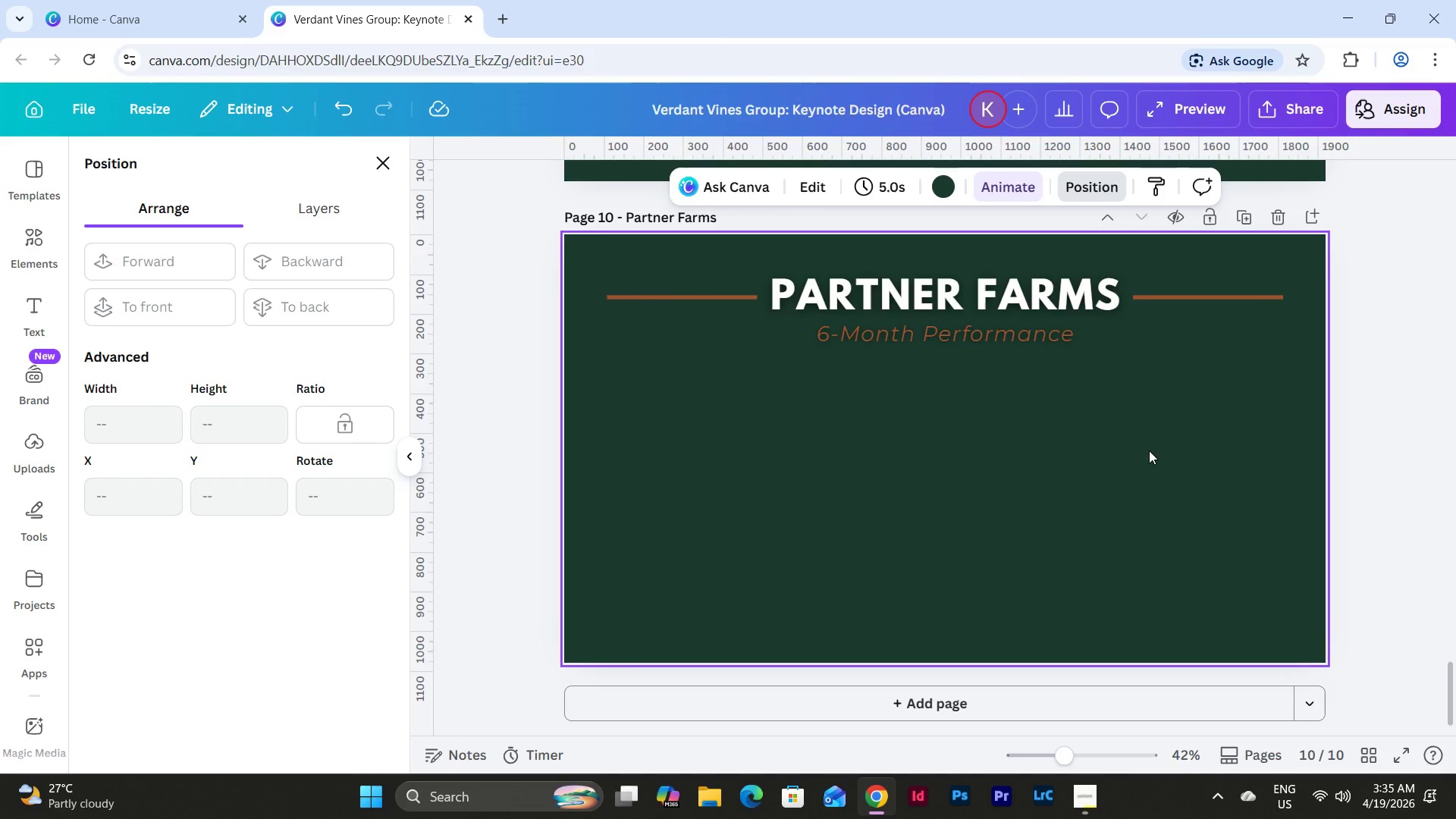 
double_click([970, 331])
 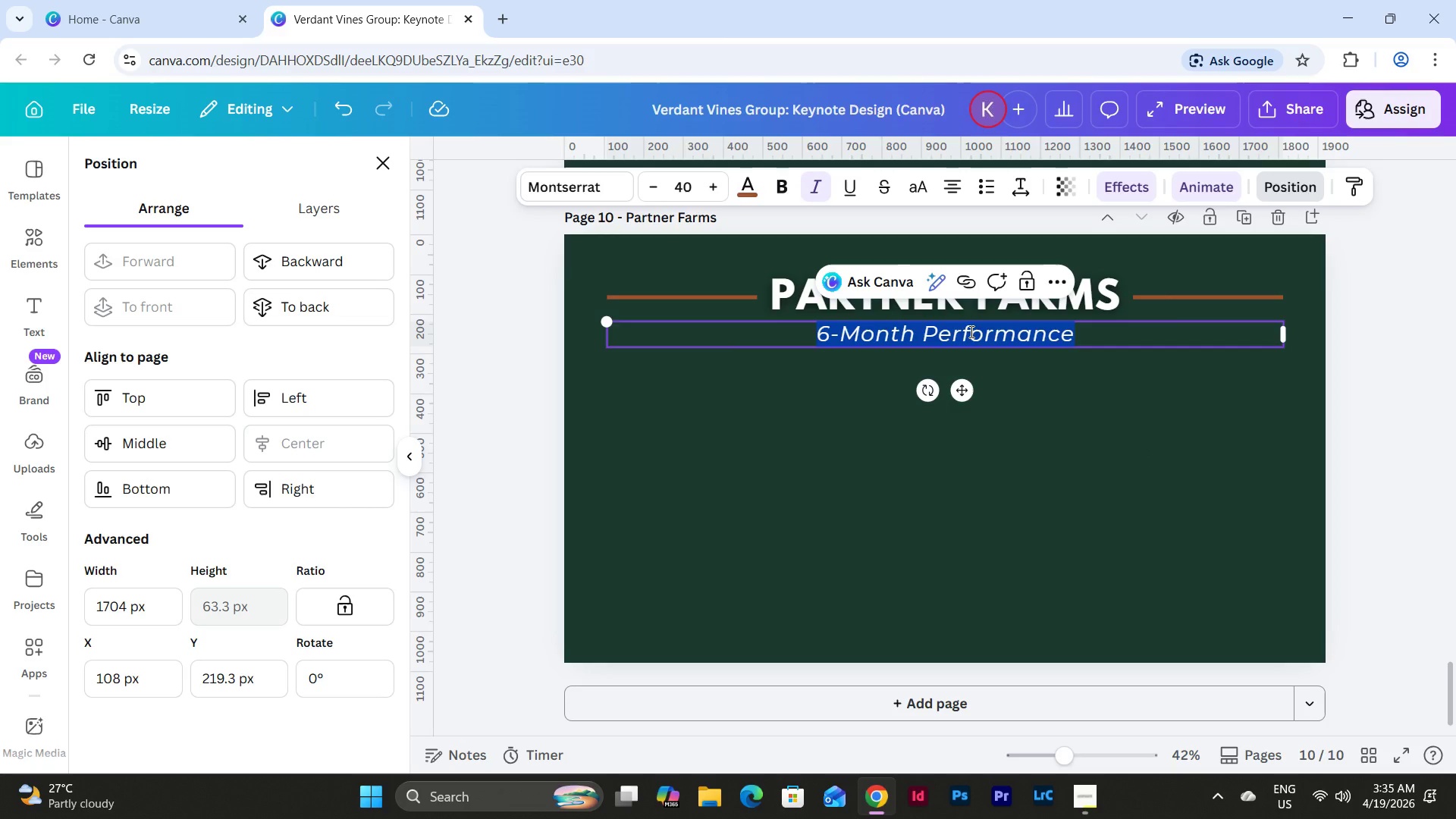 
type(Our o)
key(Backspace)
key(Backspace)
key(Backspace)
type(r Local Heroes)
 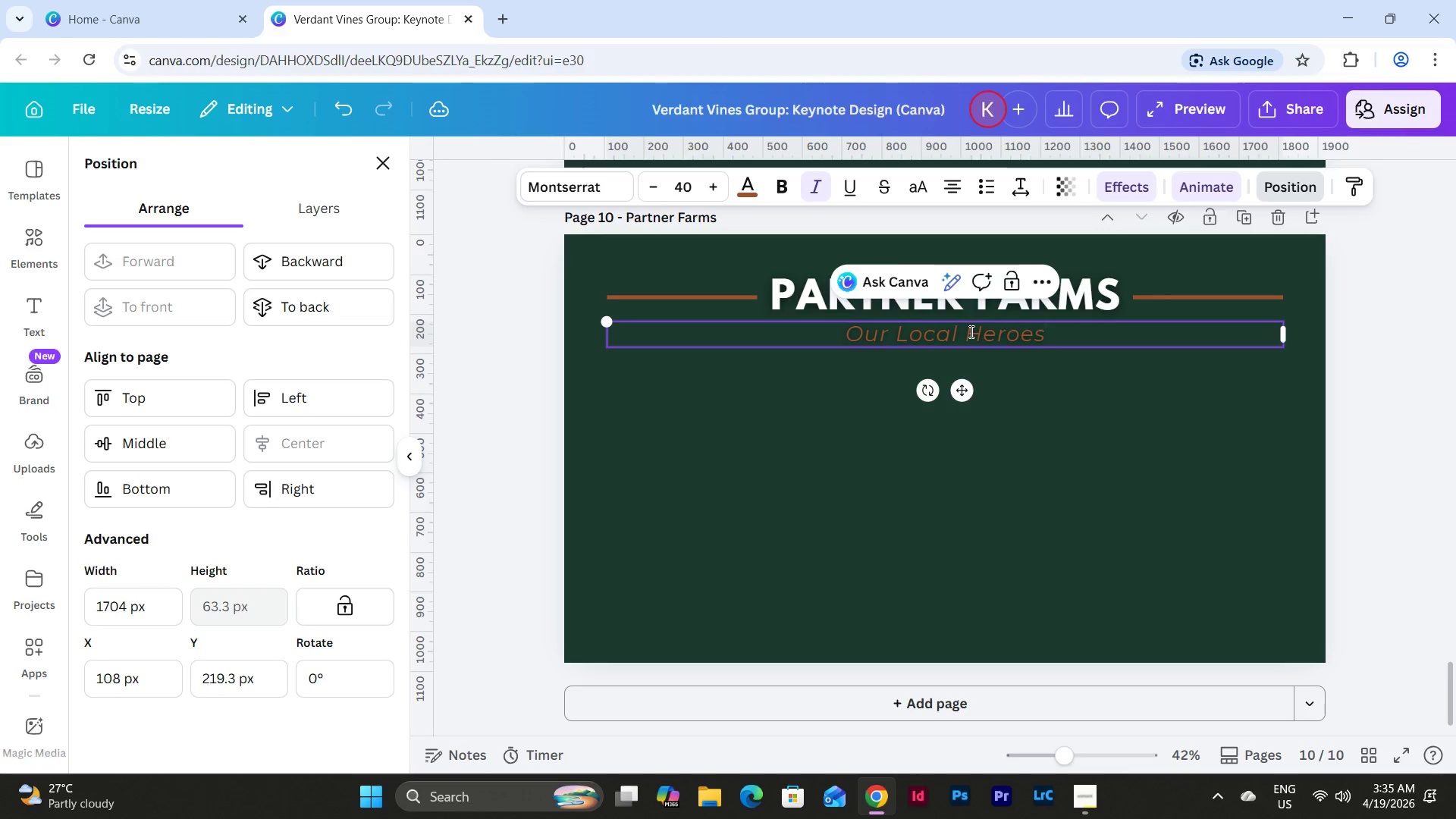 
wait(5.72)
 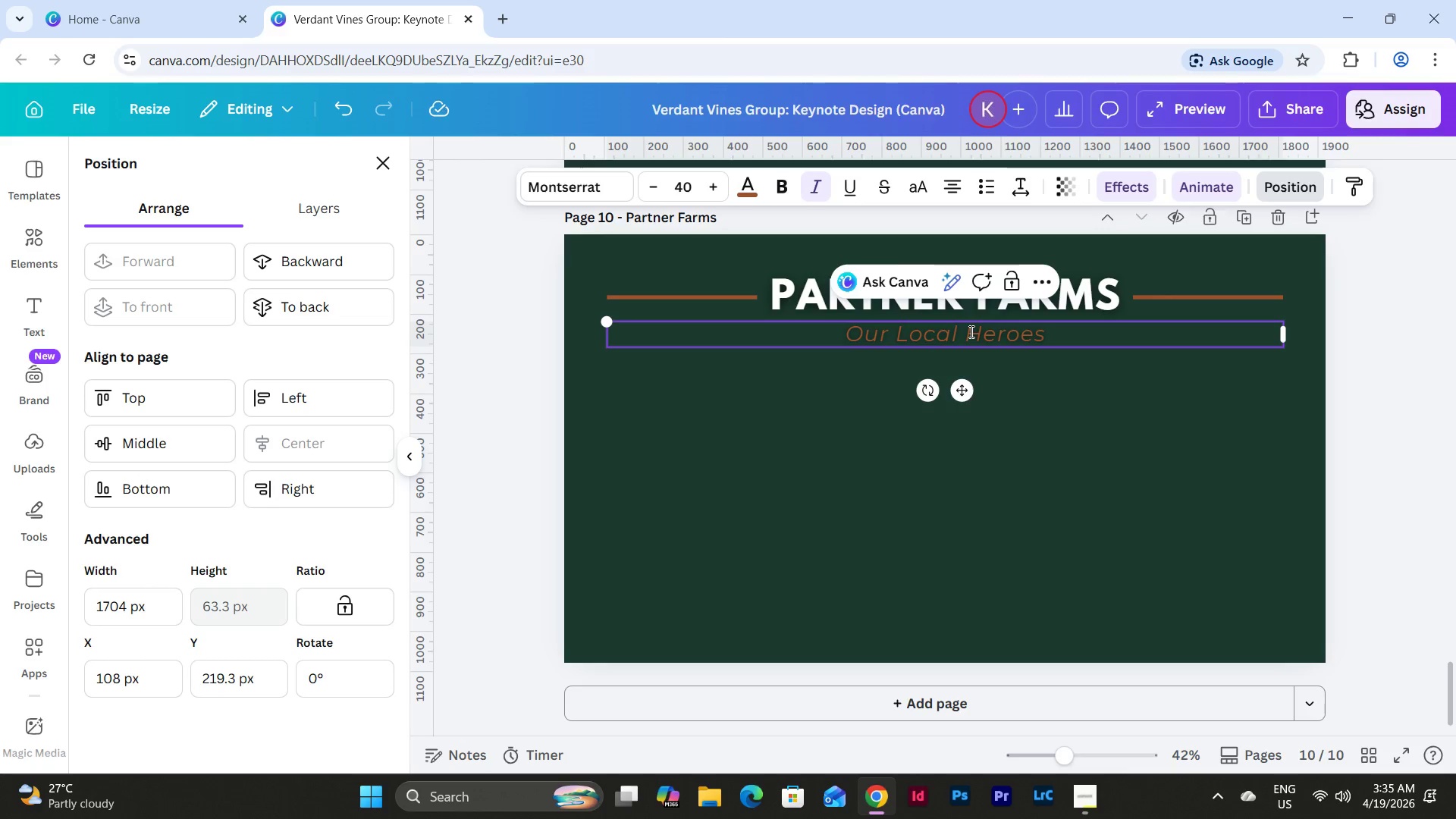 
left_click([711, 570])
 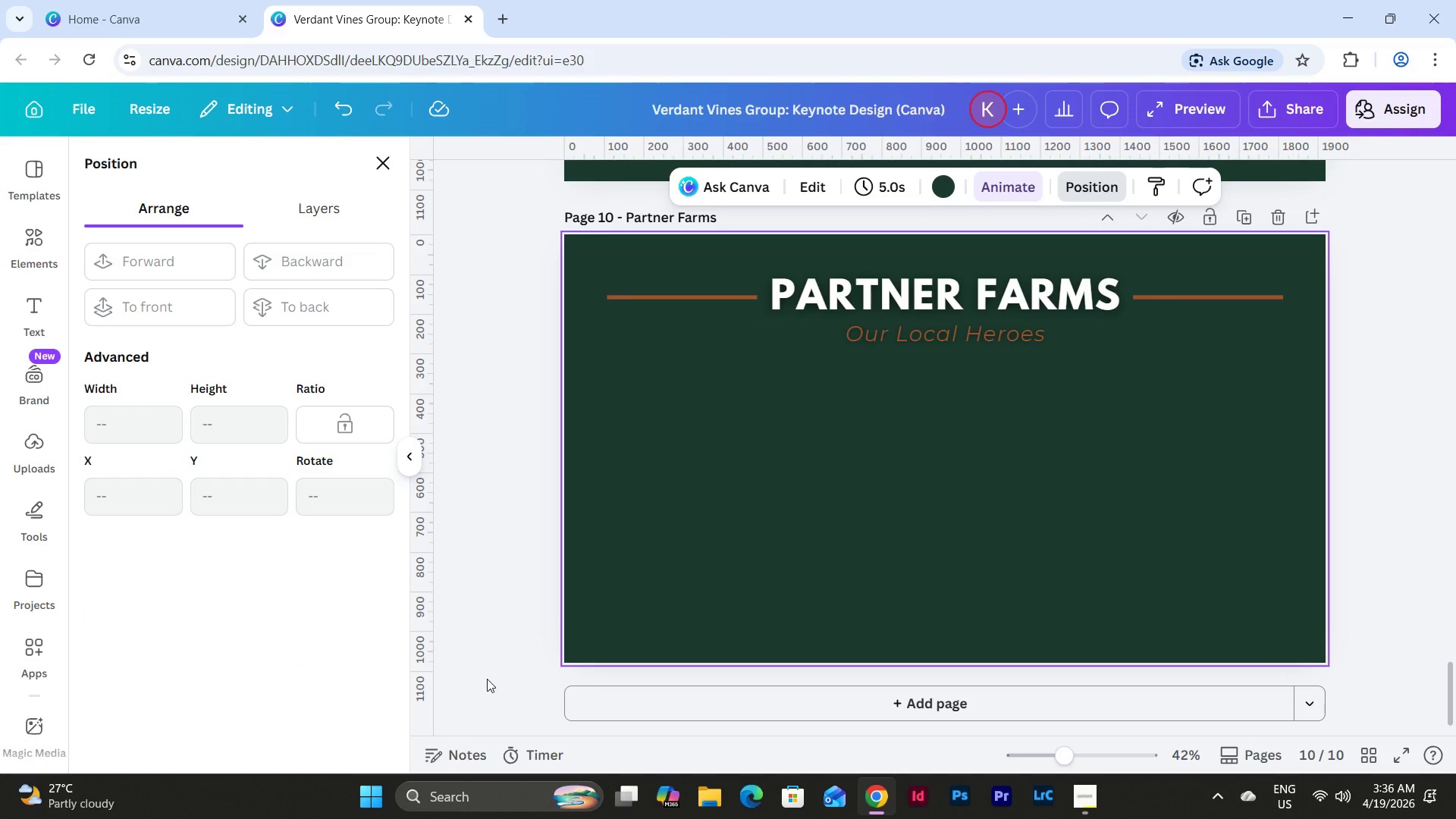 
scroll: coordinate [487, 679], scroll_direction: up, amount: 32.0
 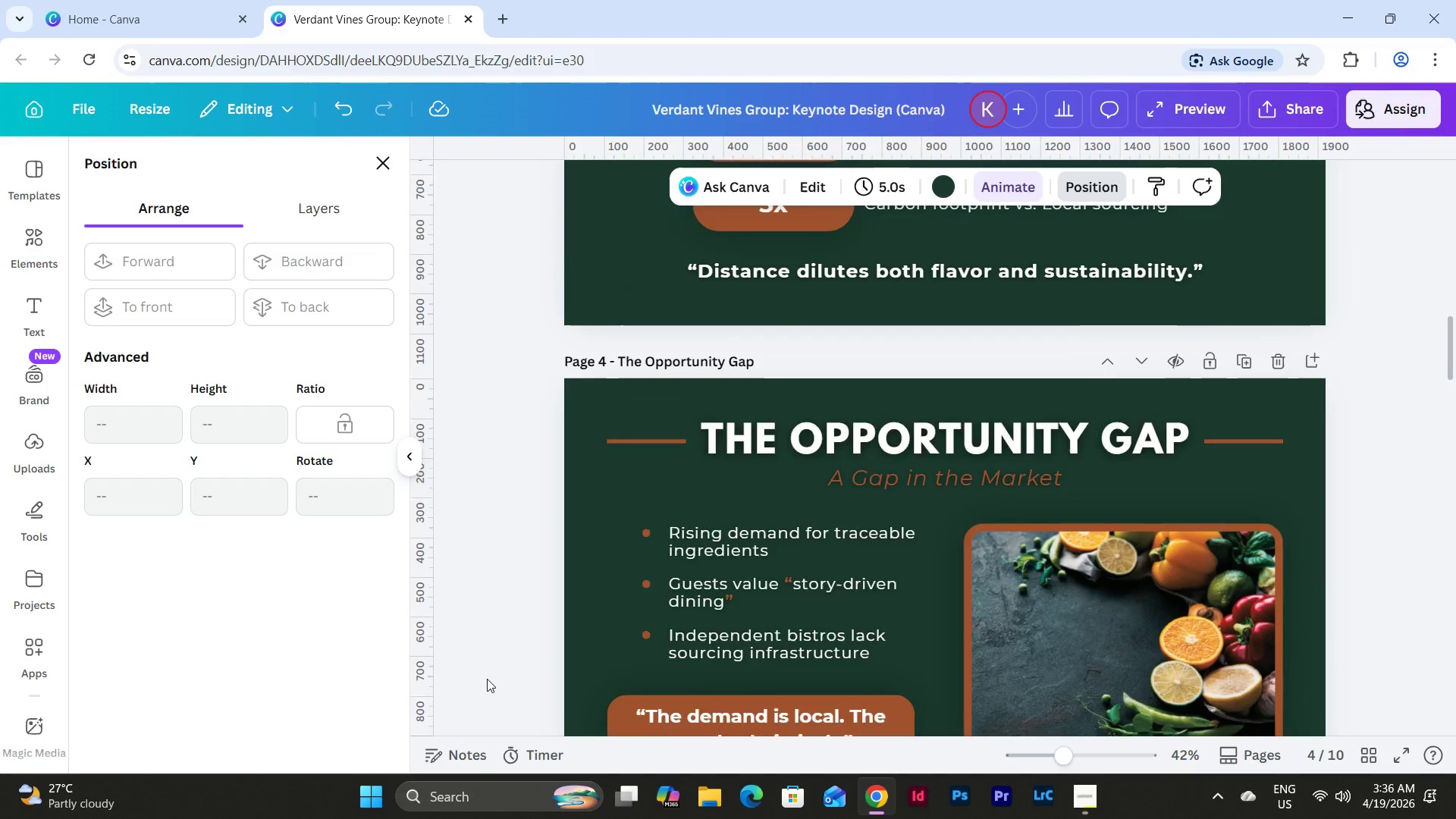 
scroll: coordinate [1026, 453], scroll_direction: down, amount: 15.0
 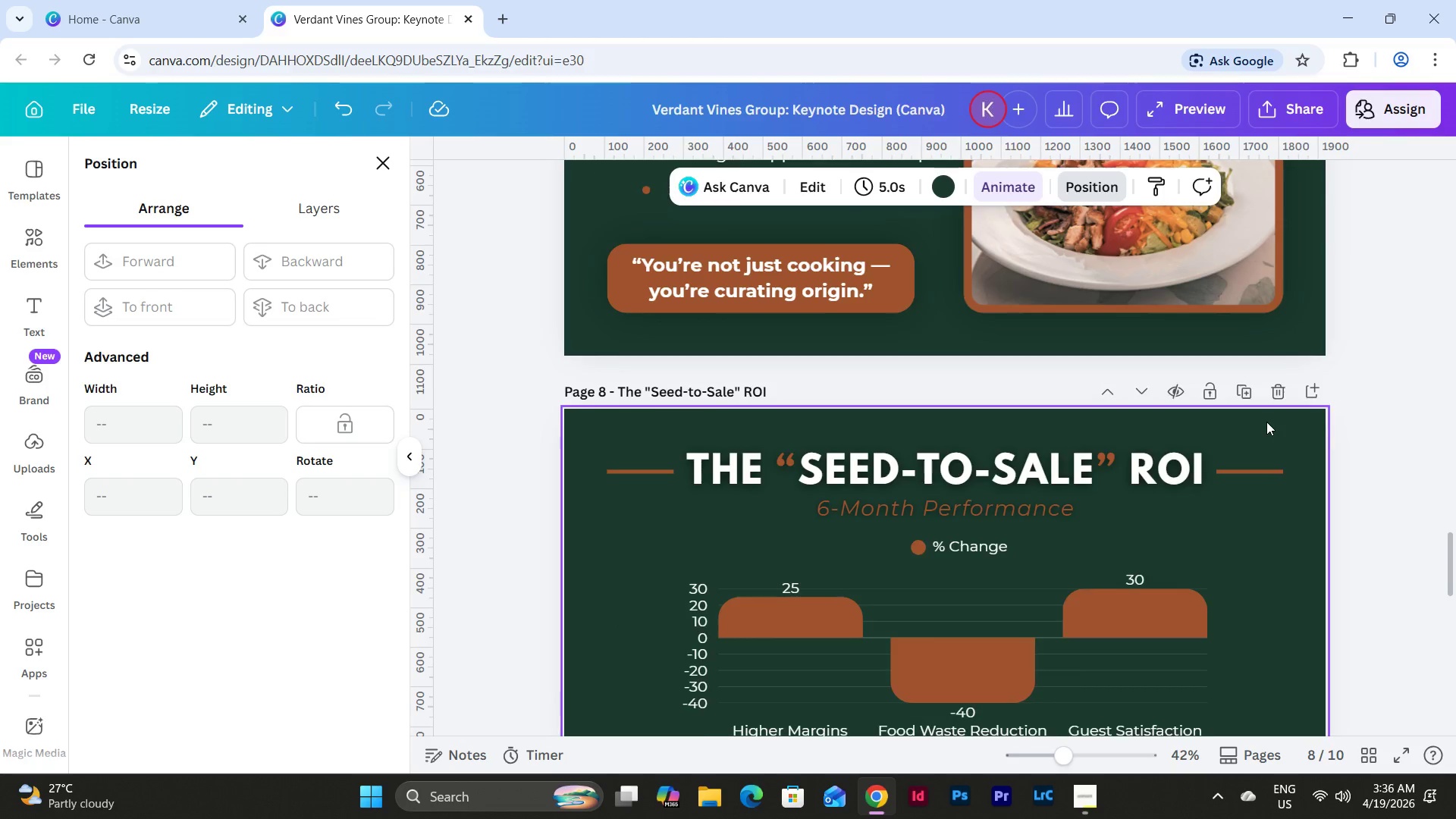 
left_click([1106, 380])
 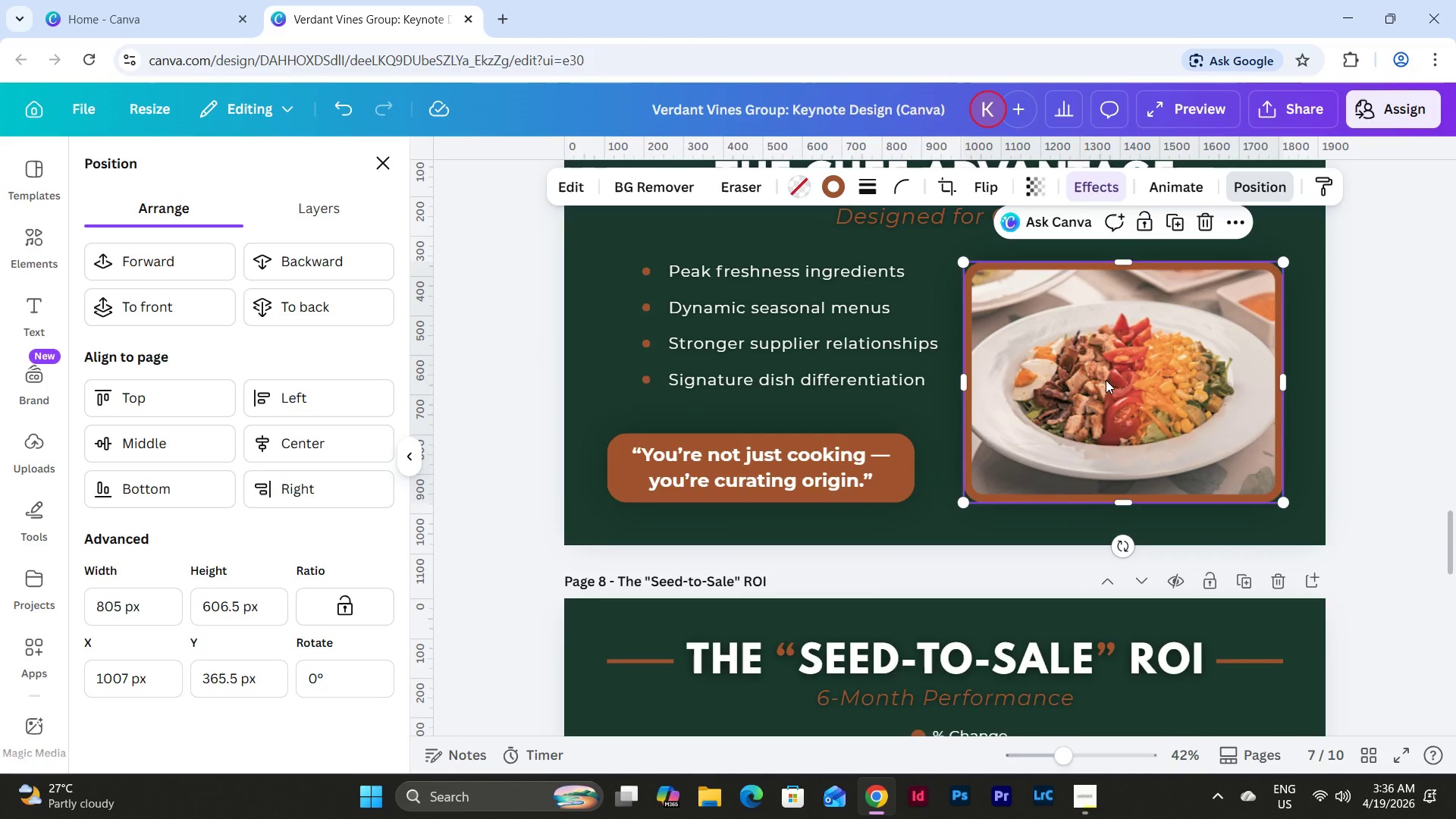 
scroll: coordinate [1266, 422], scroll_direction: up, amount: 2.0
 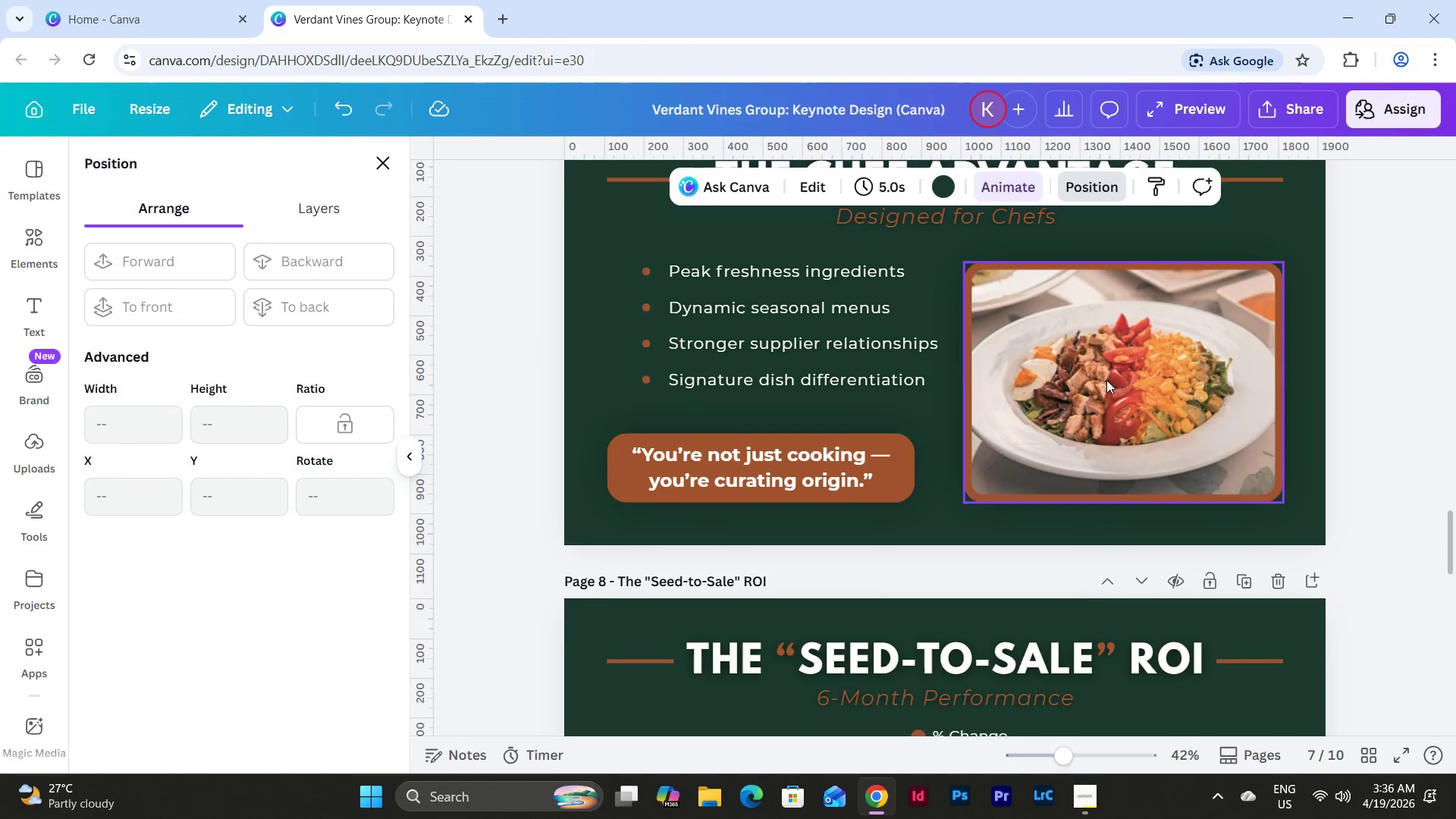 
key(Control+C)
 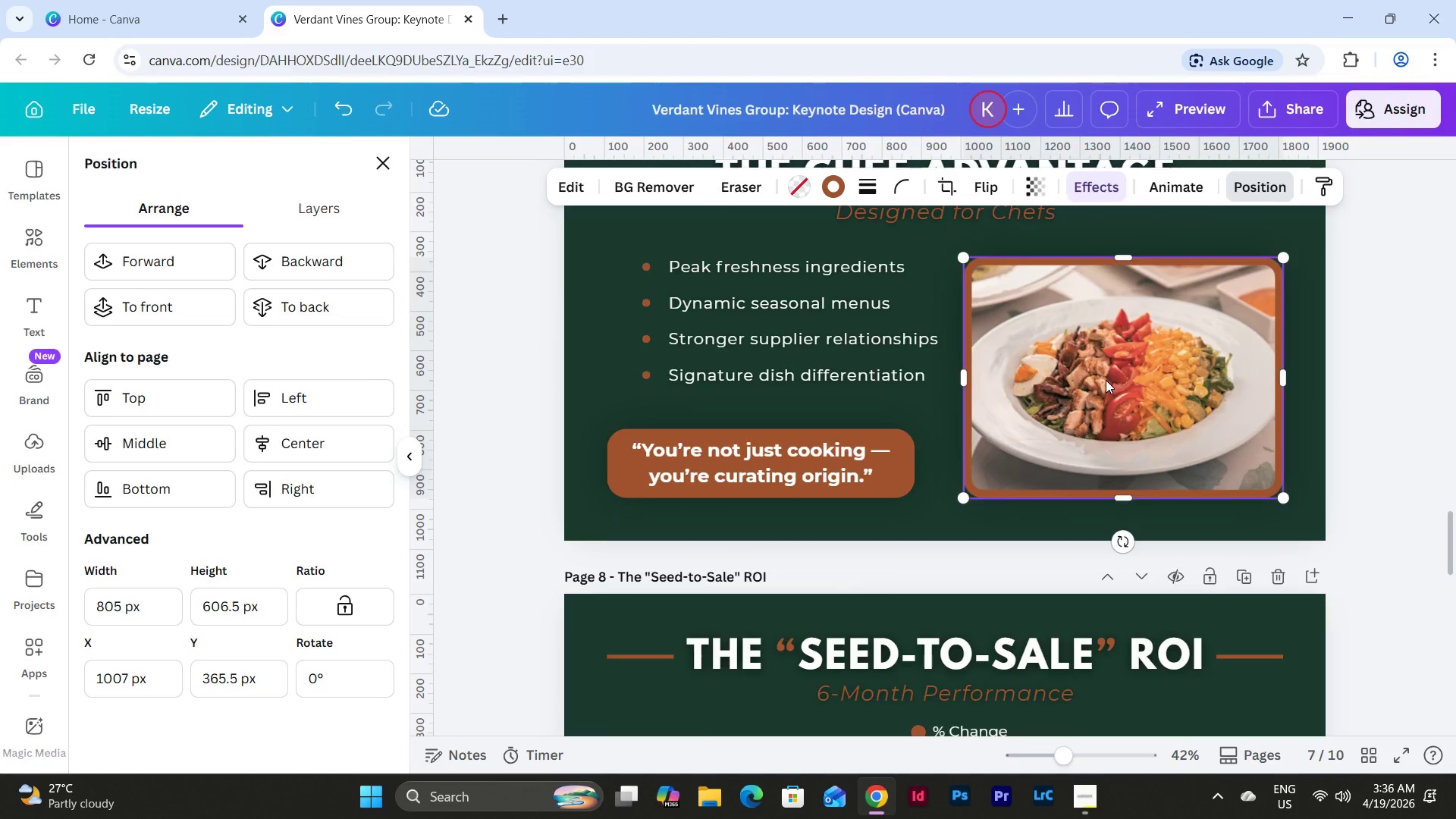 
left_click([780, 465])
 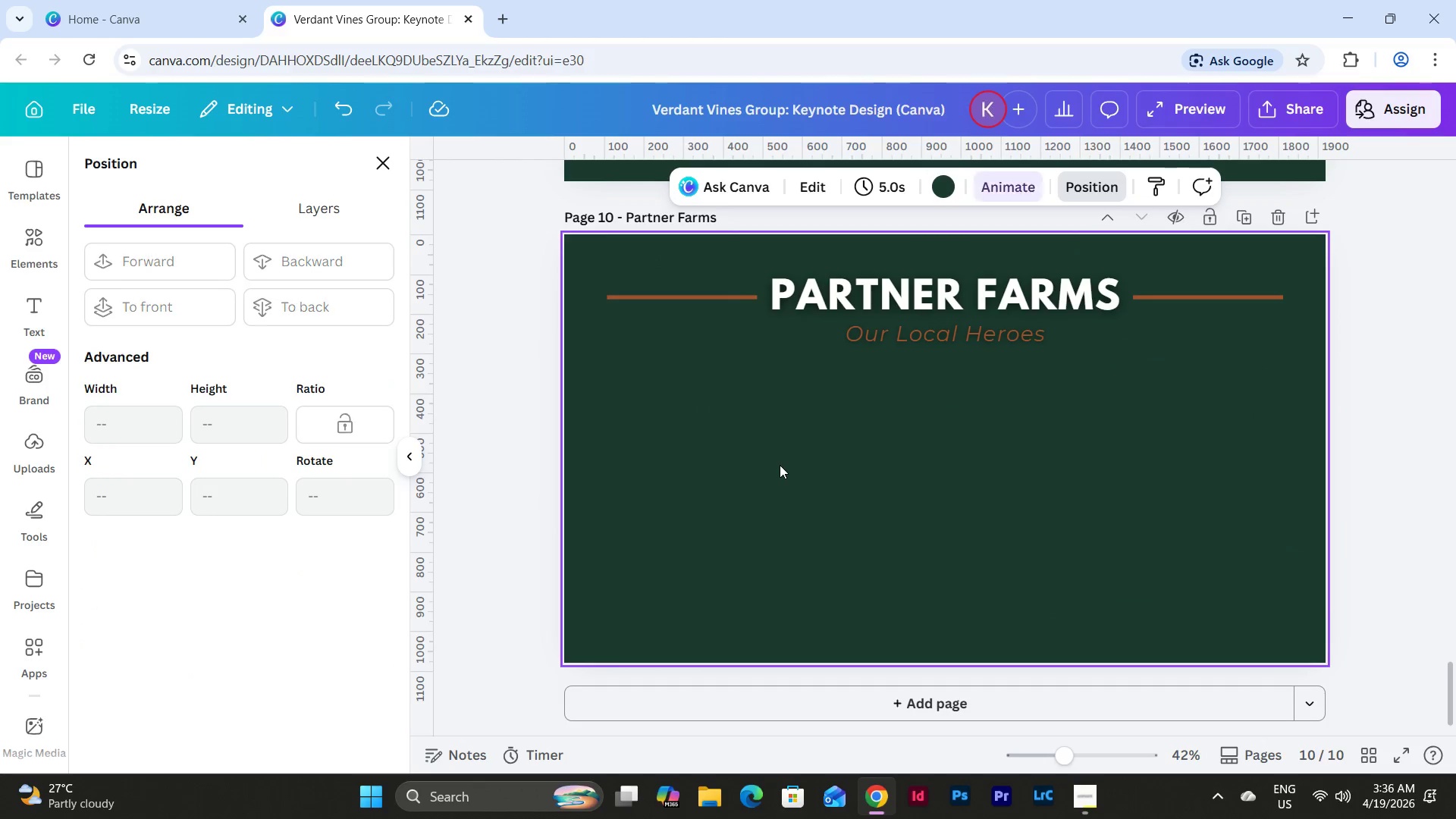 
scroll: coordinate [1106, 380], scroll_direction: down, amount: 17.0
 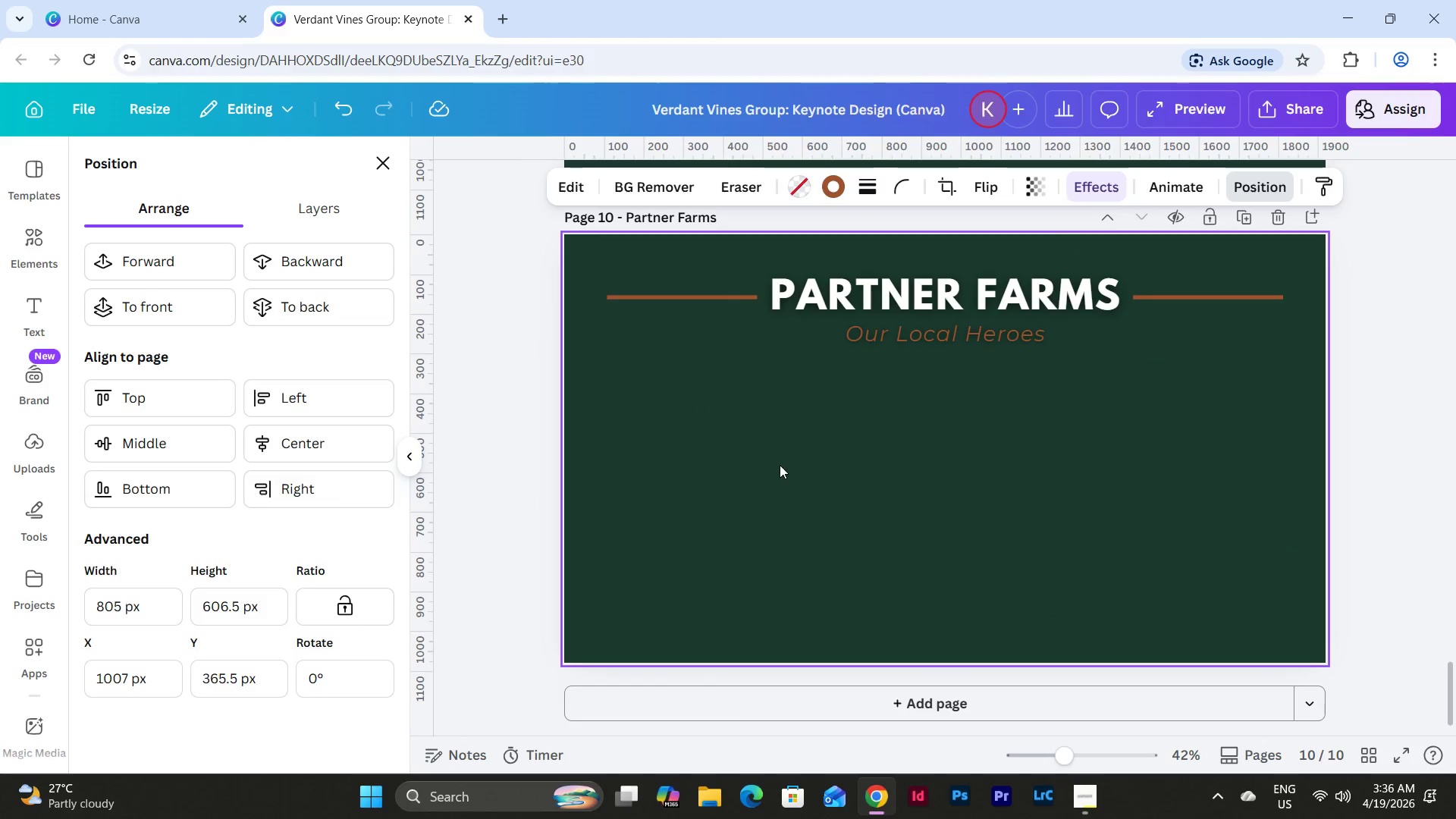 
key(Control+V)
 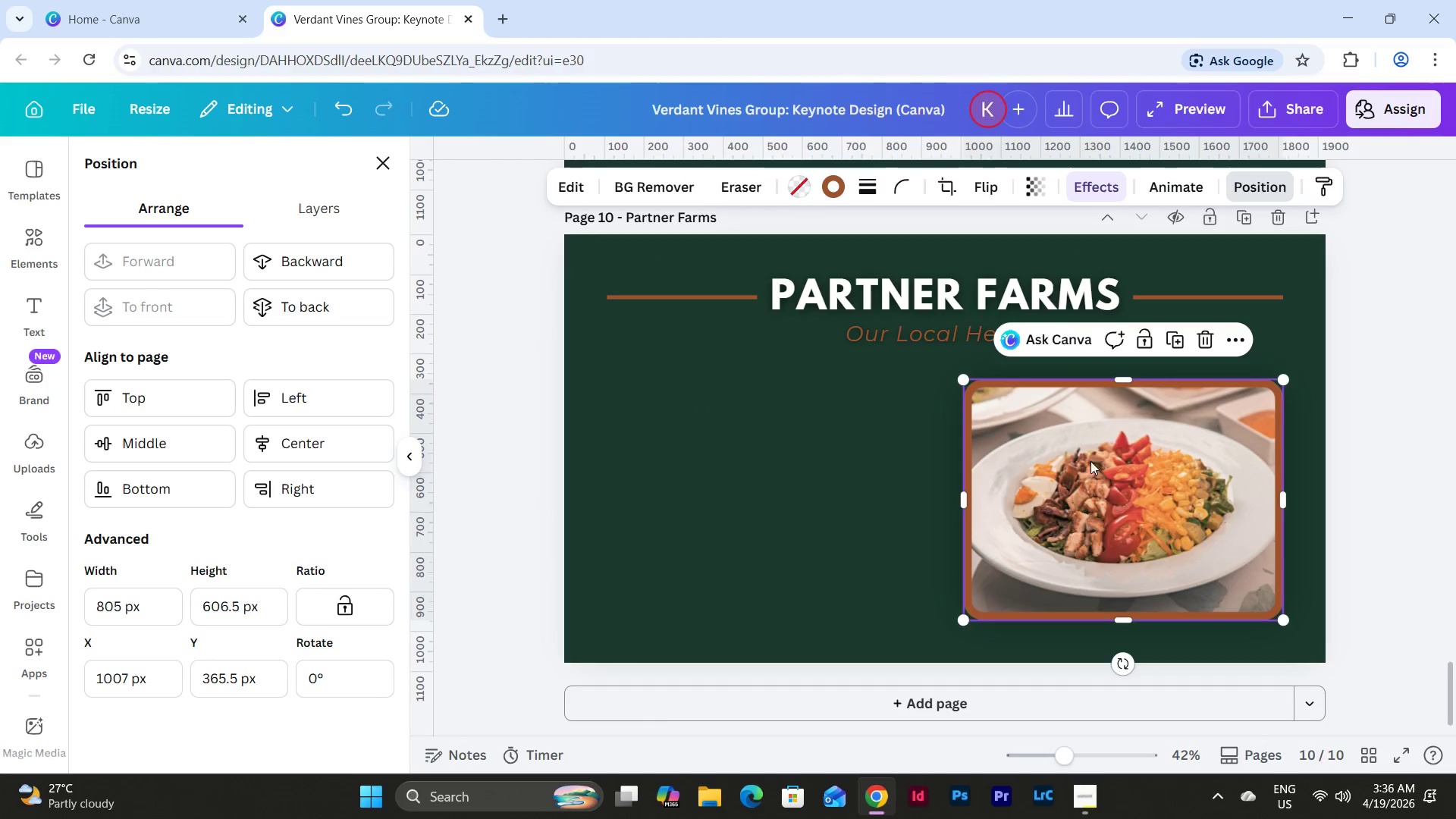 
left_click_drag(start_coordinate=[1097, 460], to_coordinate=[737, 451])
 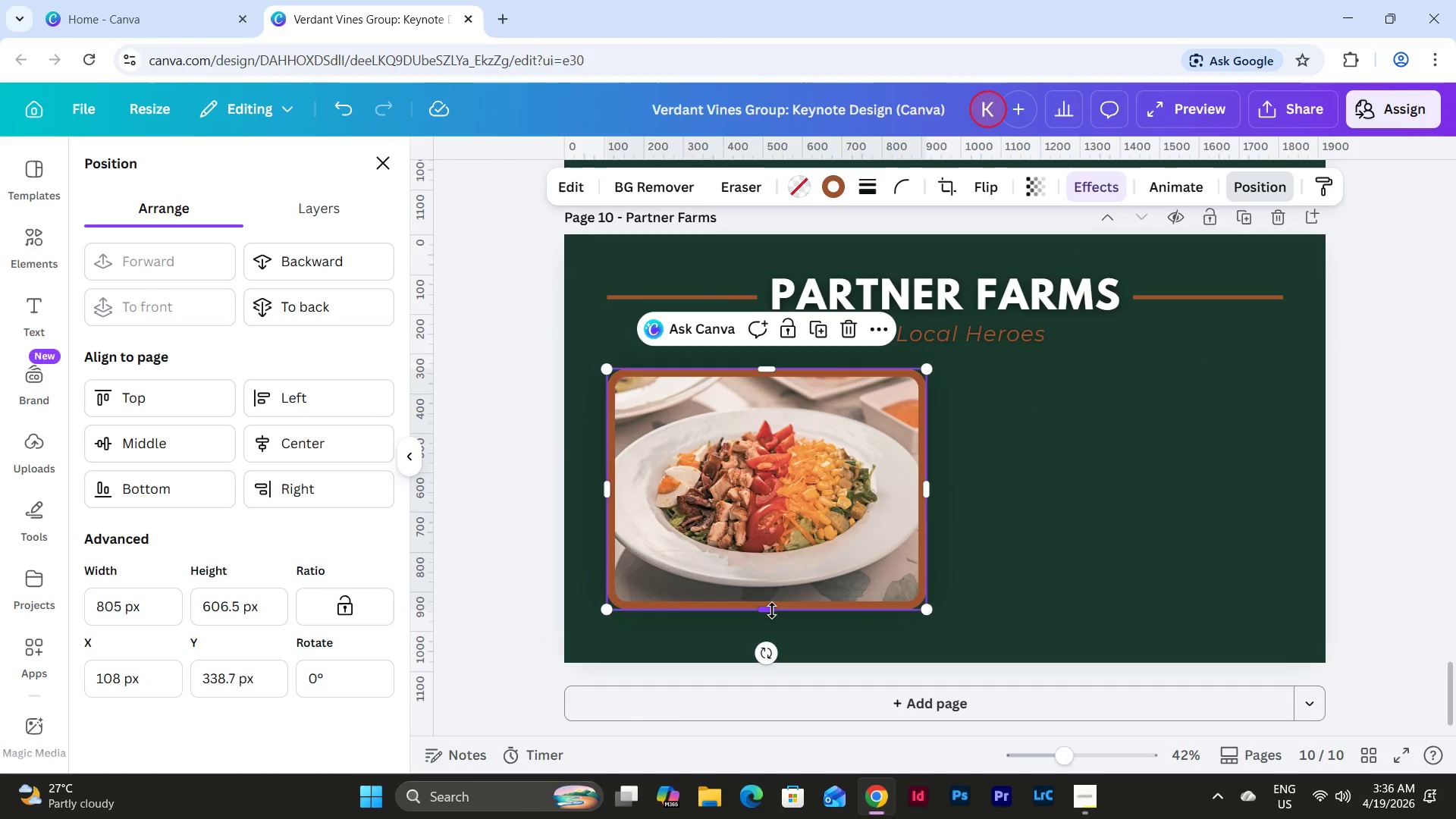 
left_click_drag(start_coordinate=[770, 610], to_coordinate=[767, 506])
 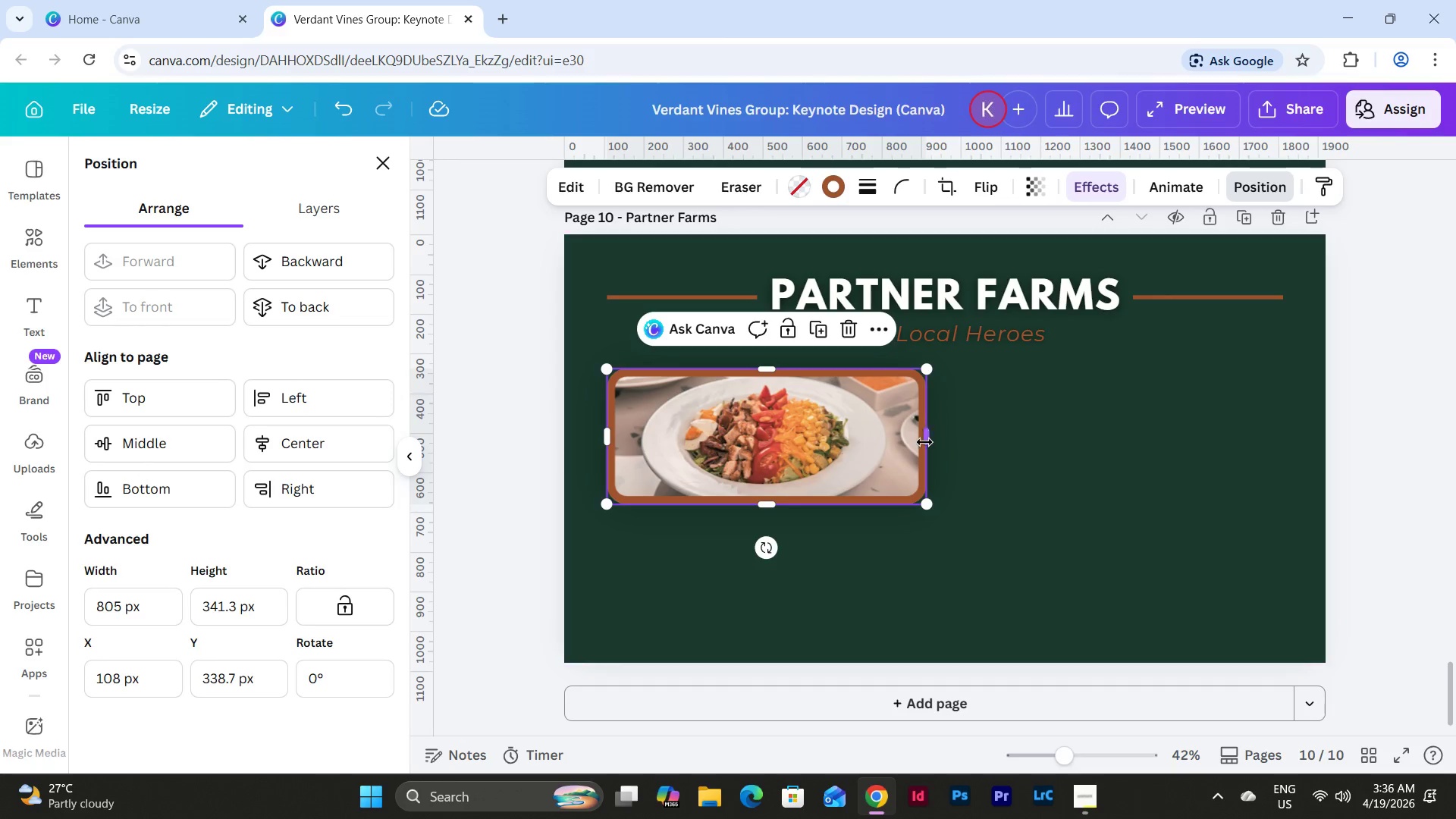 
left_click_drag(start_coordinate=[924, 442], to_coordinate=[834, 453])
 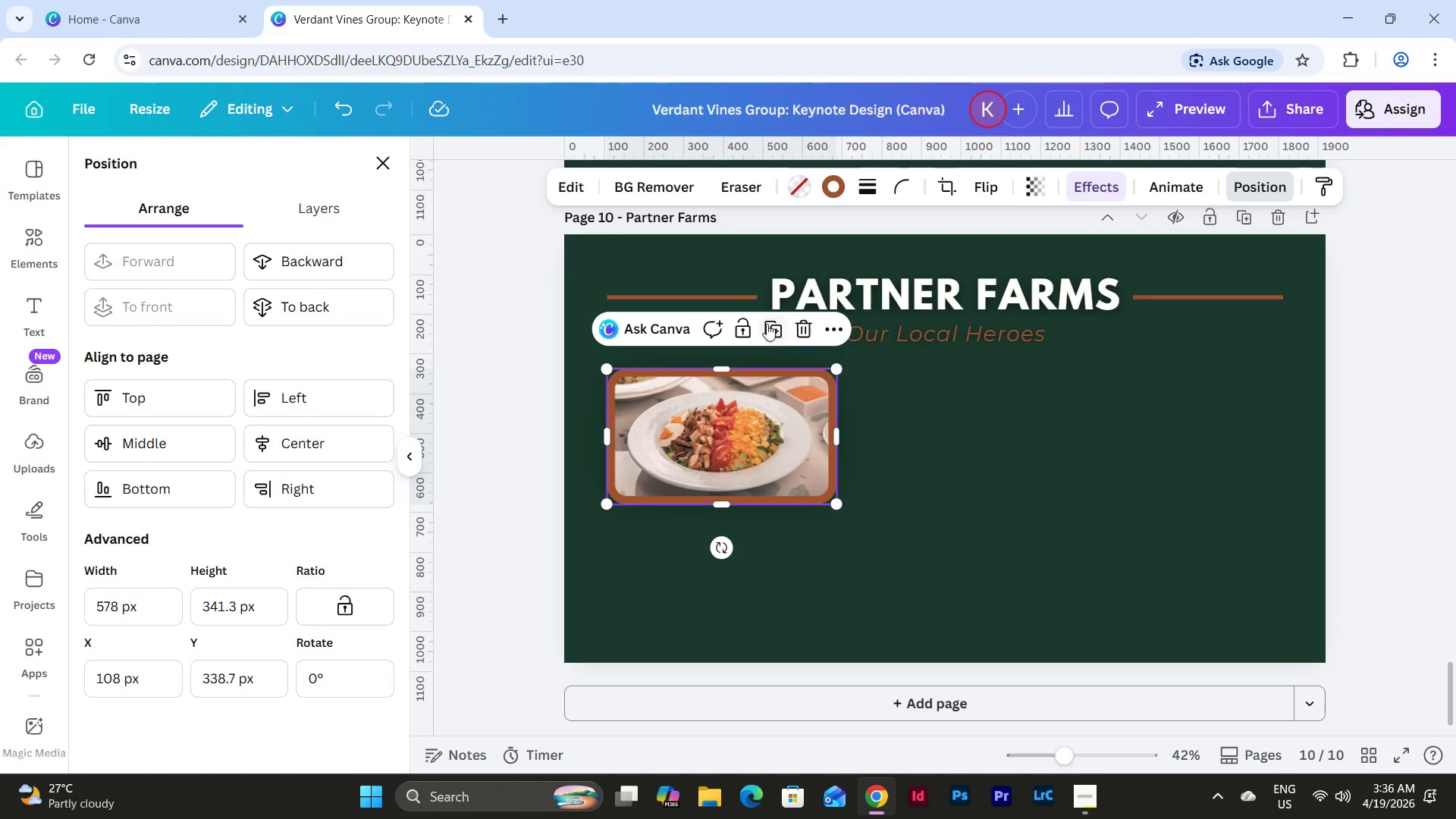 
left_click([767, 324])
 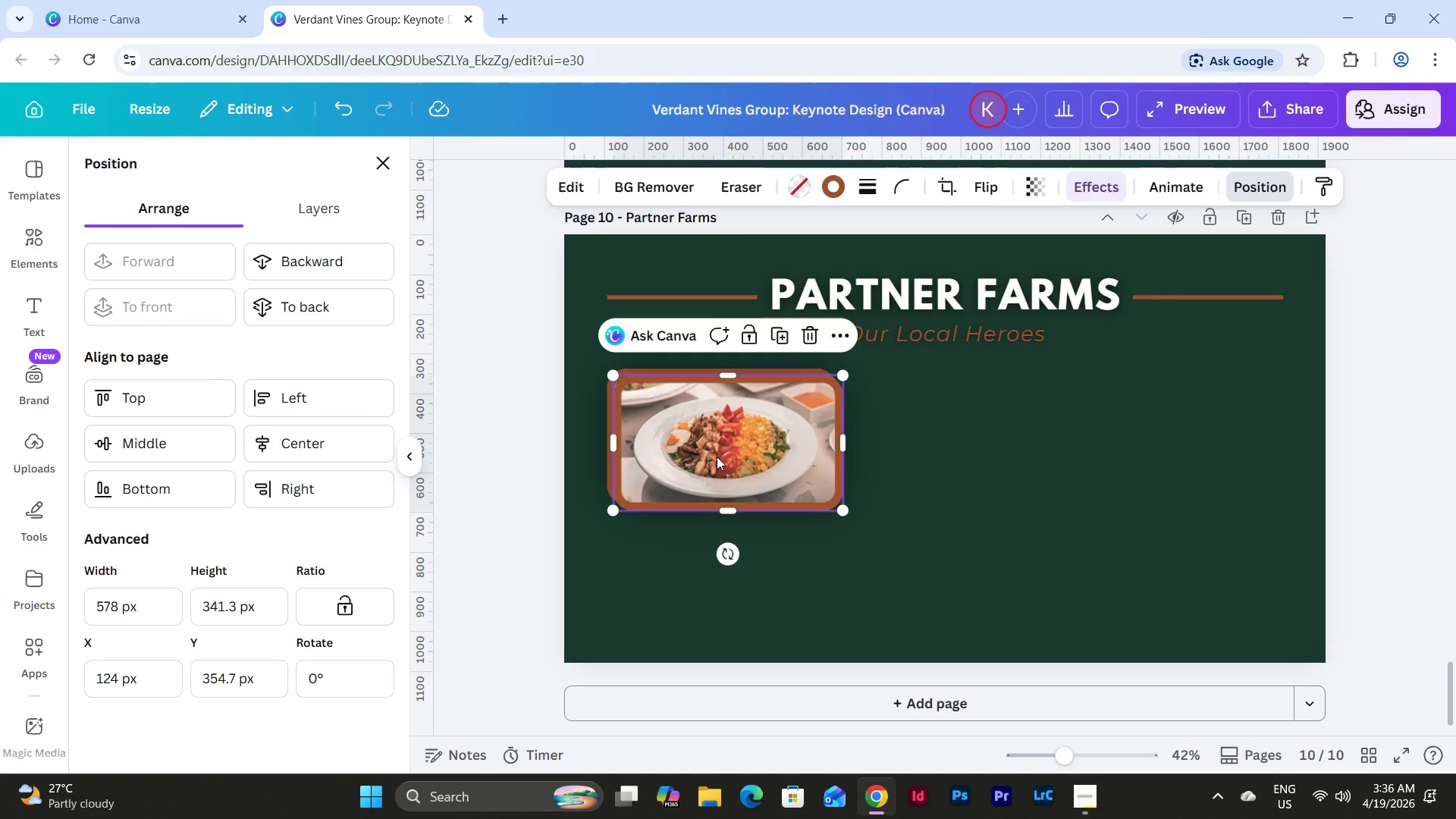 
left_click_drag(start_coordinate=[723, 452], to_coordinate=[964, 442])
 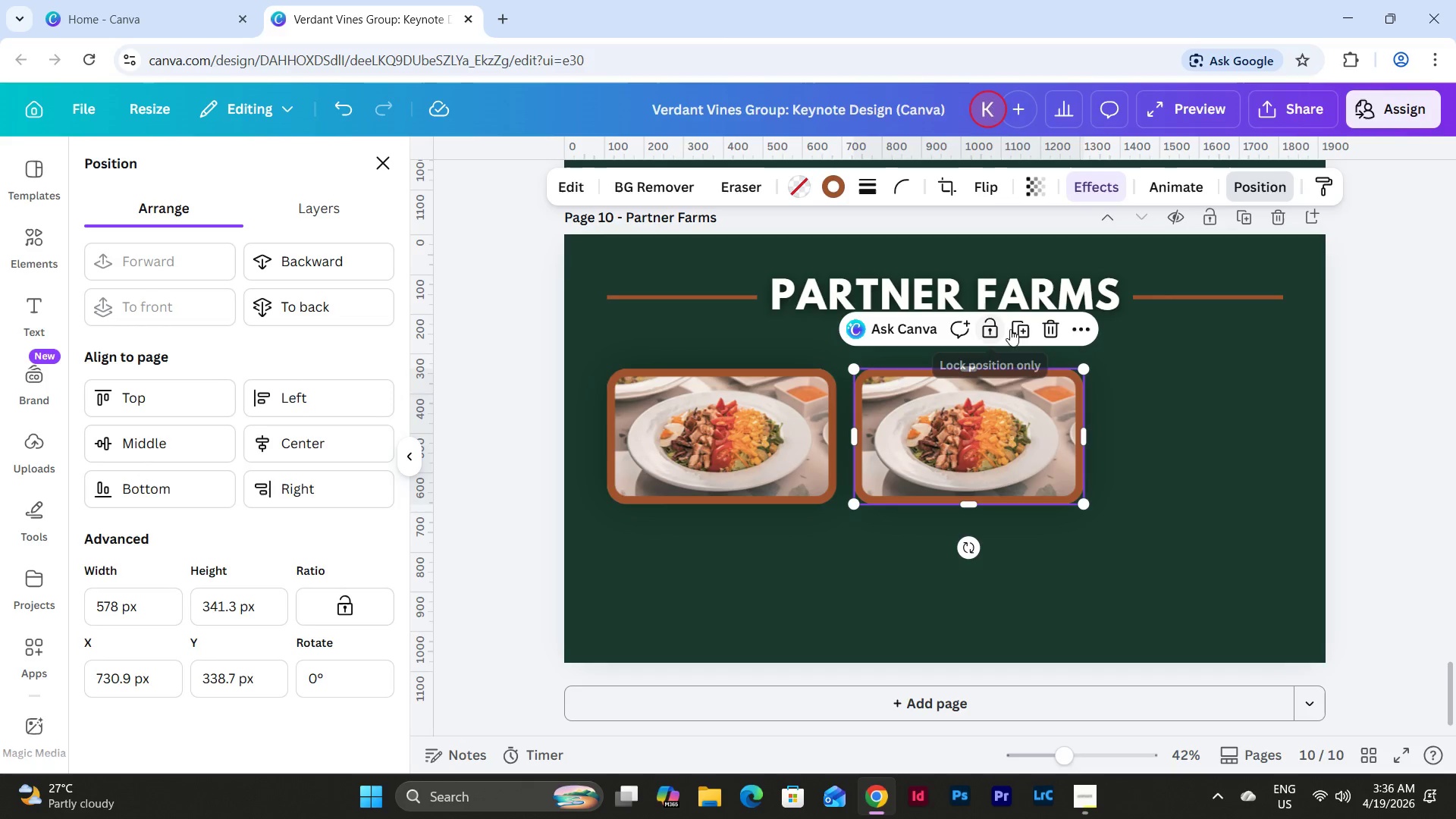 
left_click([1018, 331])
 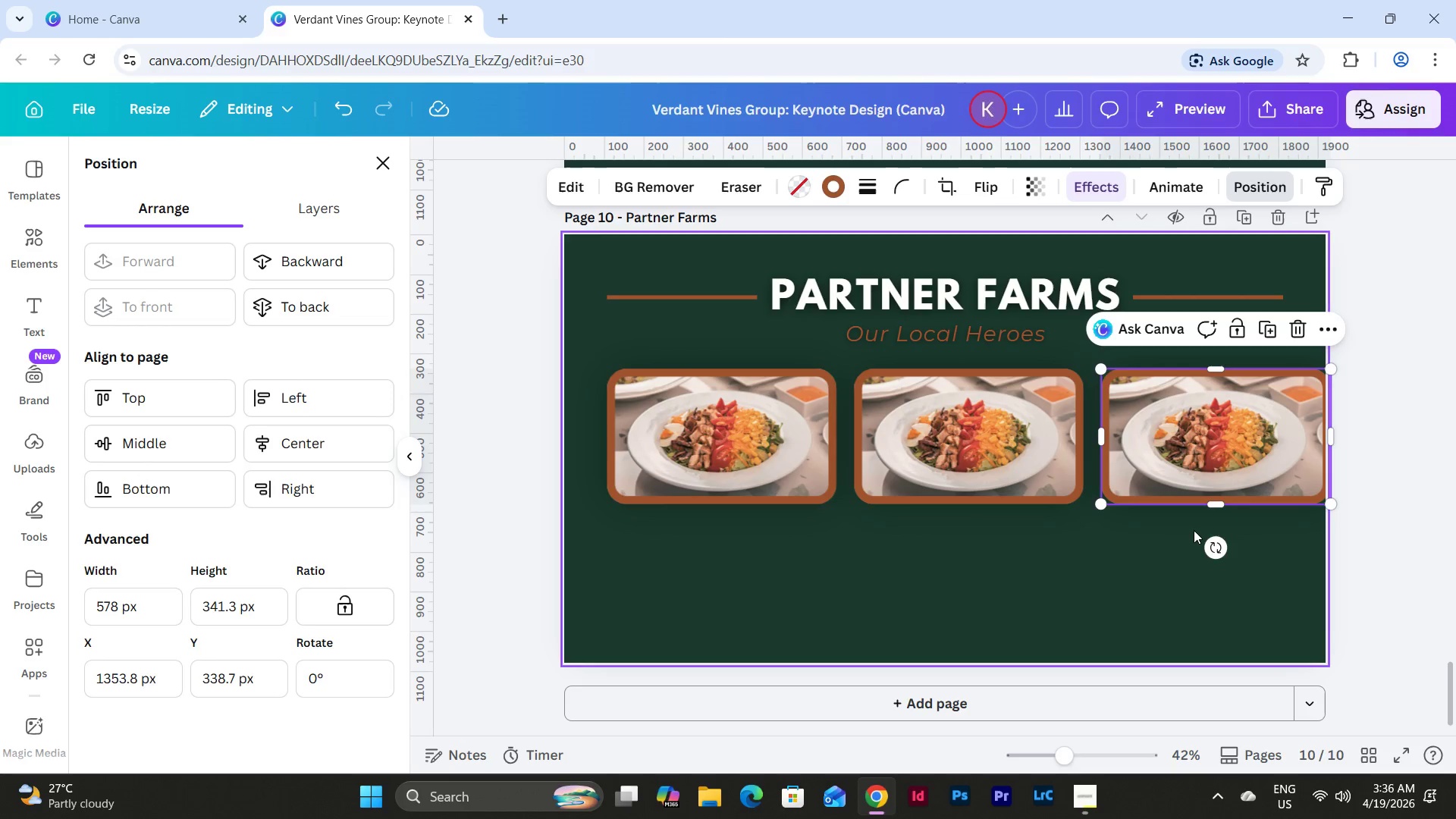 
left_click([1197, 544])
 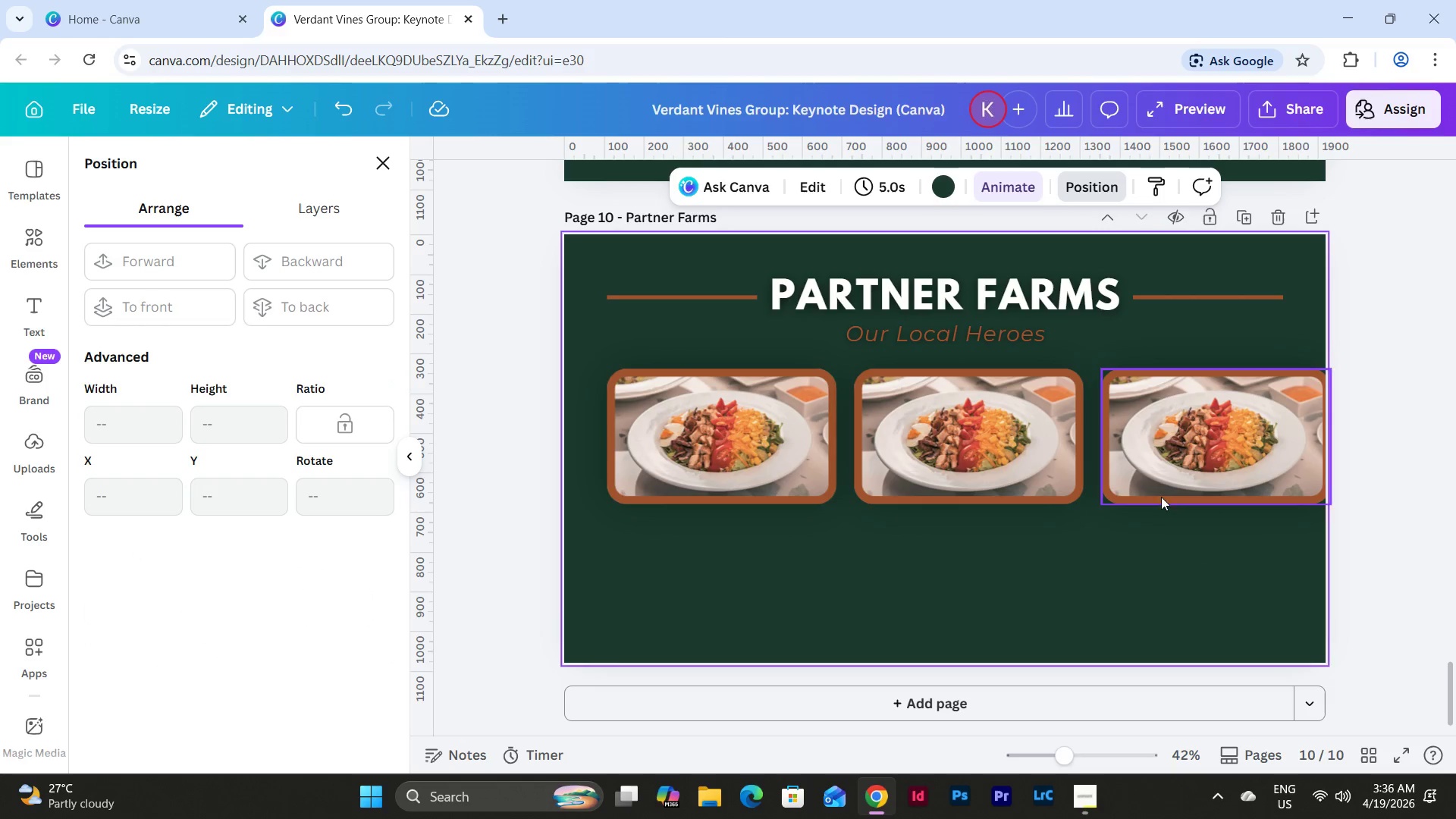 
left_click_drag(start_coordinate=[1237, 571], to_coordinate=[1023, 452])
 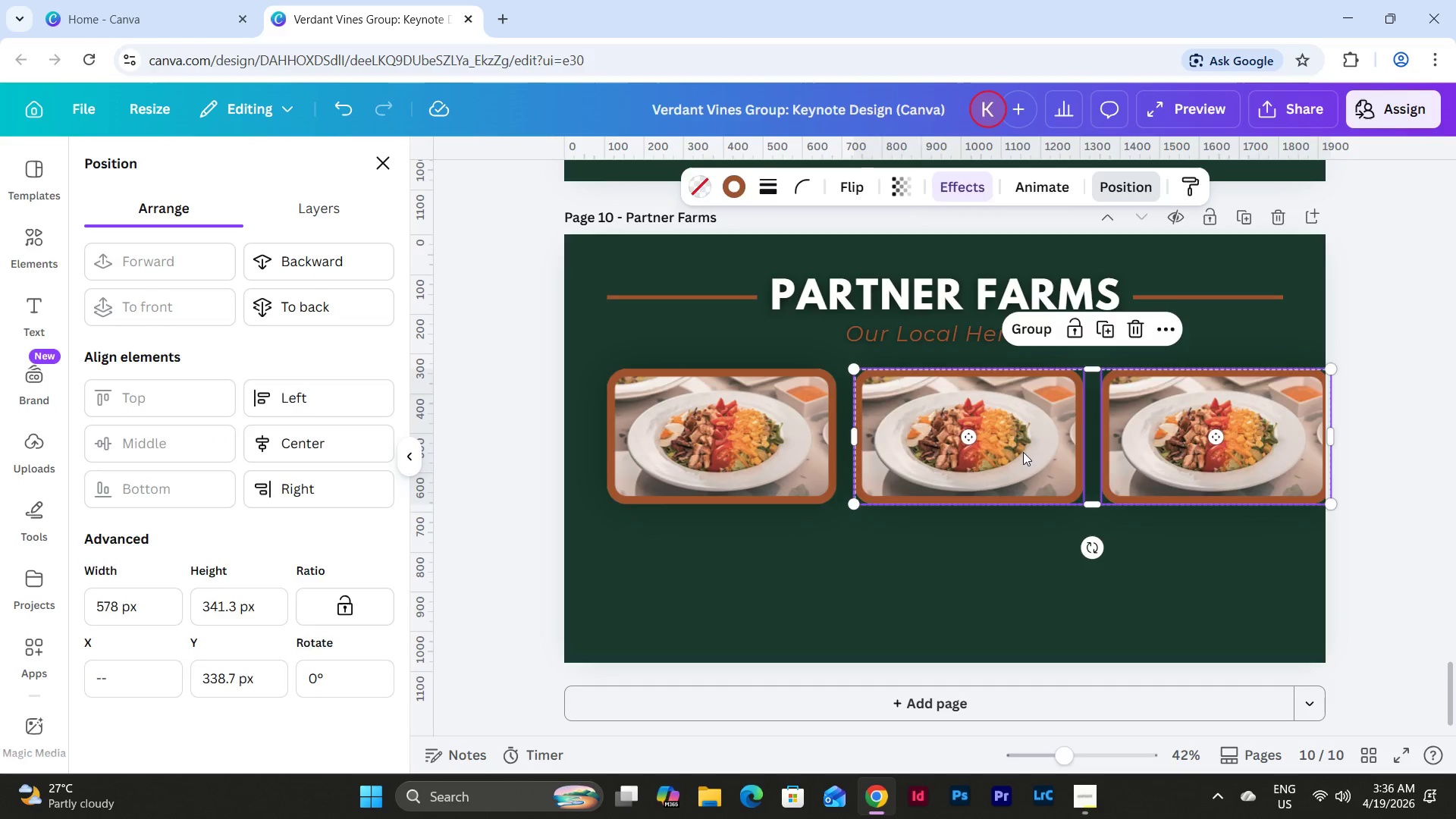 
key(Backspace)
 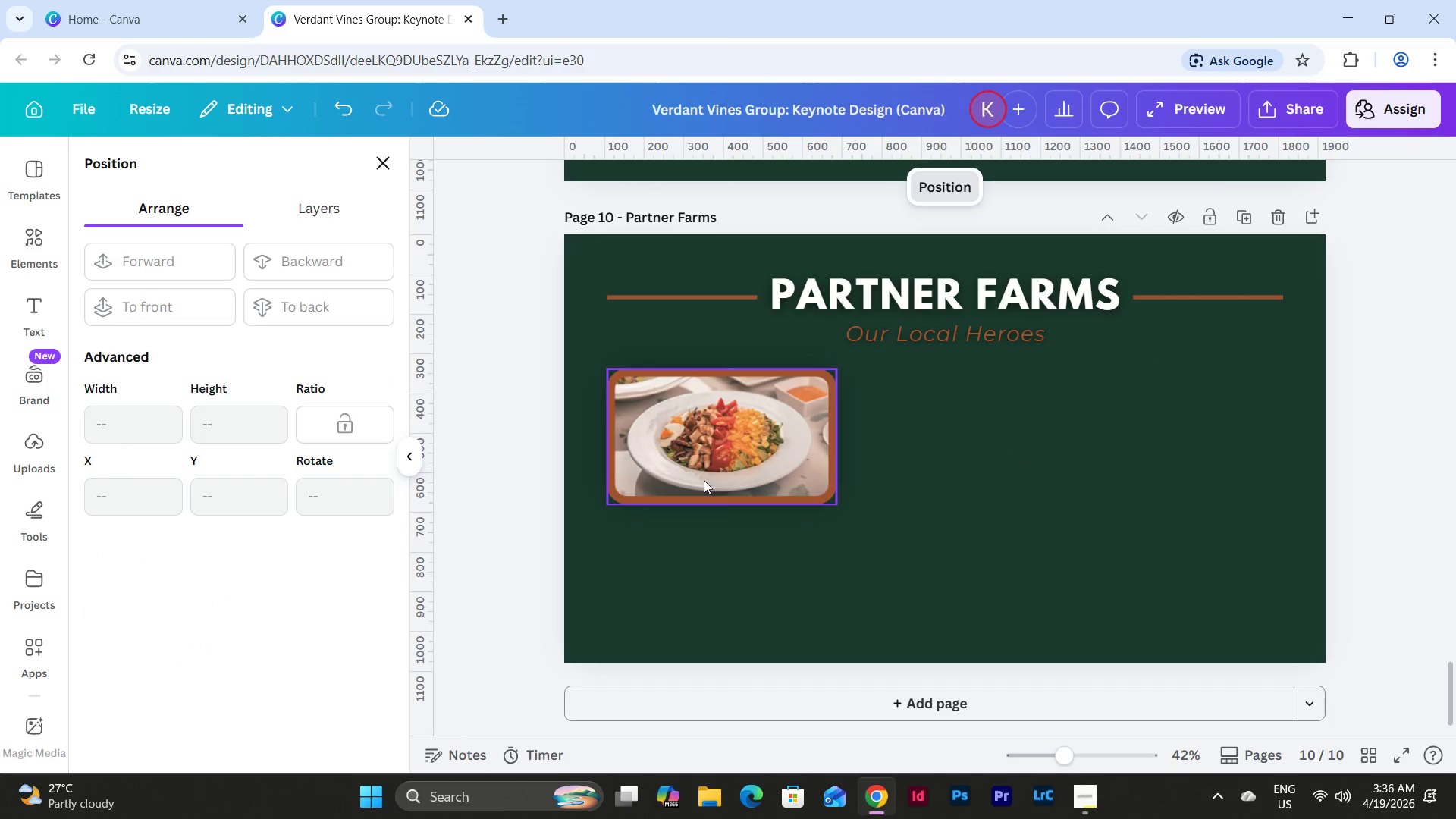 
left_click([704, 479])
 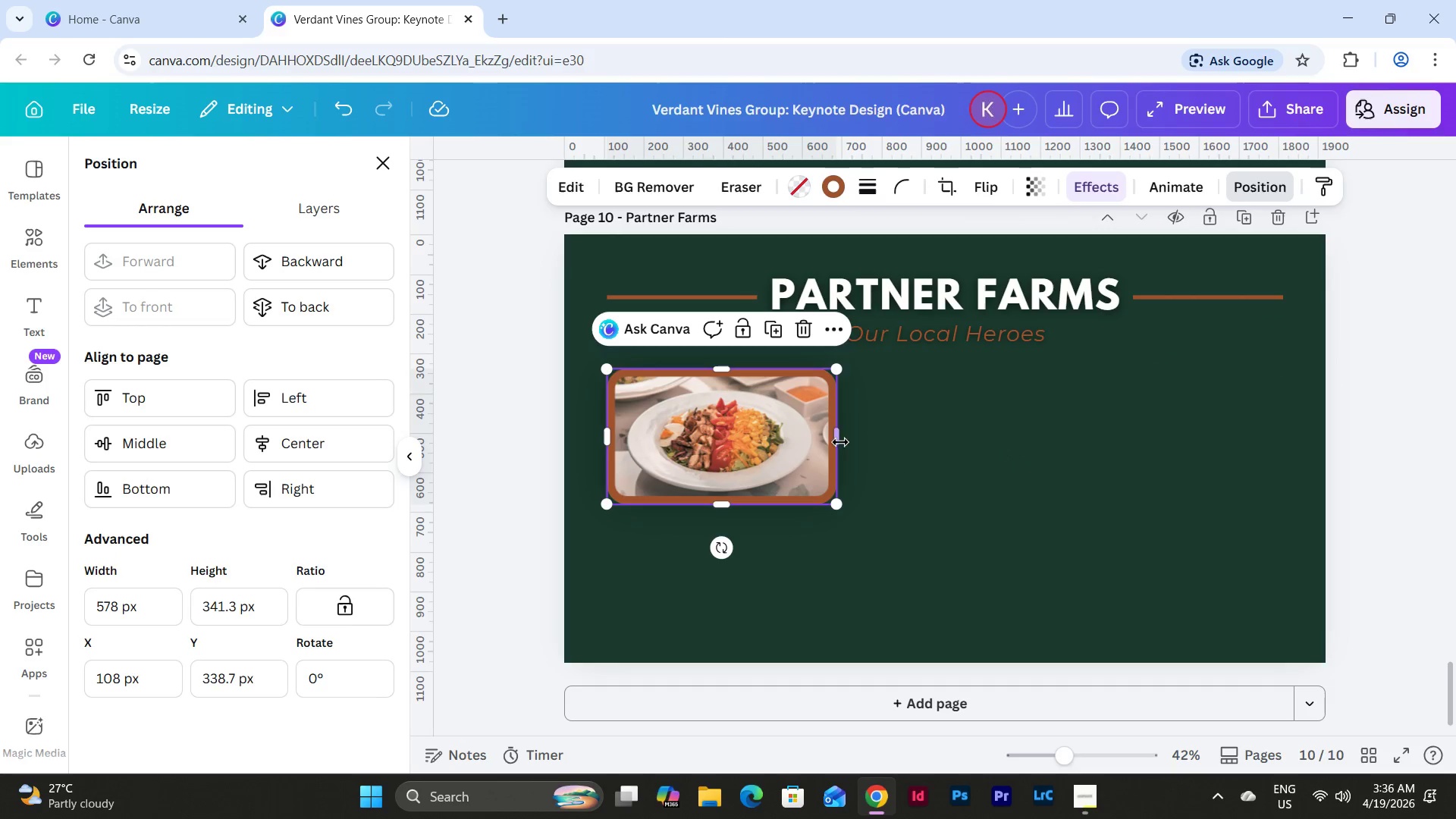 
left_click_drag(start_coordinate=[834, 441], to_coordinate=[815, 441])
 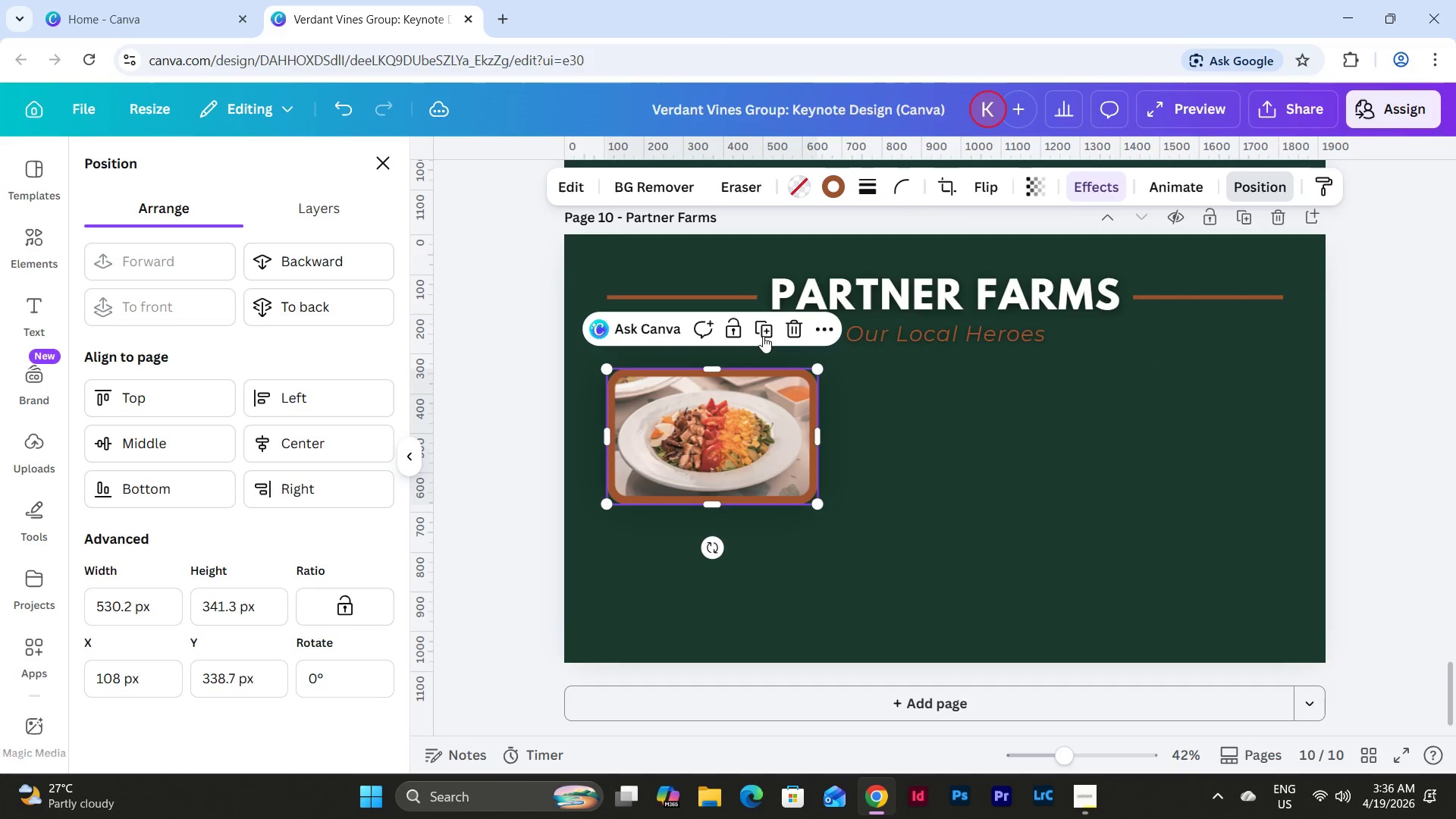 
left_click([757, 331])
 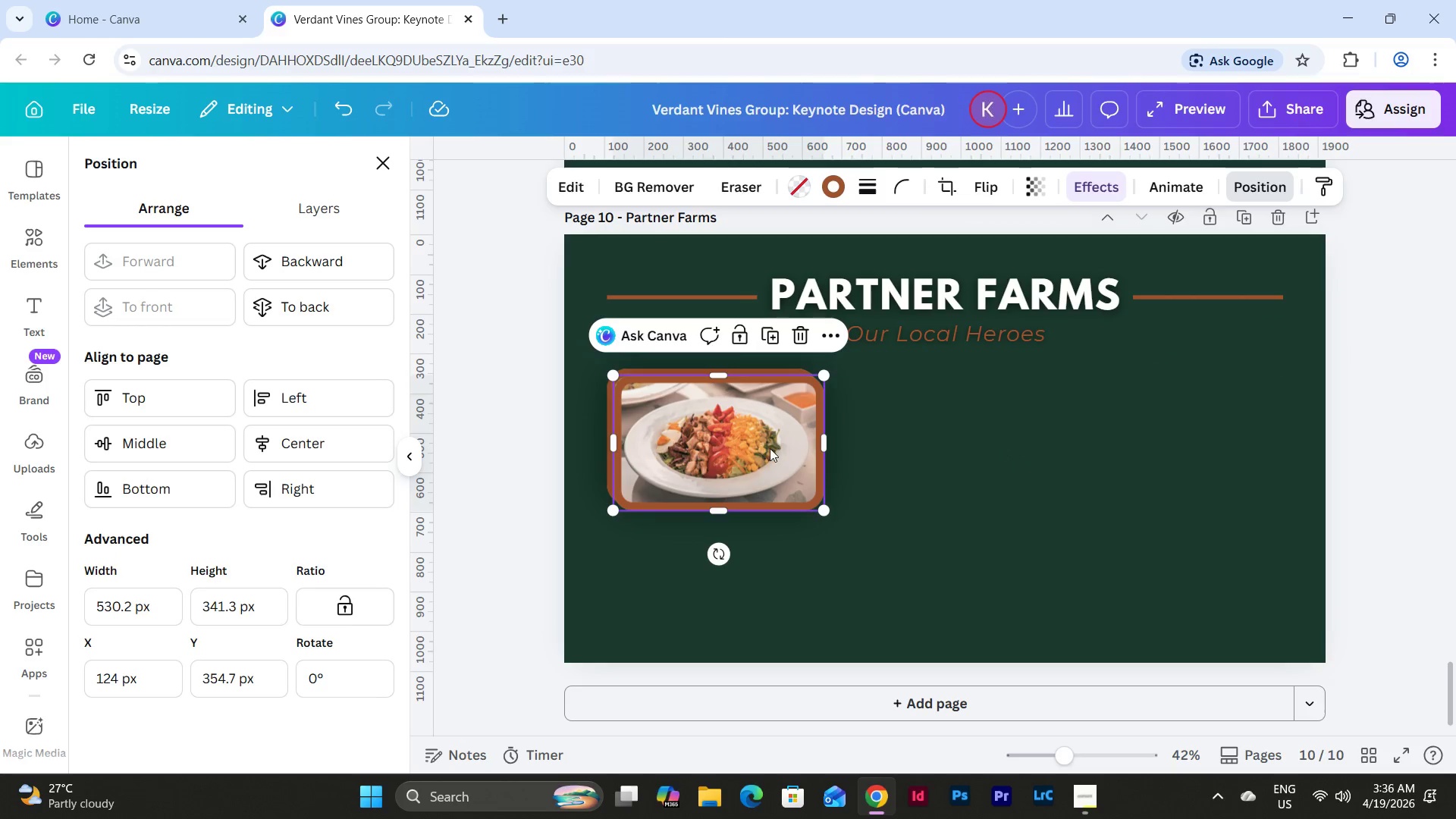 
left_click_drag(start_coordinate=[764, 448], to_coordinate=[990, 439])
 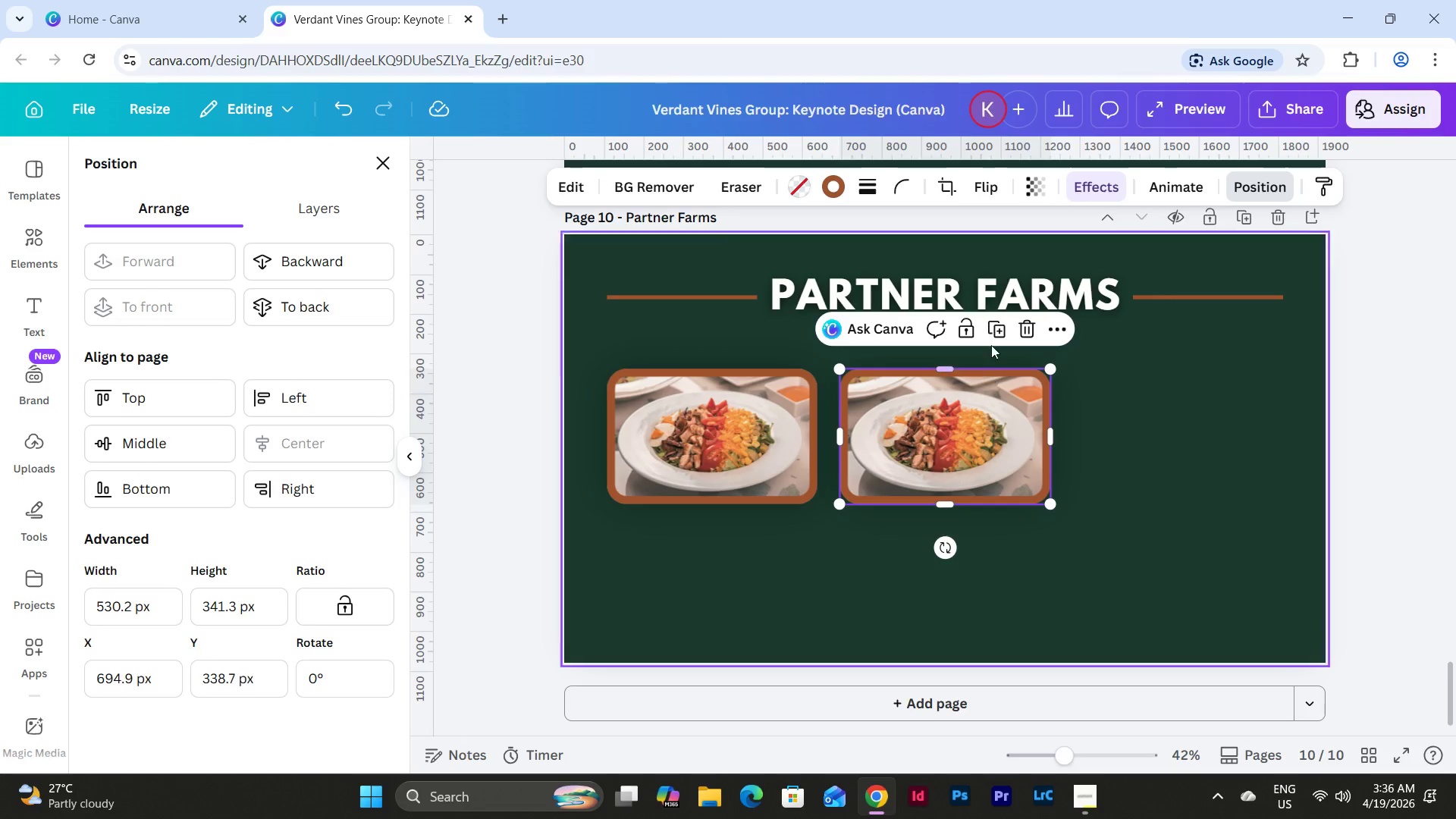 
left_click([999, 334])
 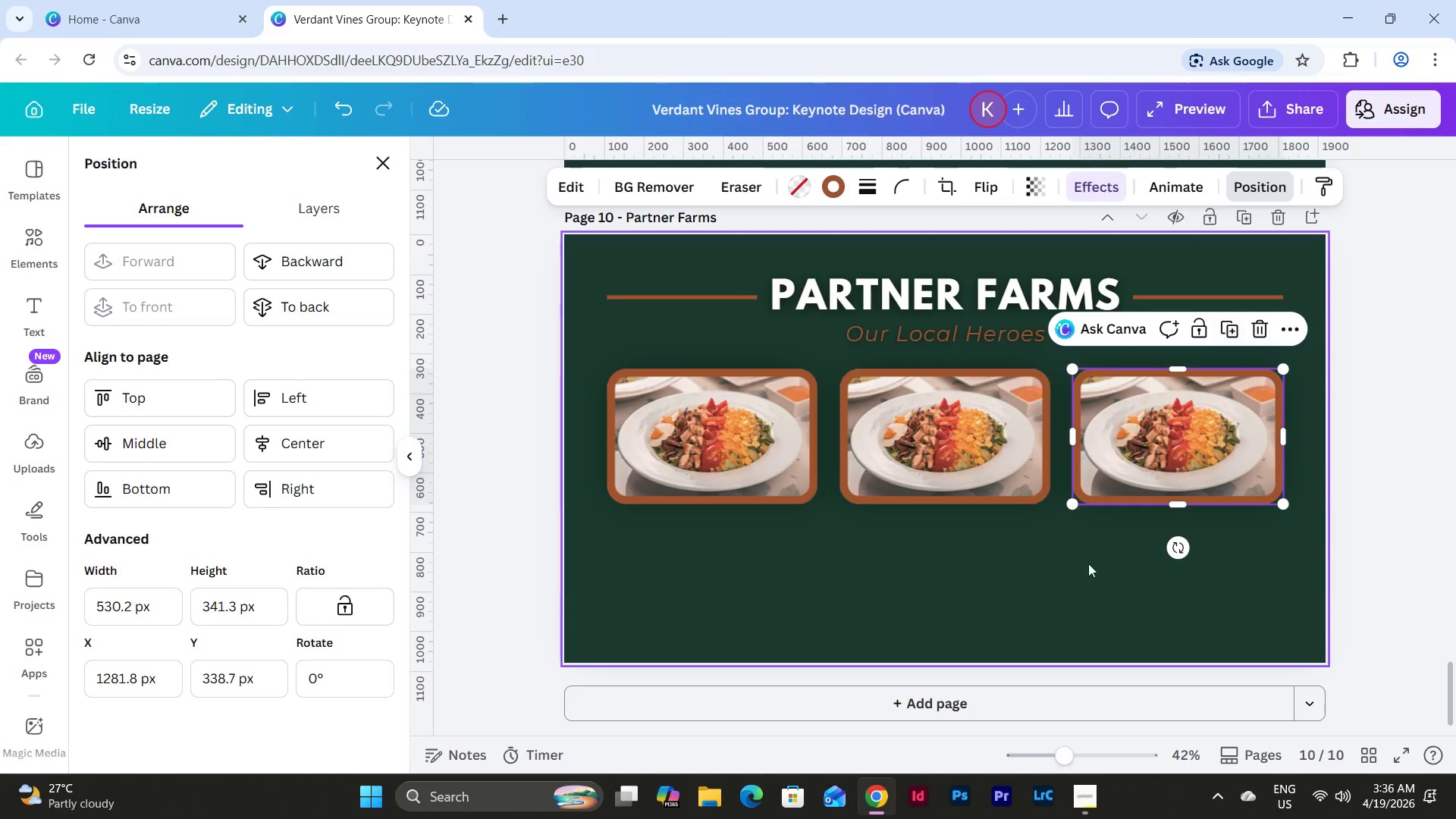 
left_click([1092, 595])
 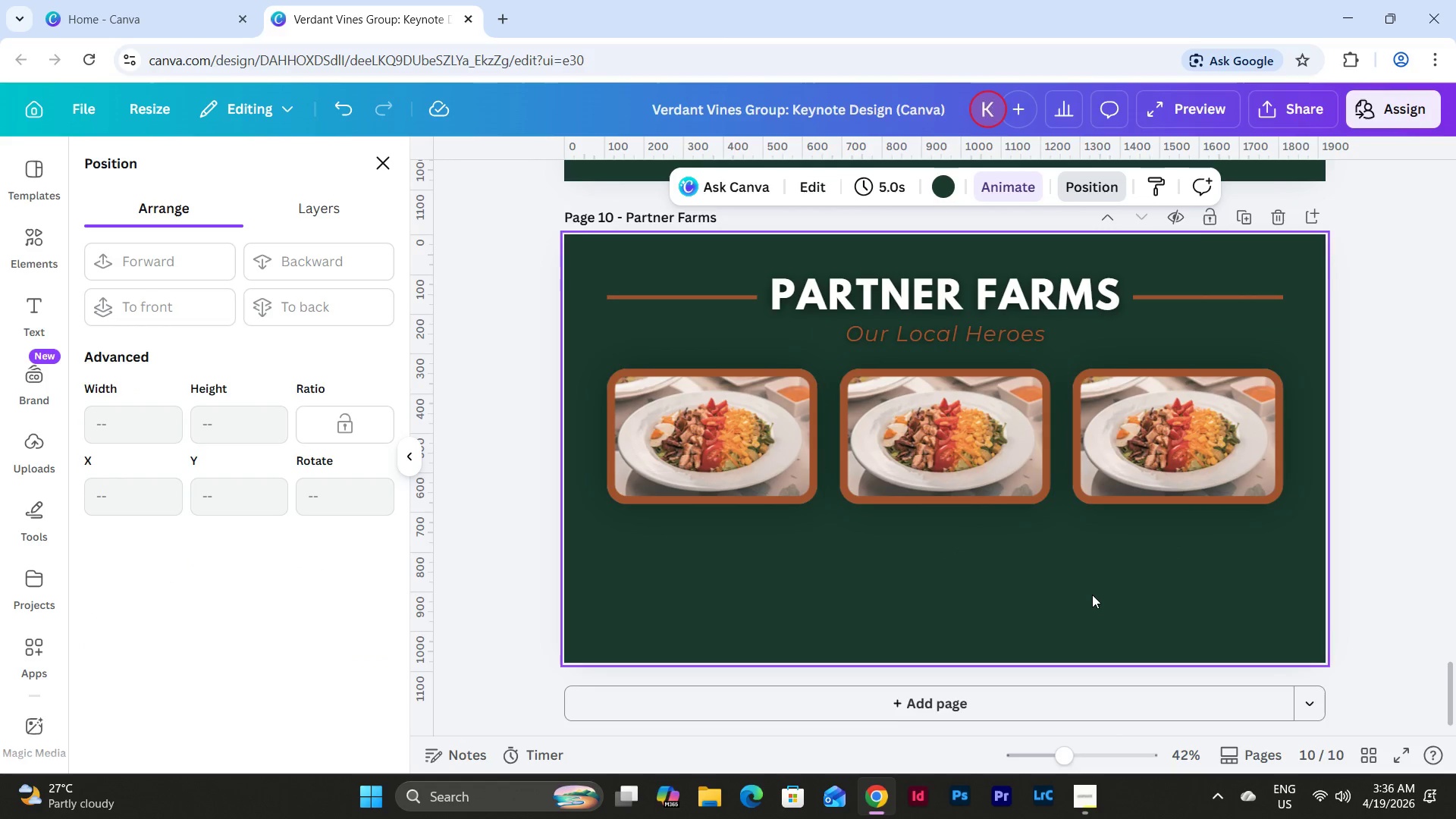 
scroll: coordinate [1092, 595], scroll_direction: up, amount: 7.0
 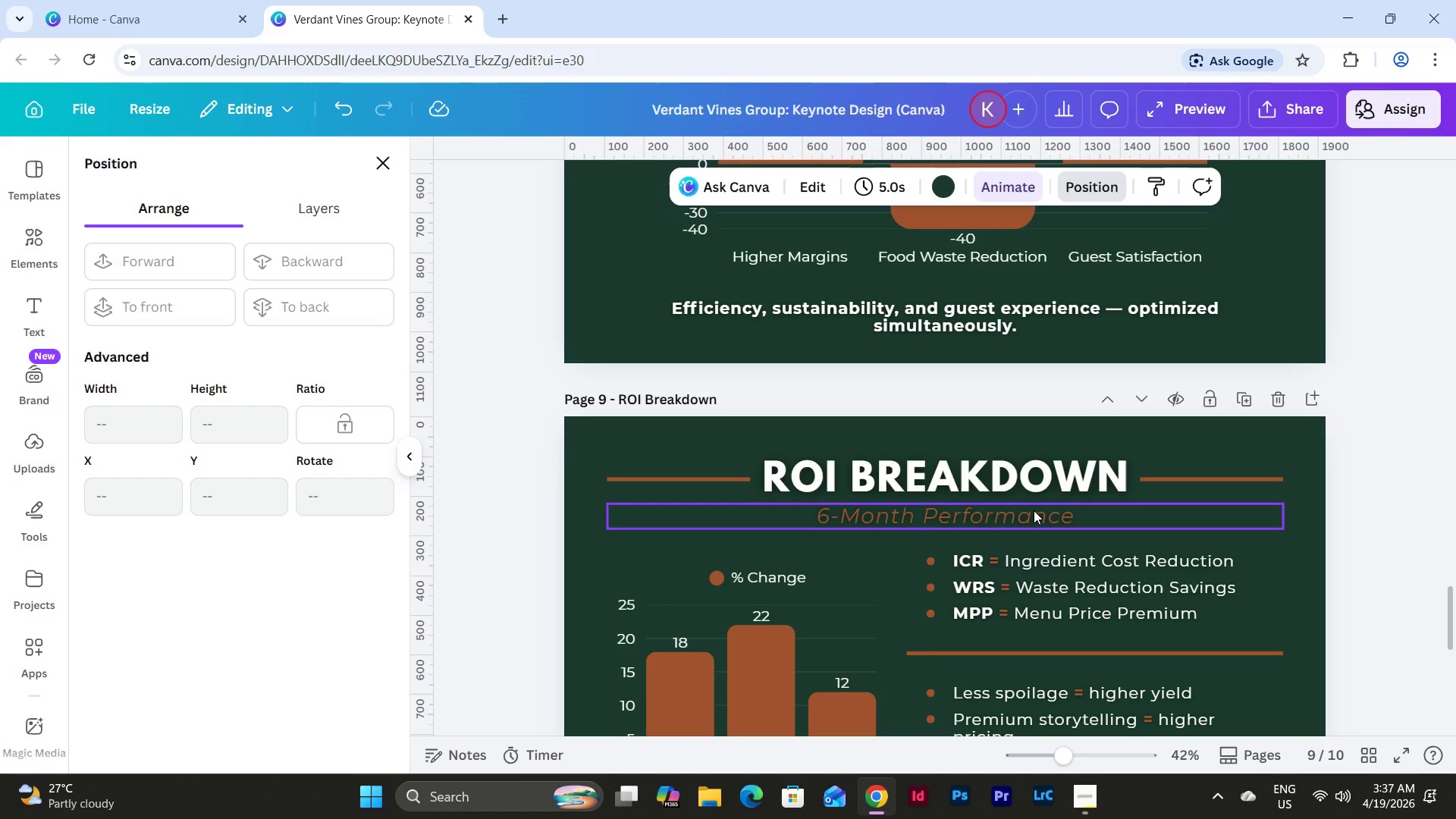 
wait(21.89)
 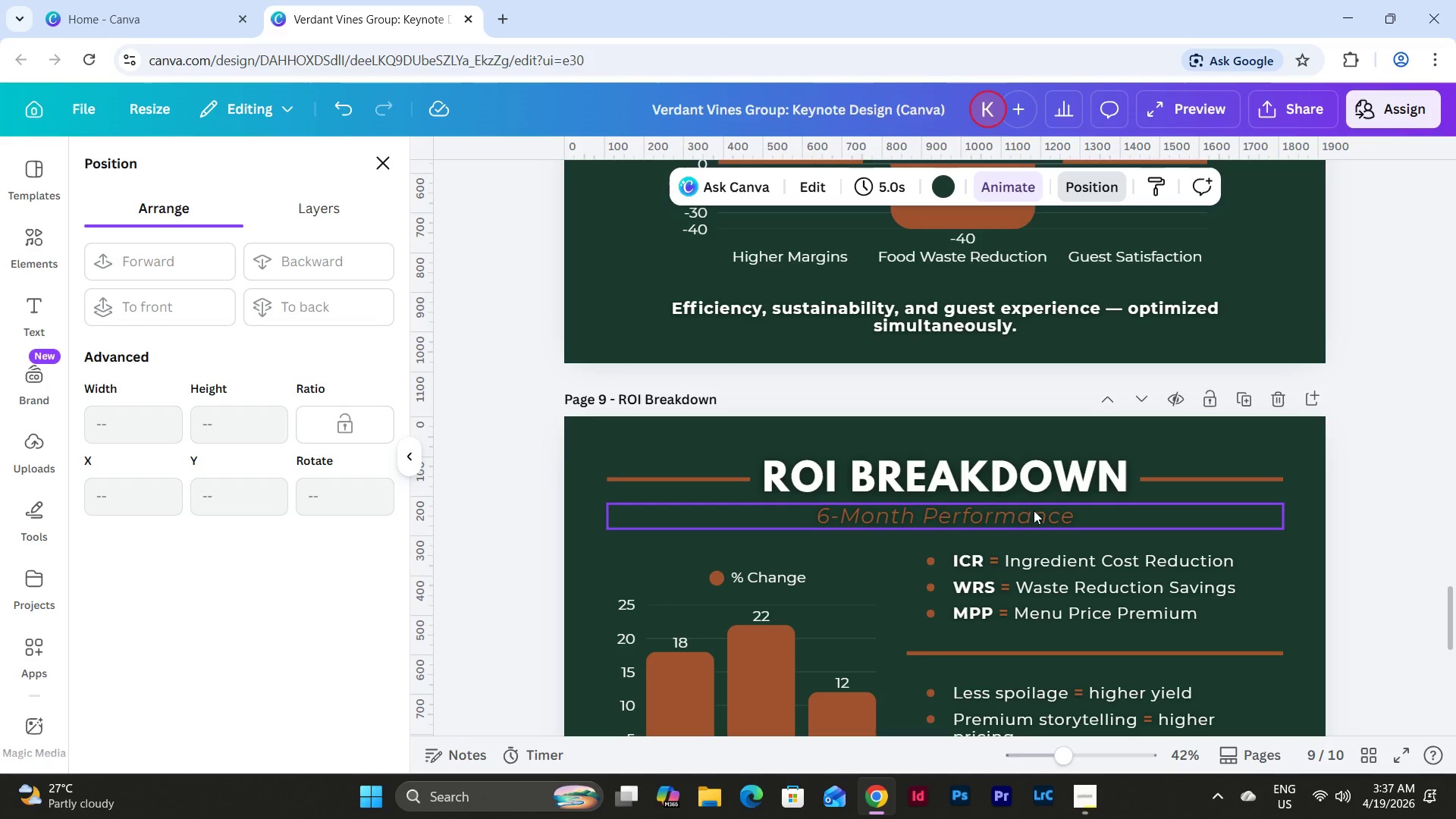 
scroll: coordinate [808, 386], scroll_direction: down, amount: 2.0
 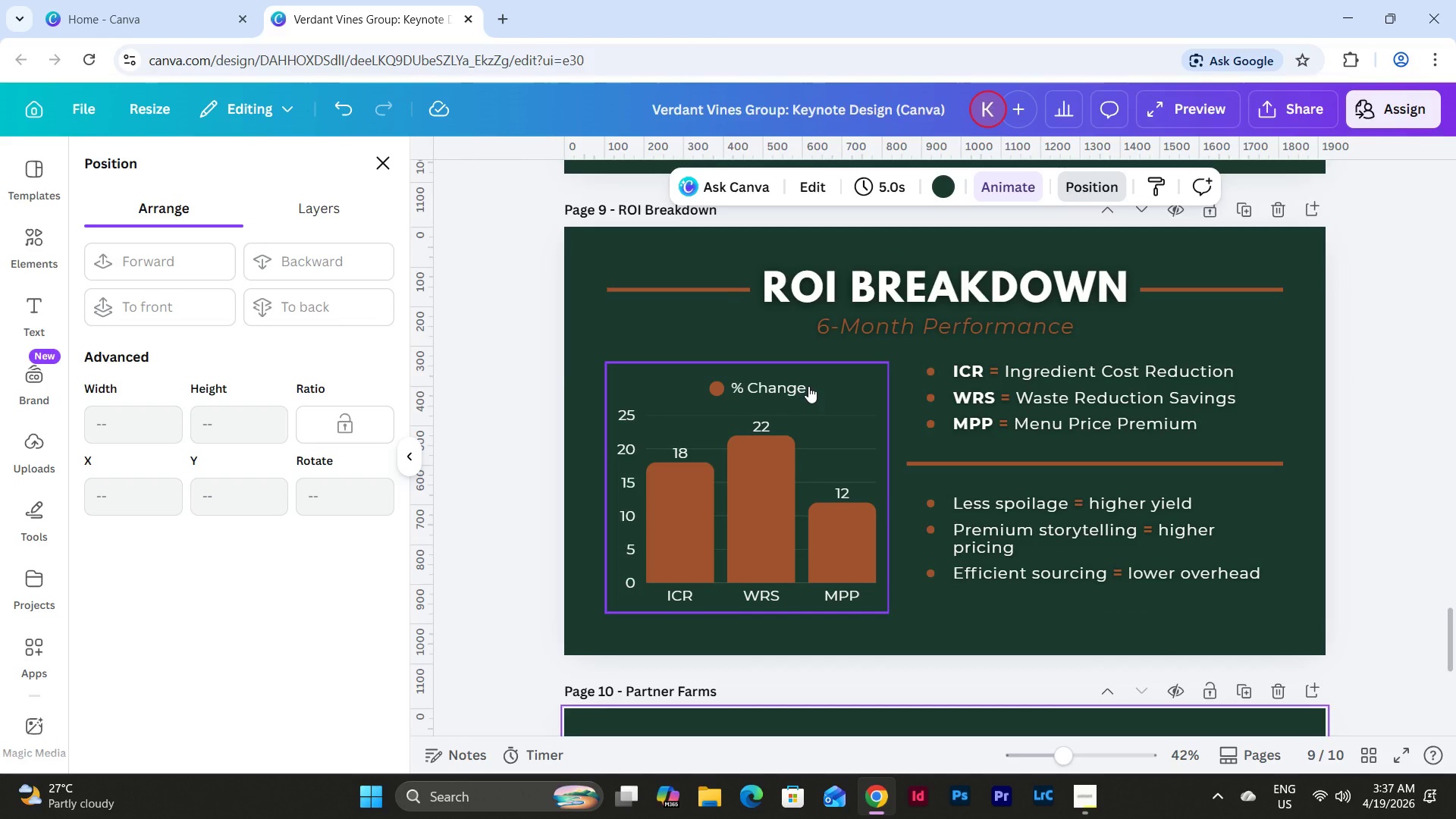 
wait(10.75)
 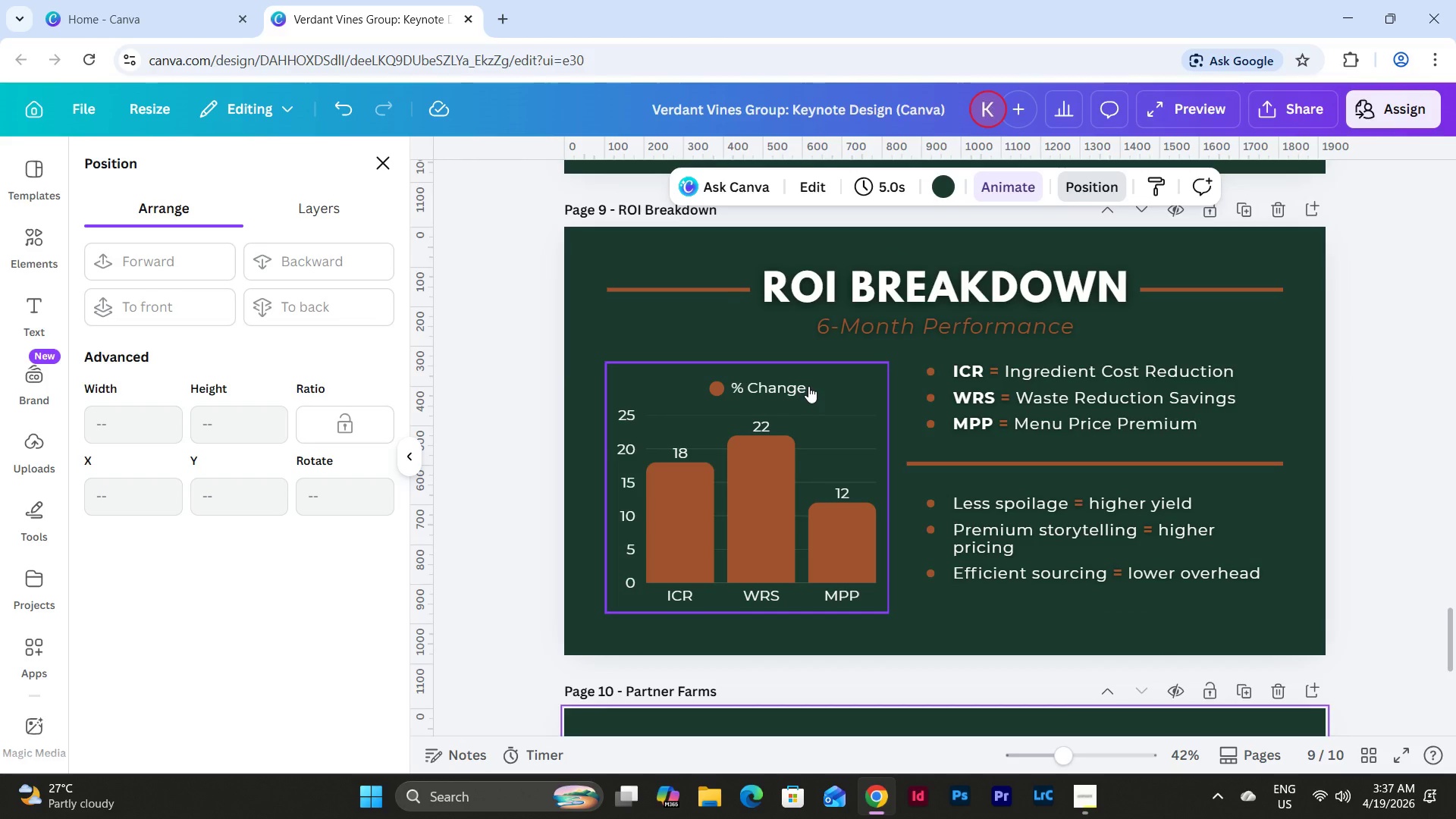 
scroll: coordinate [752, 370], scroll_direction: down, amount: 4.0
 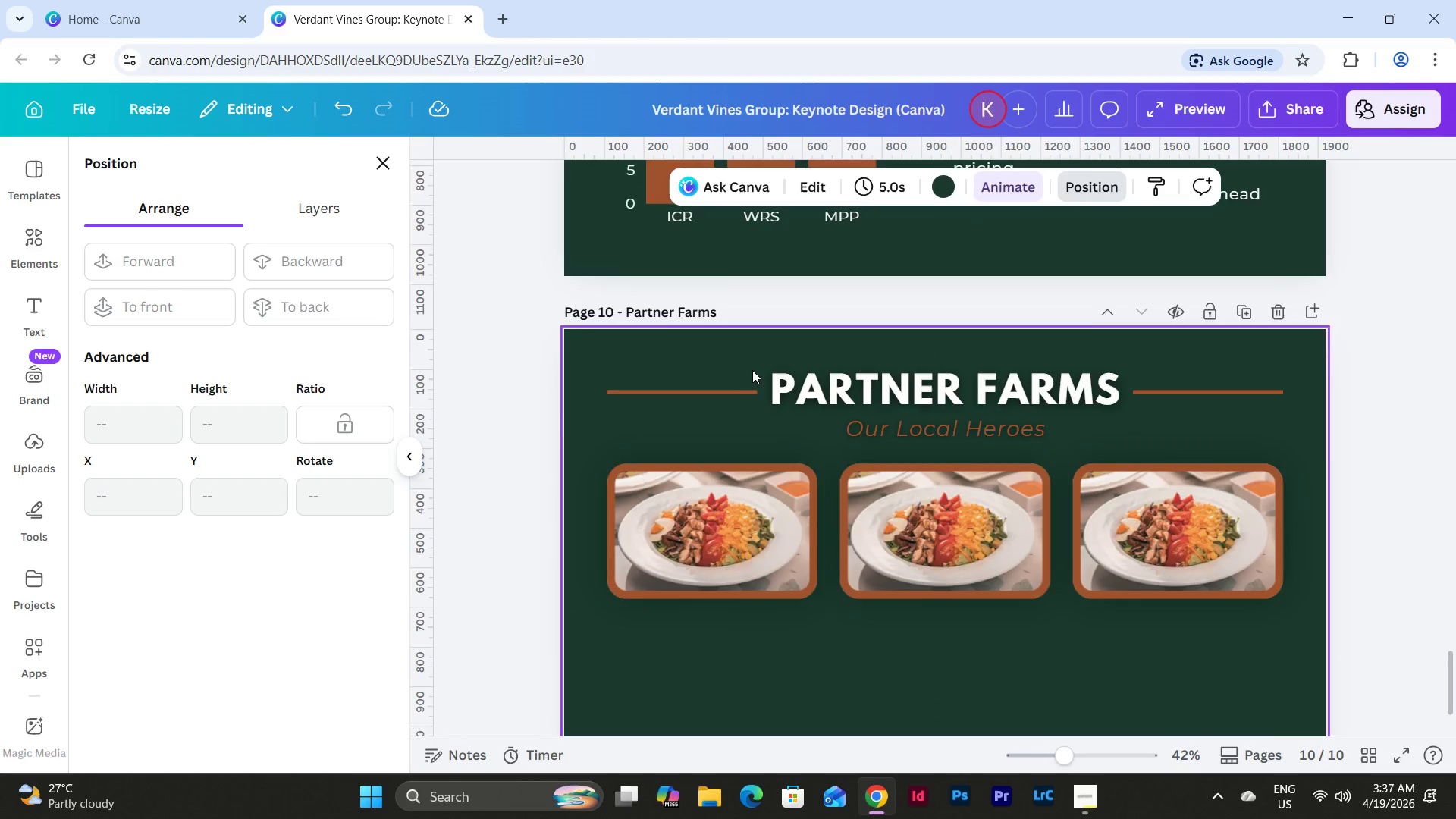 
scroll: coordinate [752, 370], scroll_direction: up, amount: 9.0
 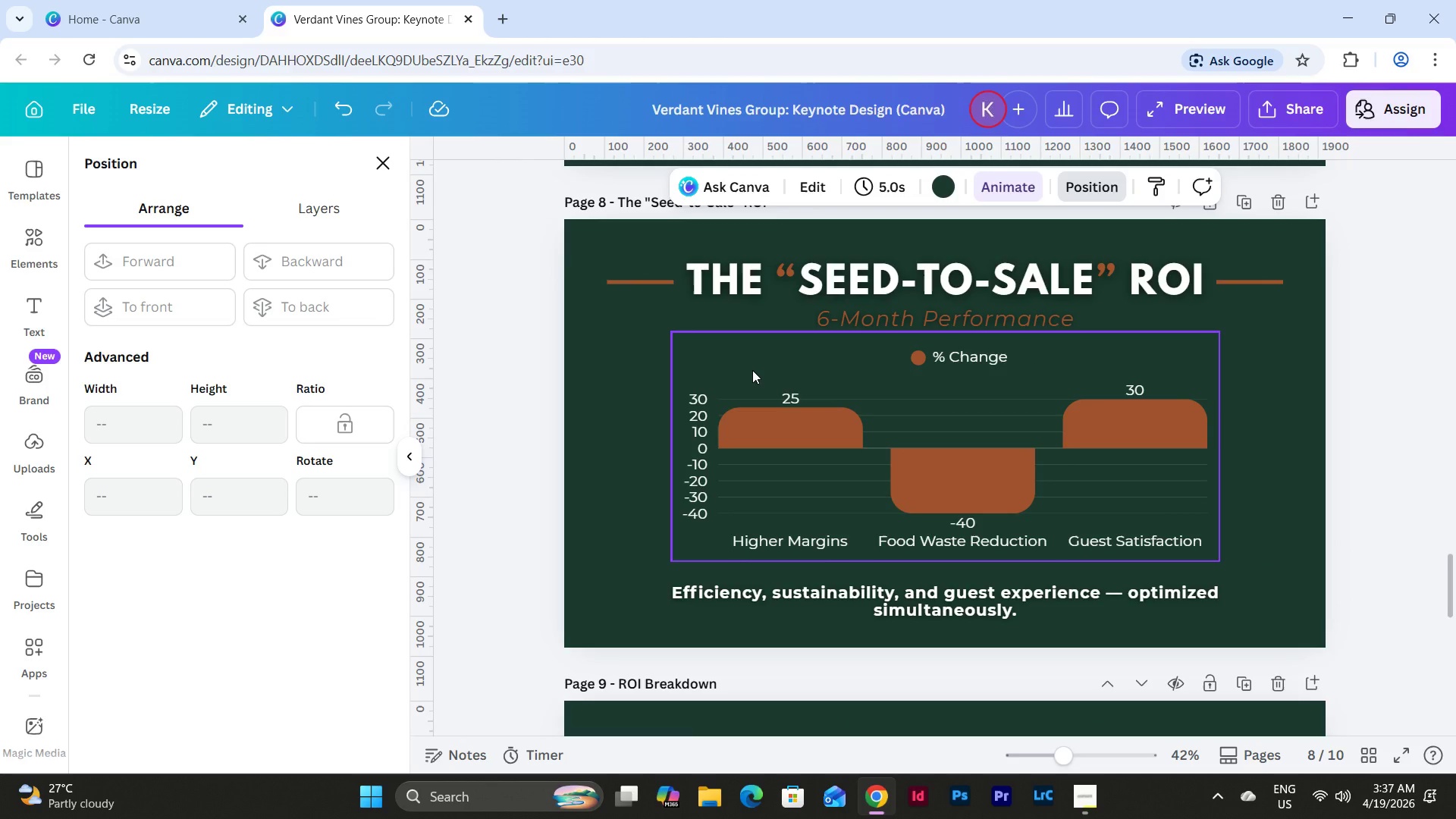 
scroll: coordinate [752, 370], scroll_direction: down, amount: 10.0
 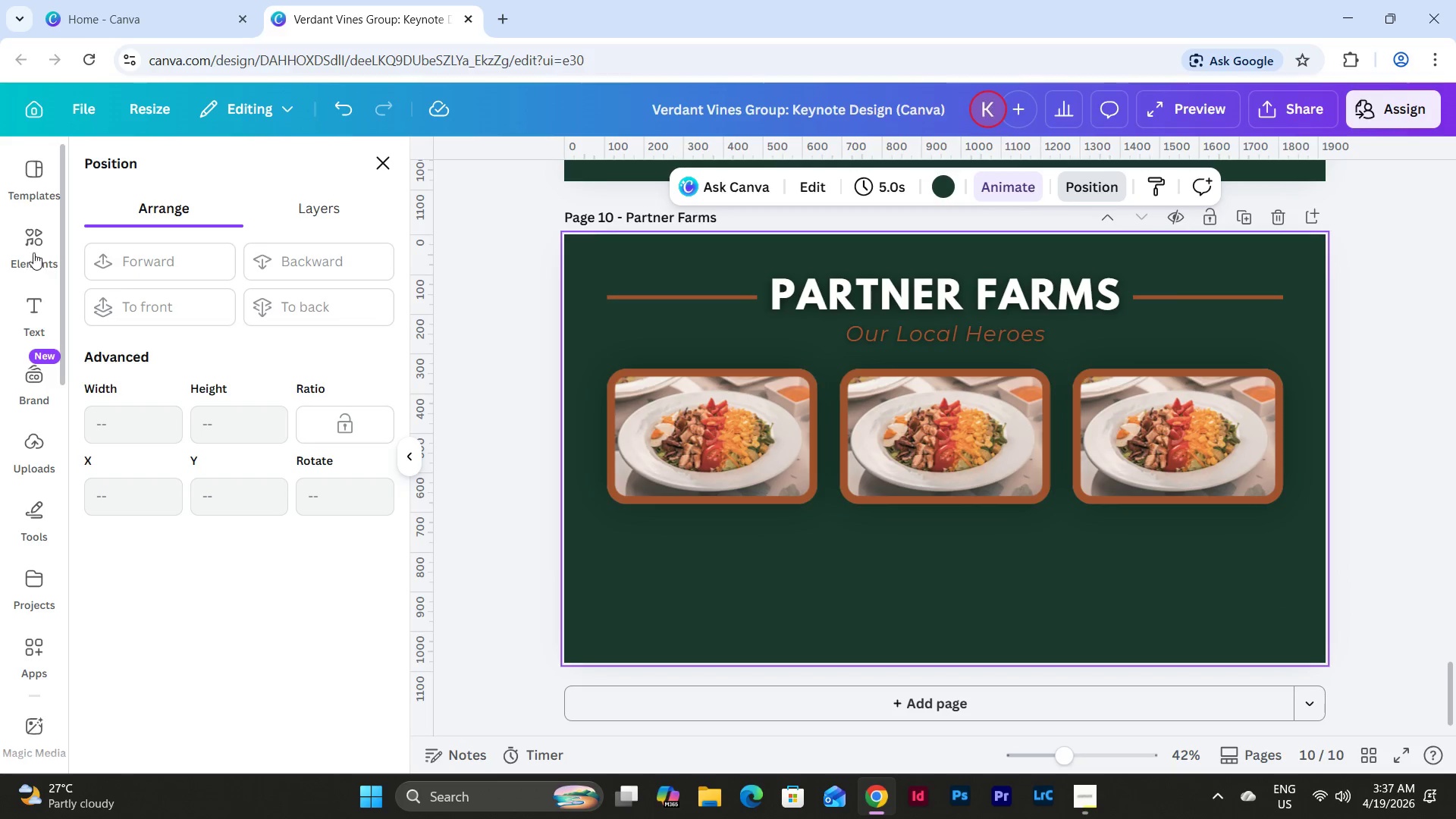 
scroll: coordinate [689, 418], scroll_direction: up, amount: 4.0
 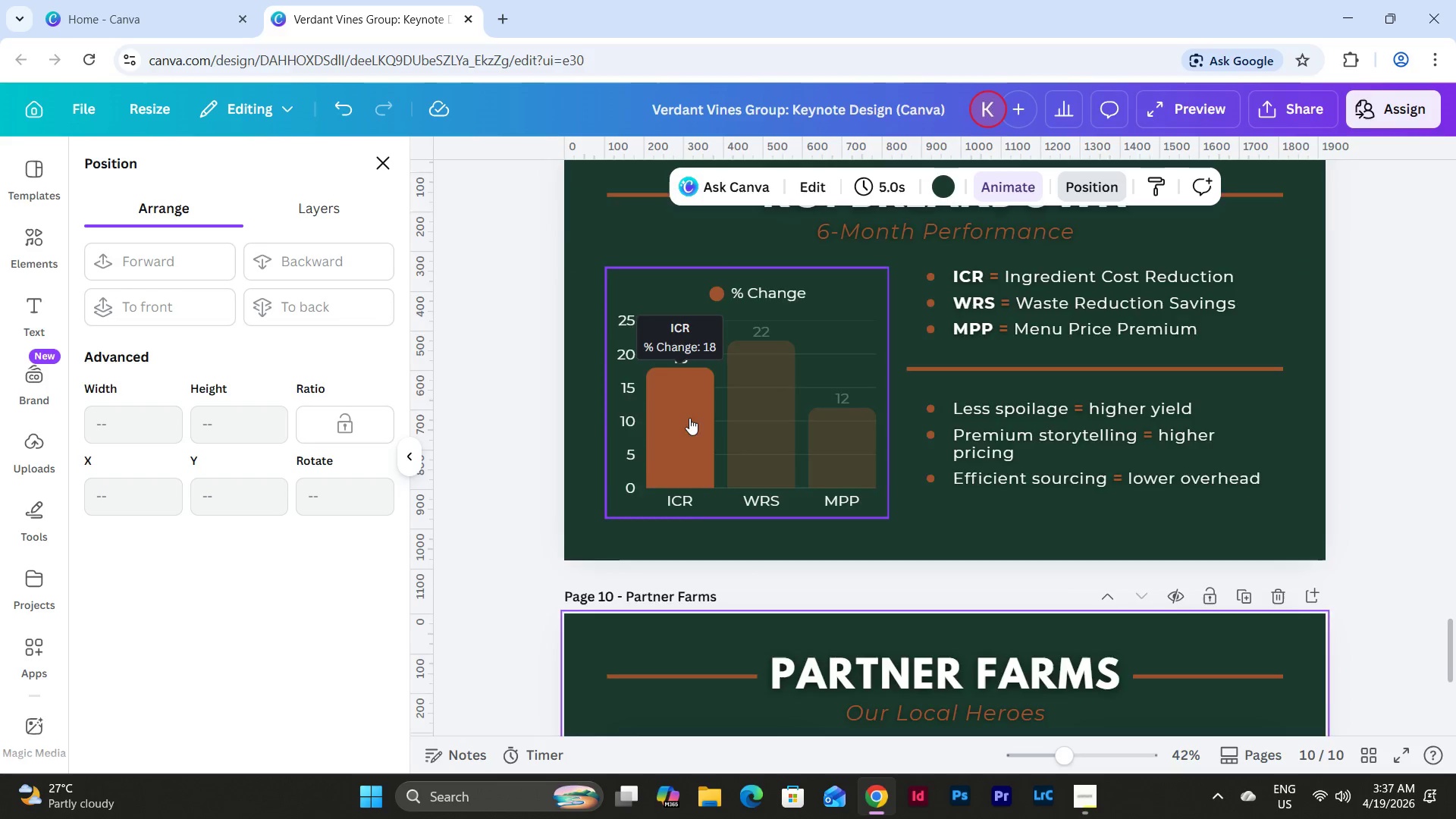 
scroll: coordinate [689, 418], scroll_direction: down, amount: 5.0
 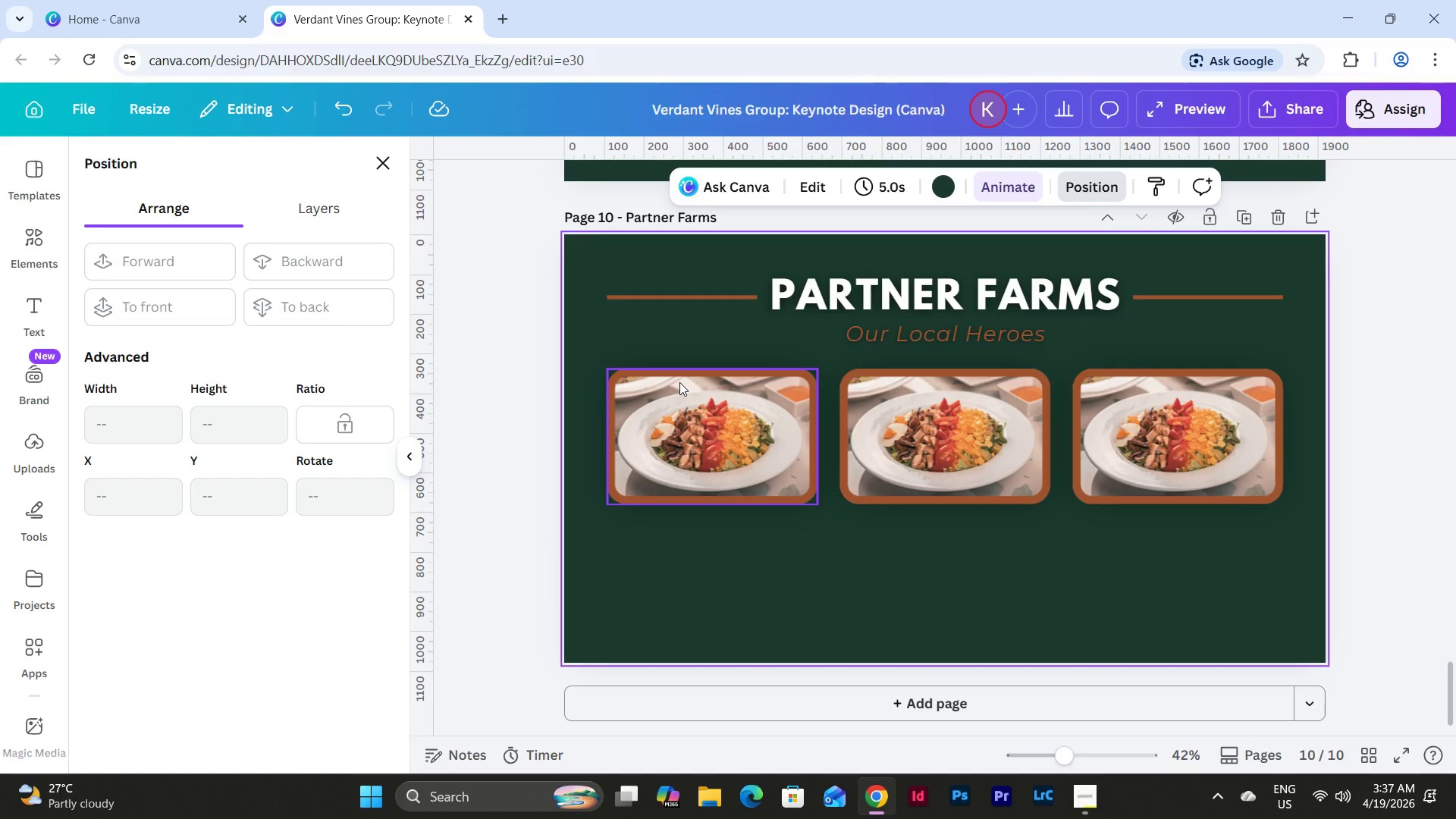 
left_click([679, 382])
 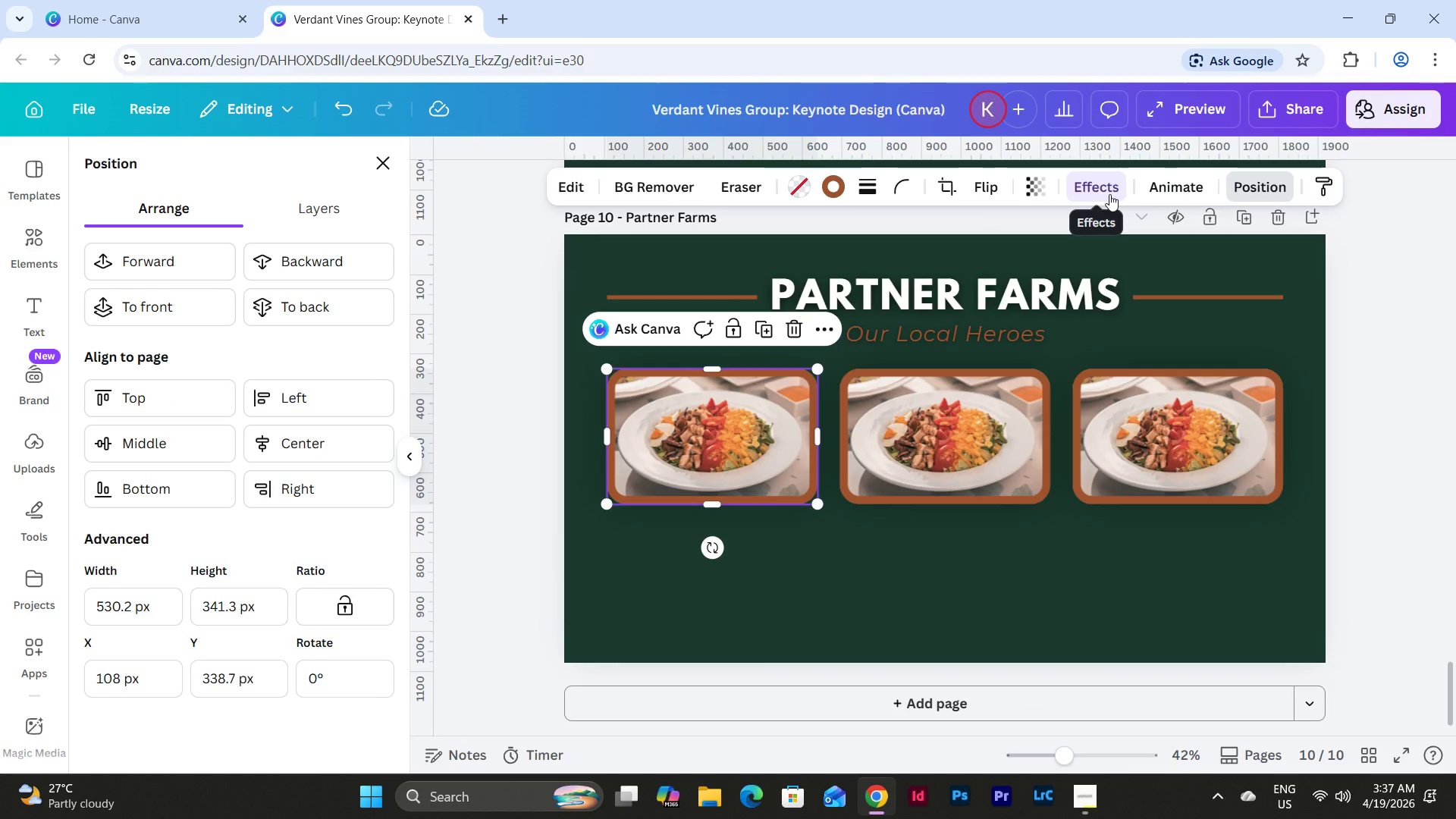 
left_click([1109, 194])
 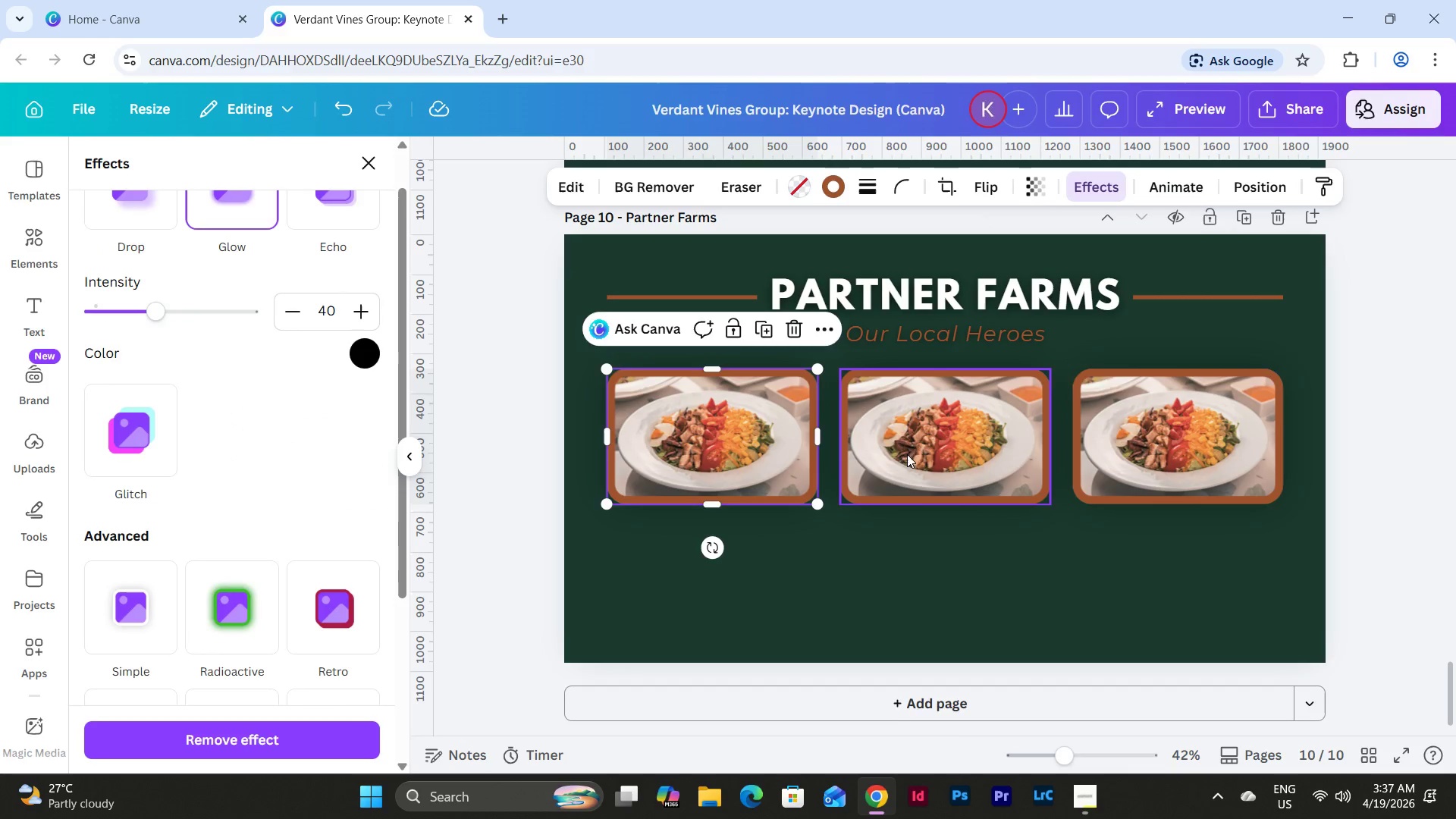 
scroll: coordinate [907, 457], scroll_direction: up, amount: 6.0
 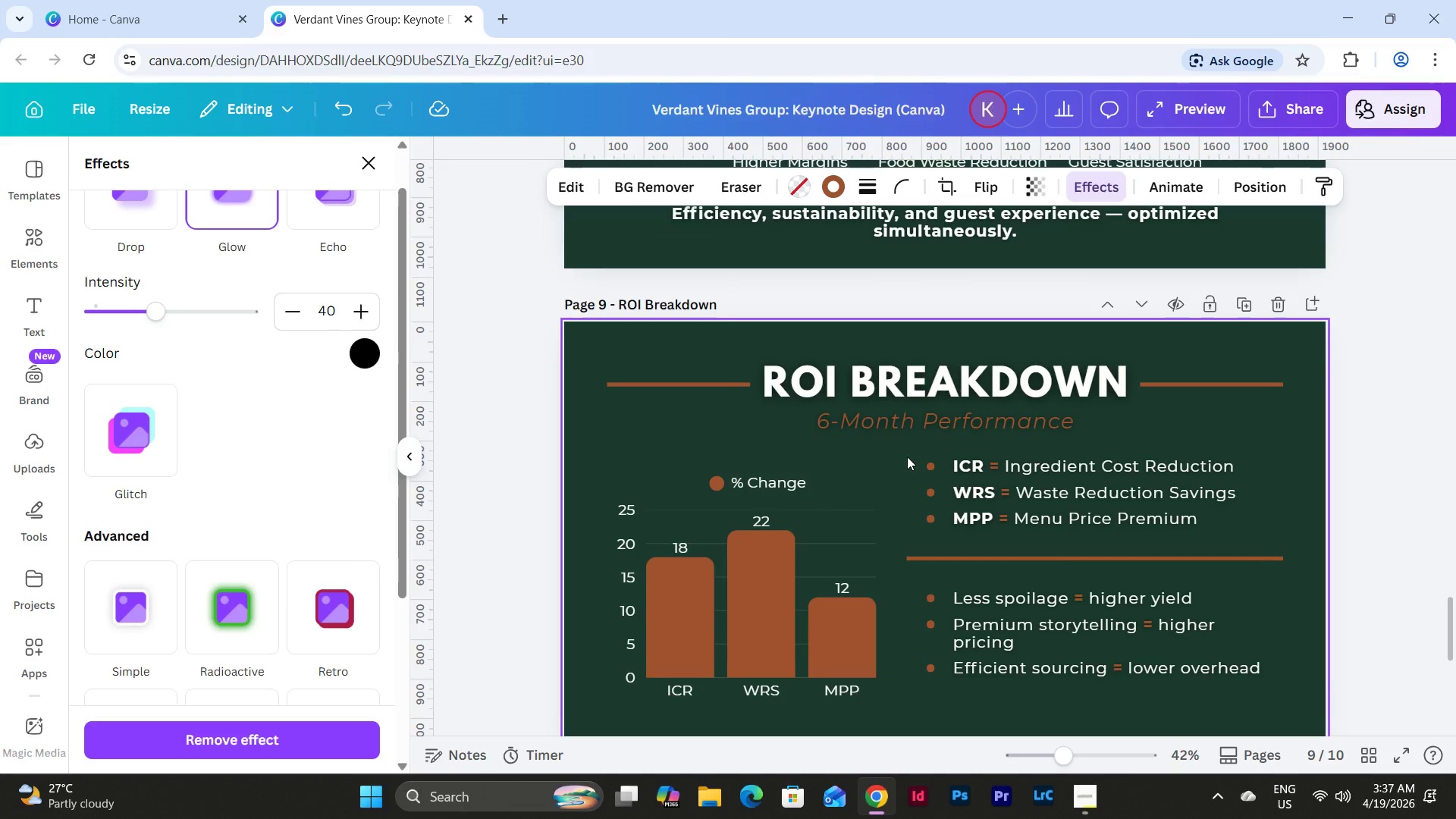 
wait(5.49)
 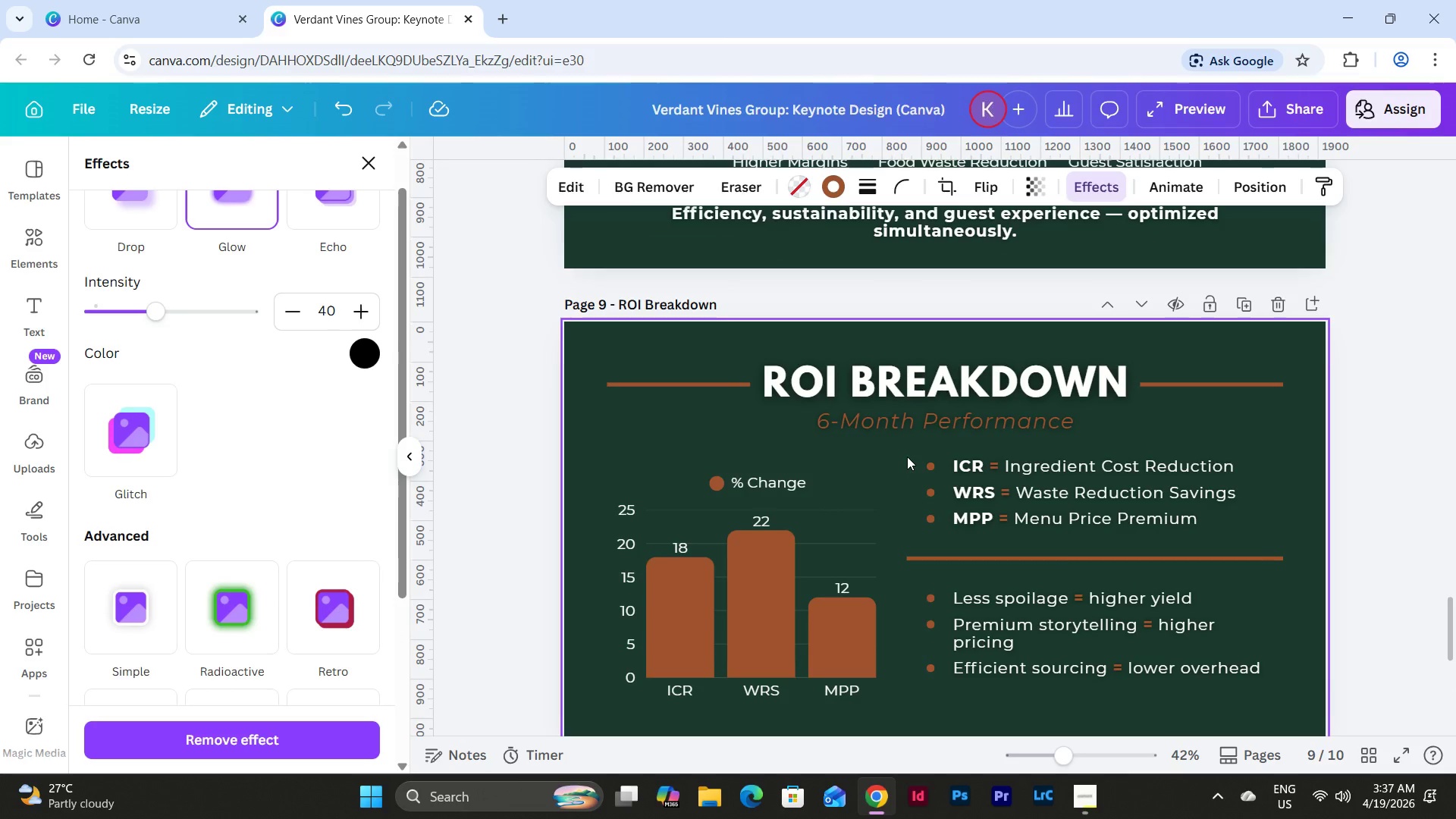 
scroll: coordinate [907, 457], scroll_direction: down, amount: 2.0
 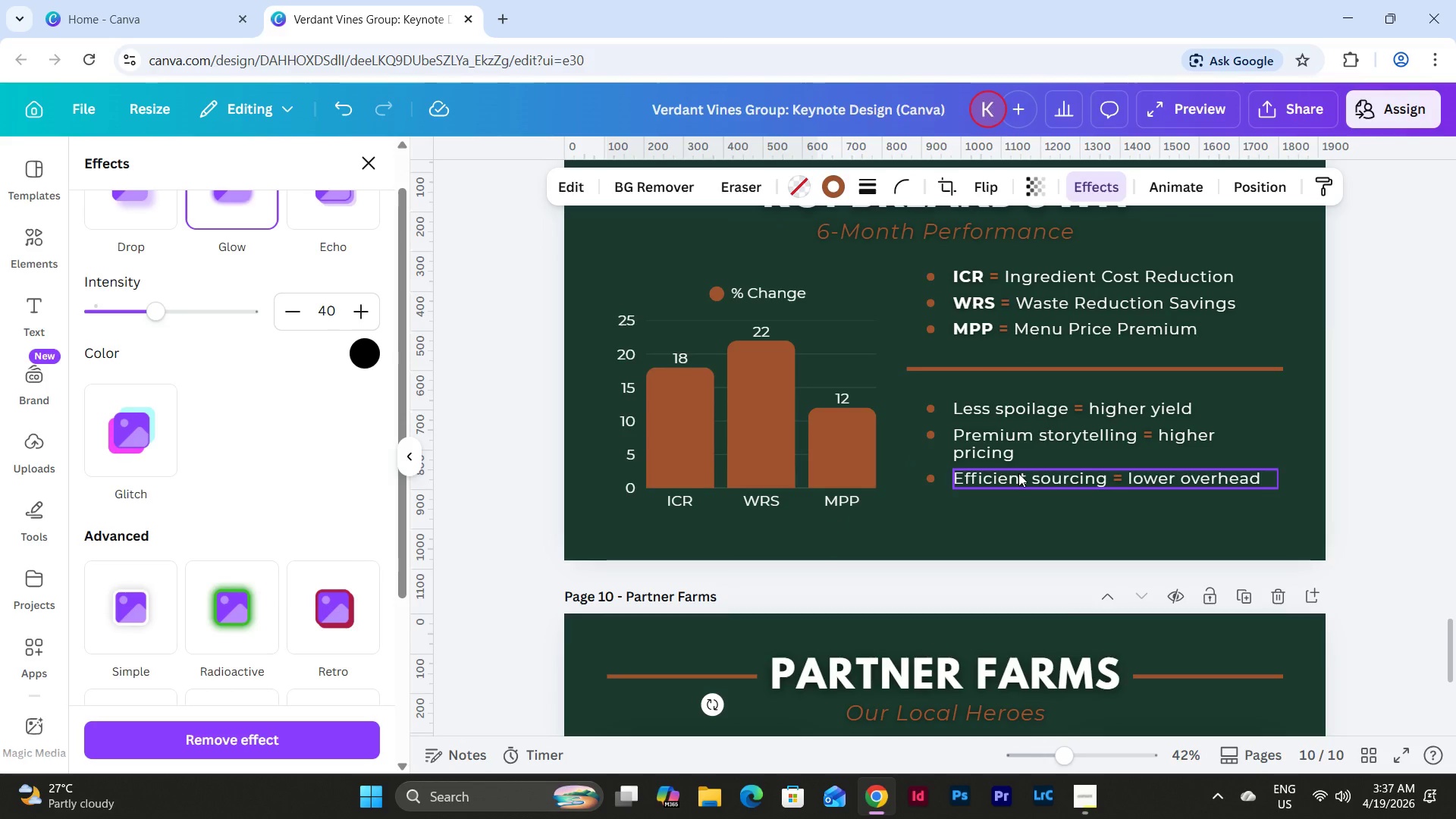 
left_click([1018, 474])
 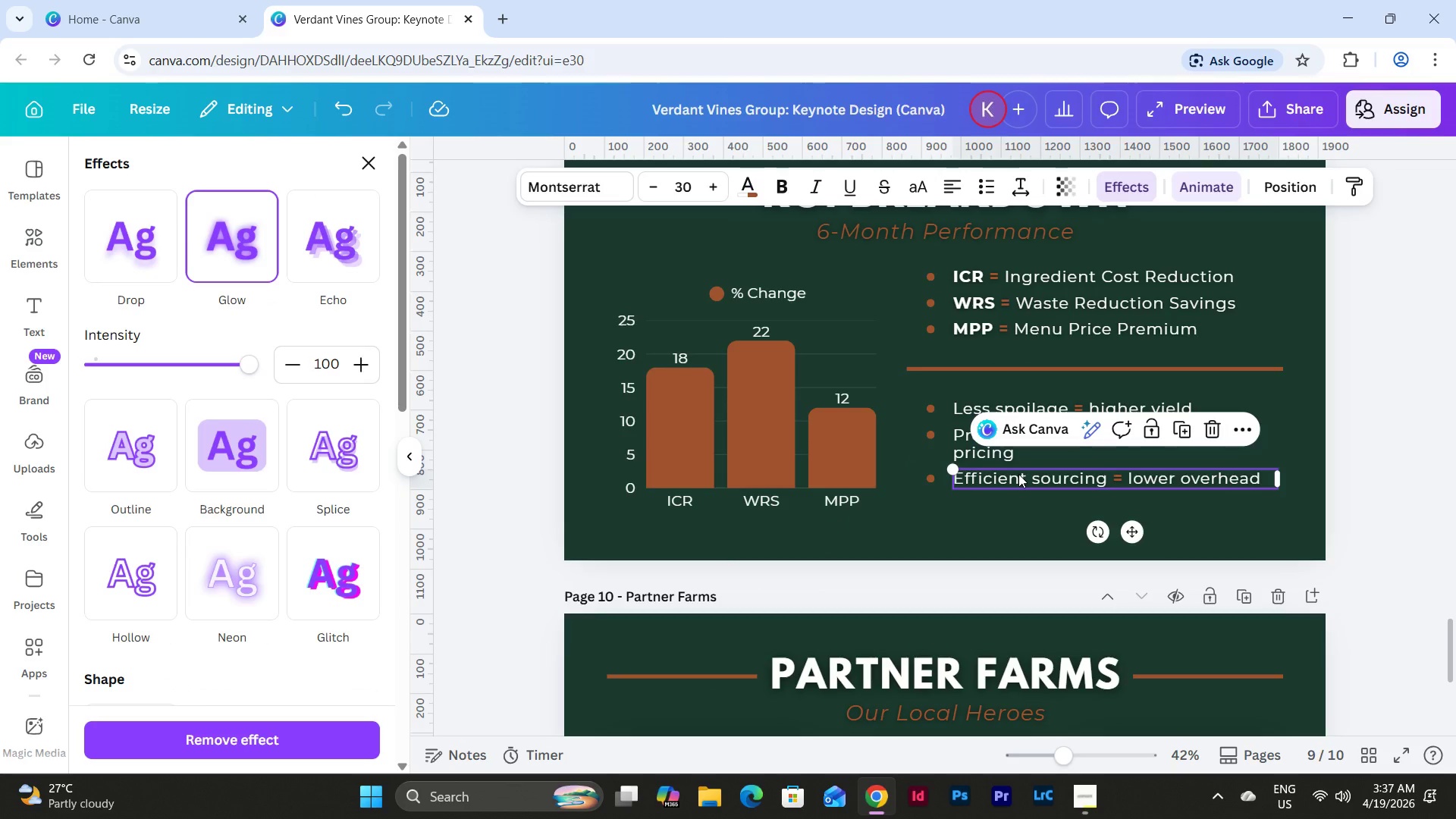 
key(Control+C)
 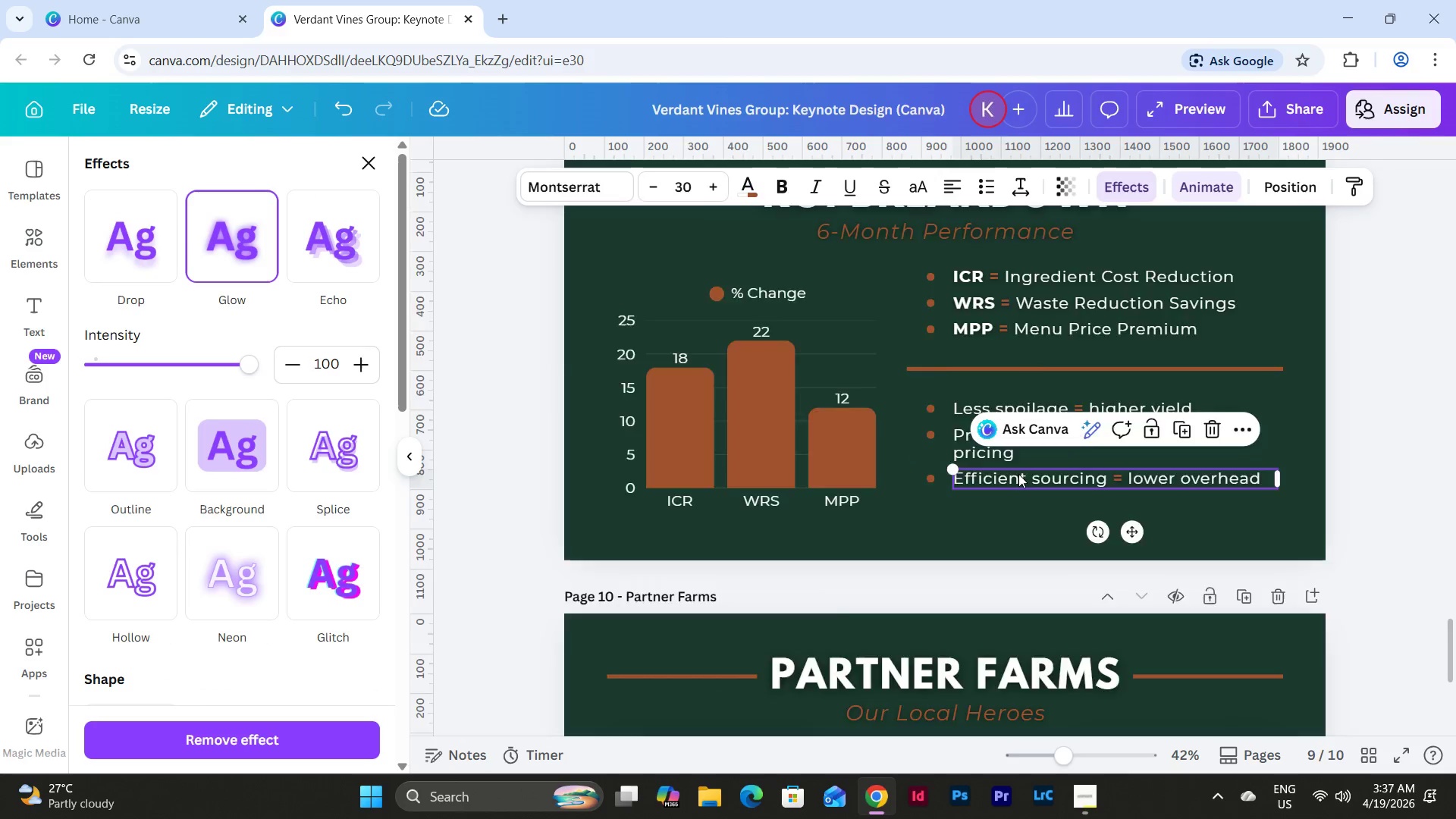 
scroll: coordinate [1018, 474], scroll_direction: down, amount: 4.0
 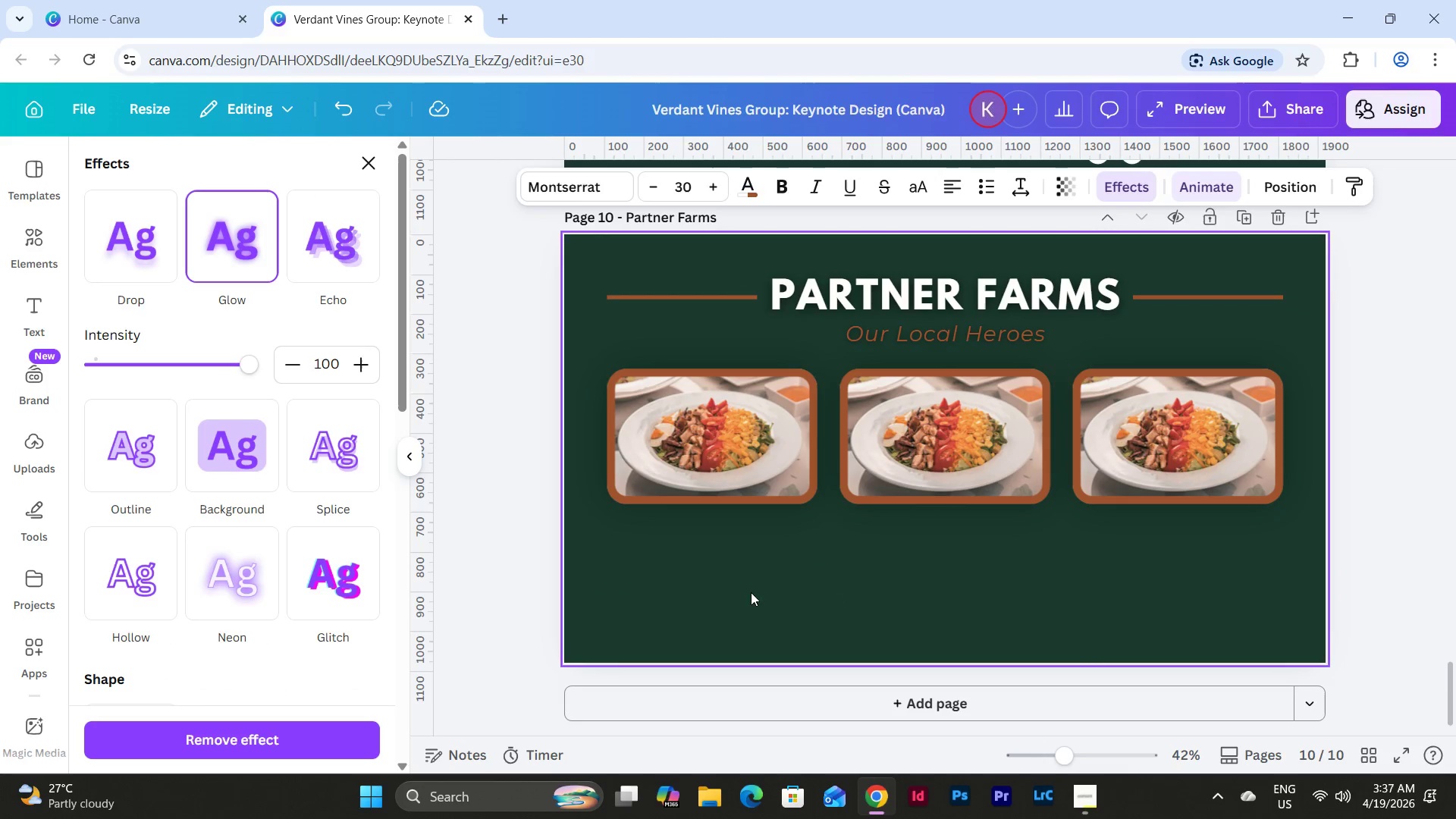 
left_click([740, 546])
 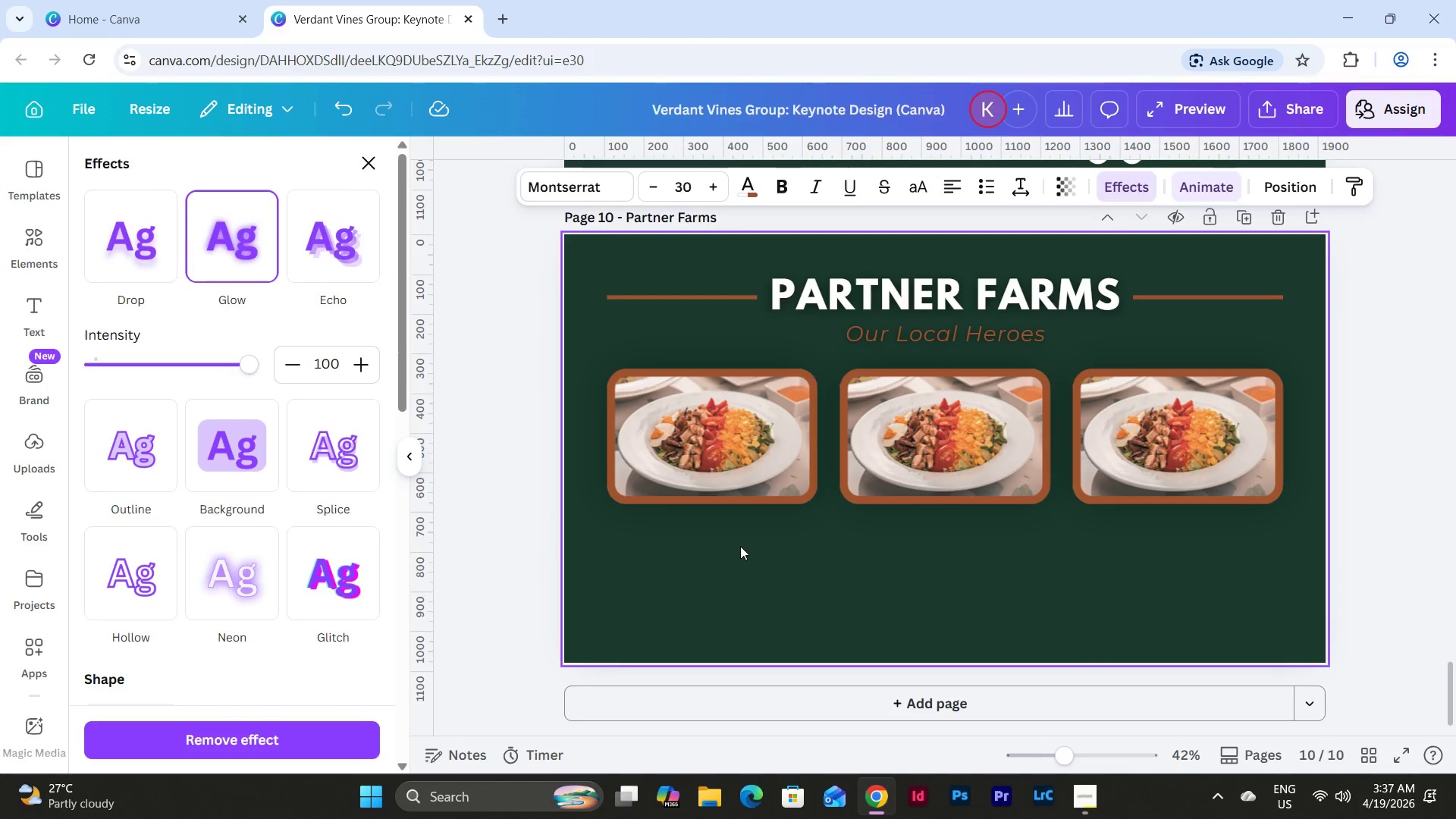 
key(Control+V)
 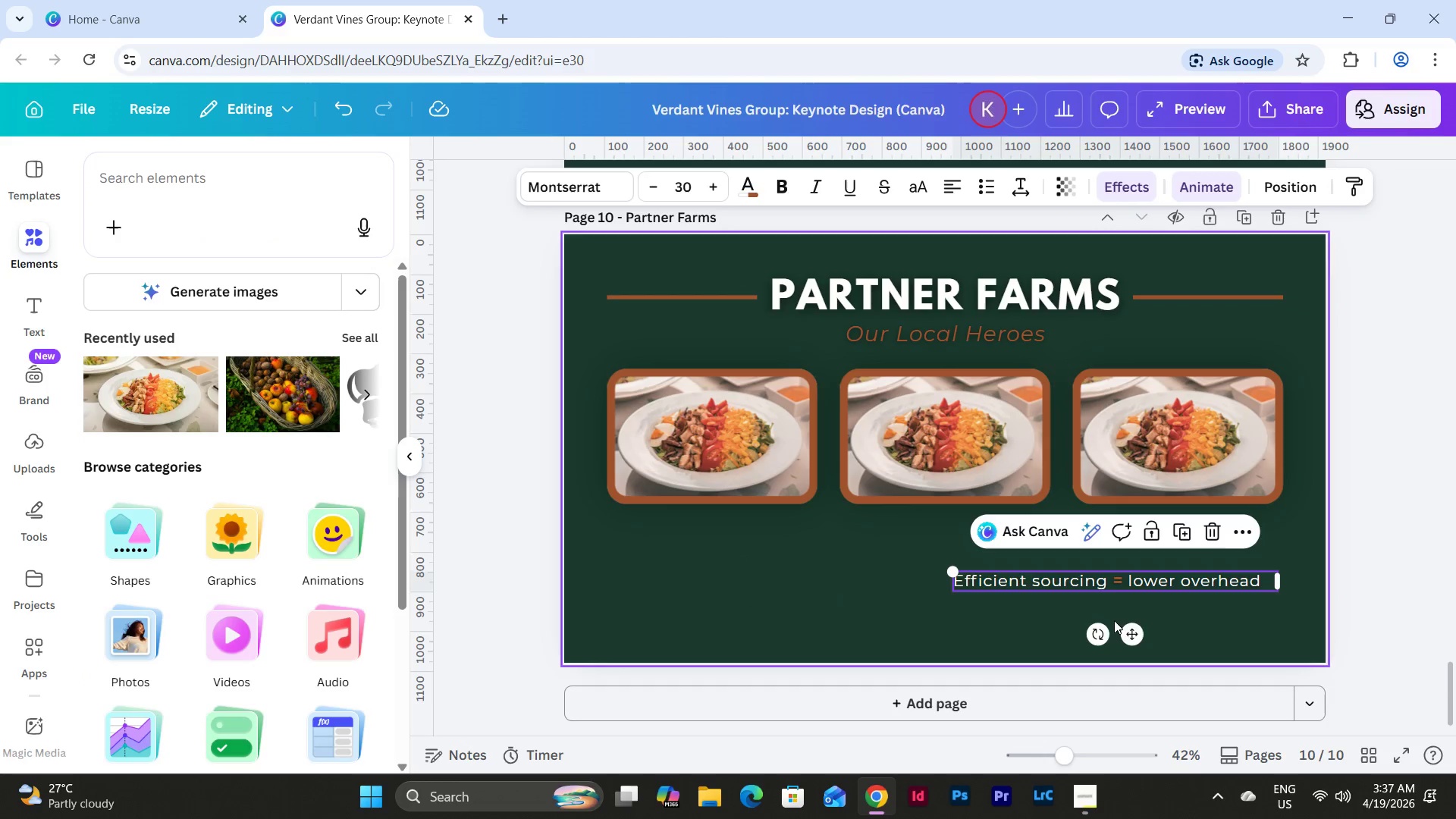 
left_click_drag(start_coordinate=[1147, 642], to_coordinate=[1097, 640])
 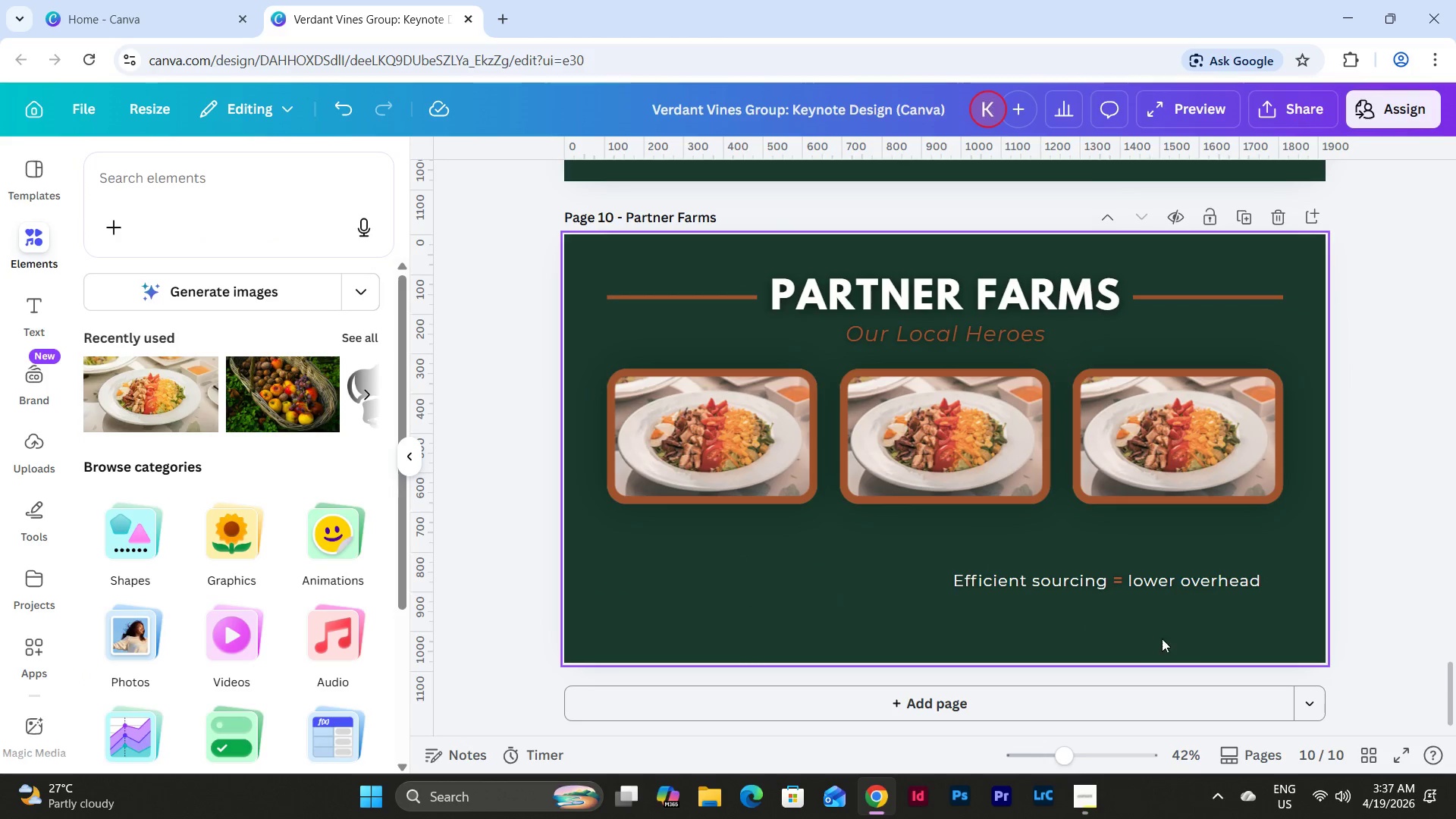 
left_click([1172, 630])
 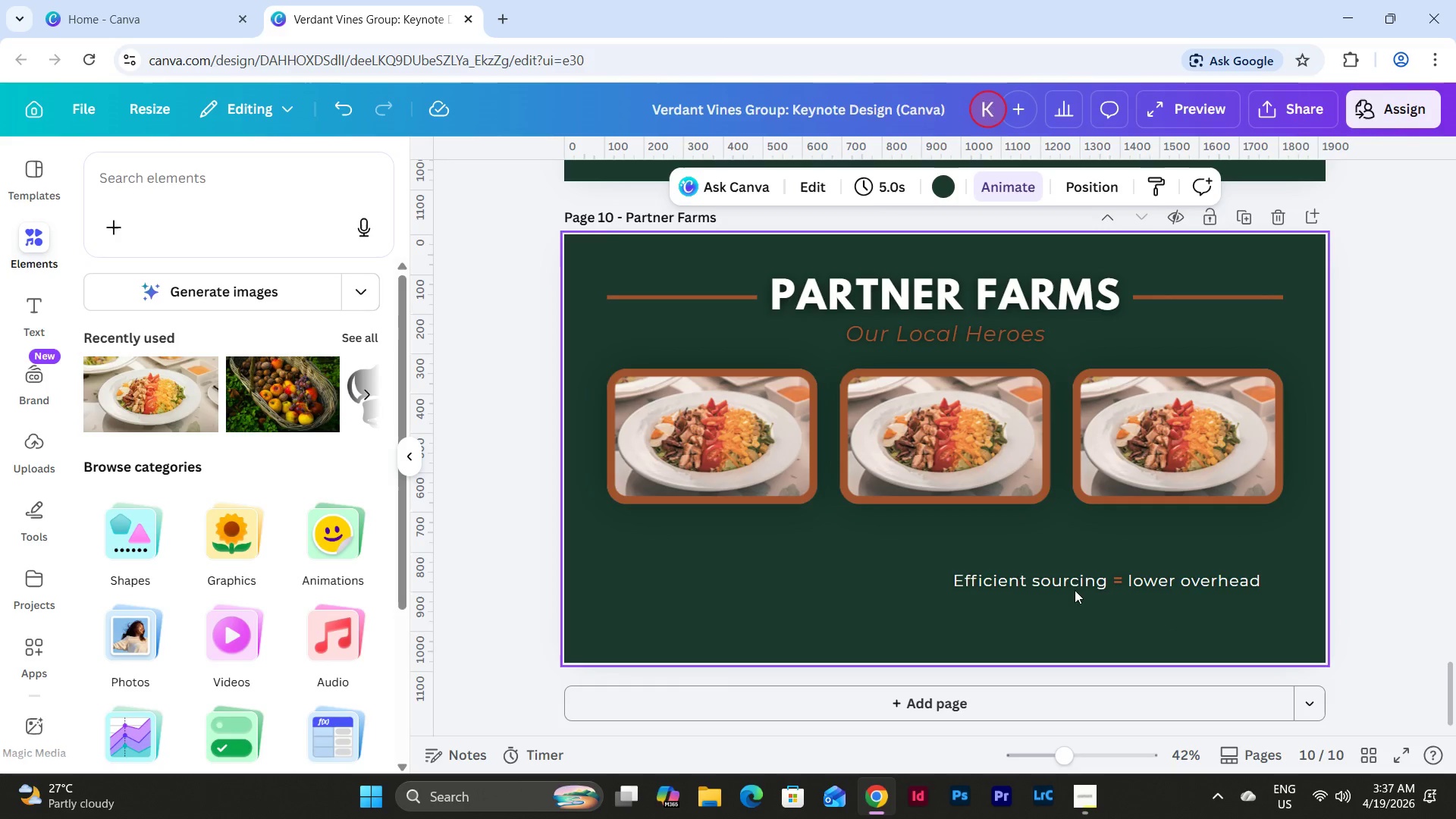 
left_click([1066, 581])
 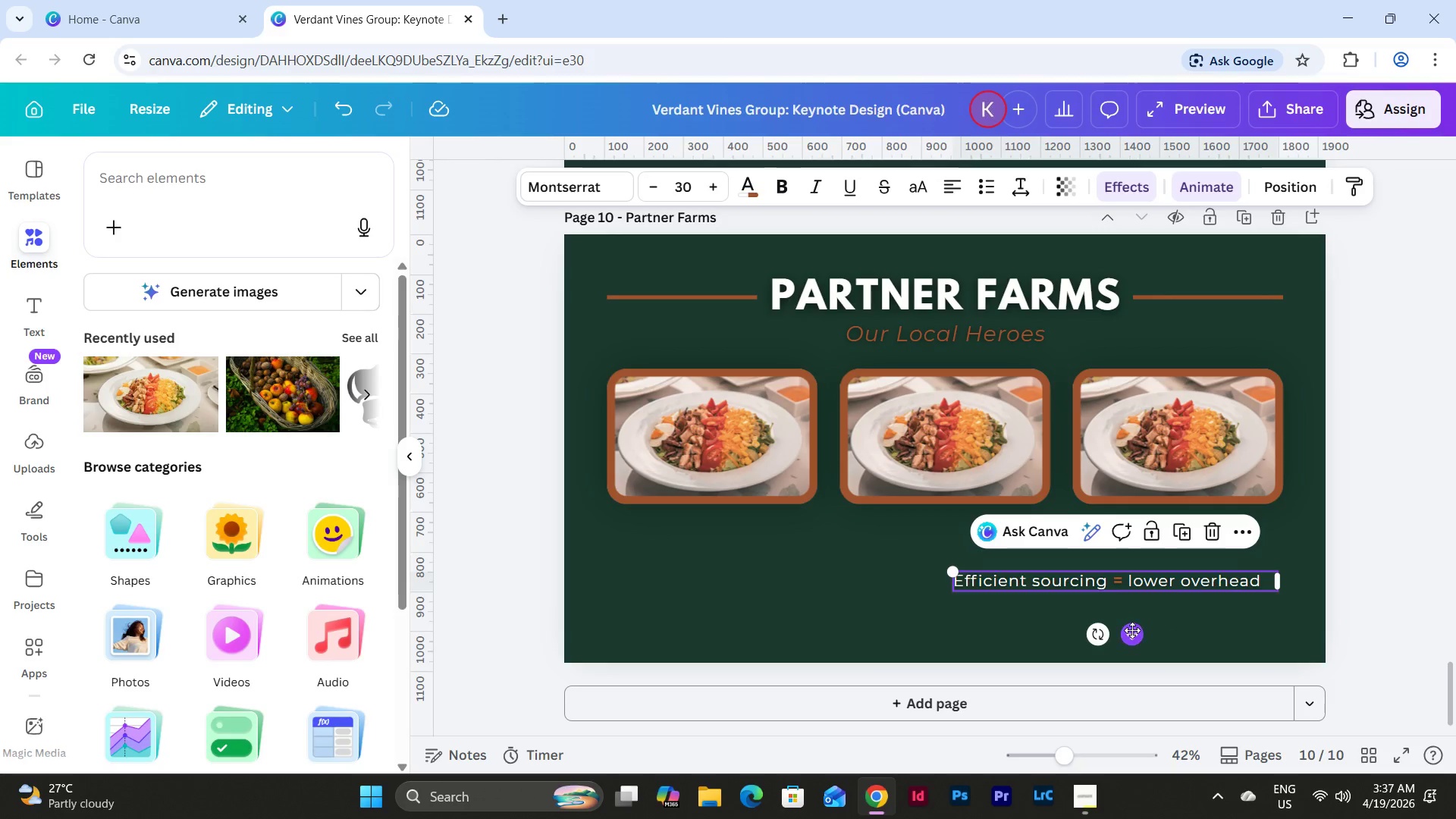 
left_click_drag(start_coordinate=[1134, 632], to_coordinate=[789, 583])
 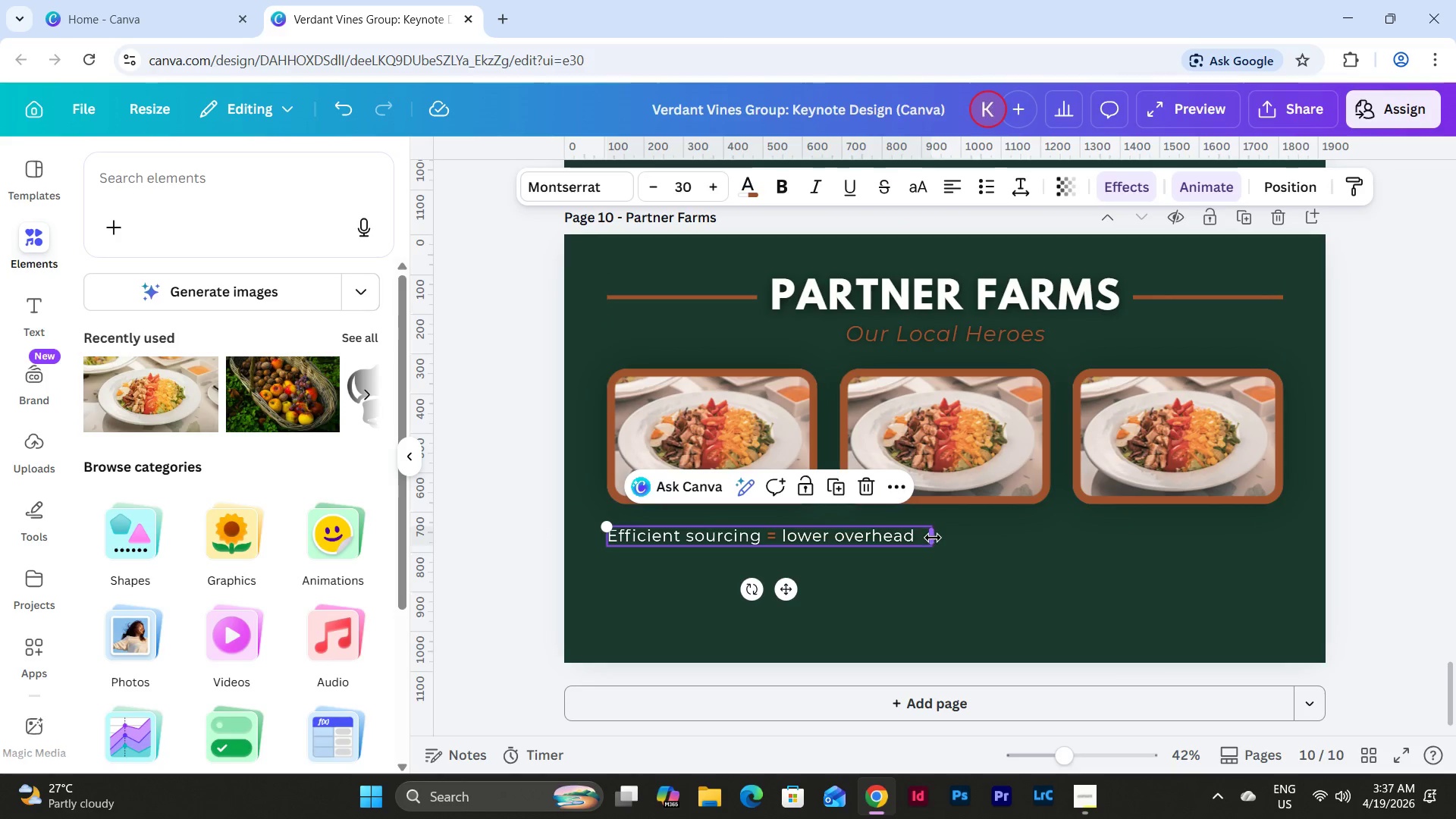 
left_click_drag(start_coordinate=[933, 538], to_coordinate=[820, 526])
 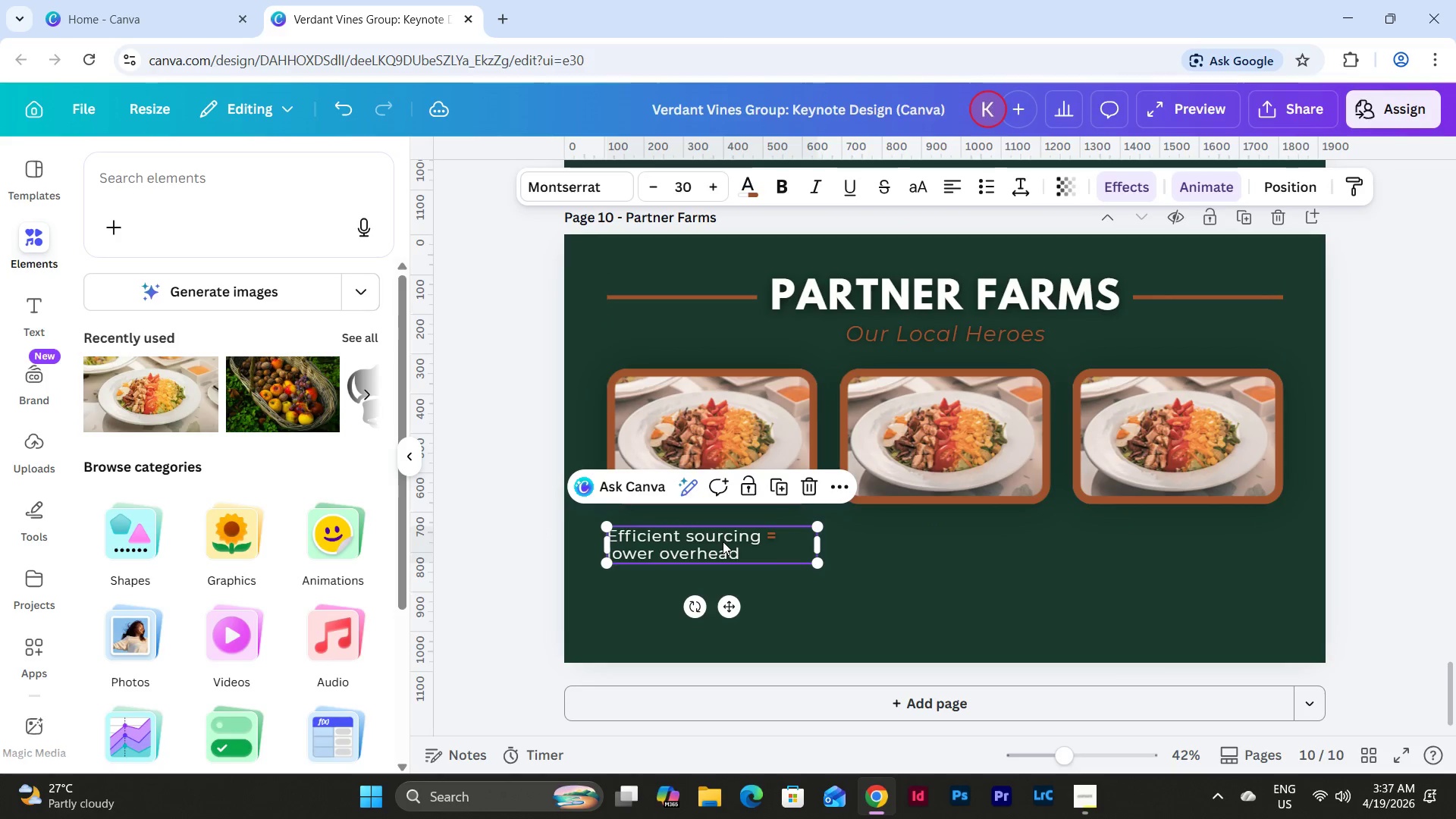 
left_click([723, 541])
 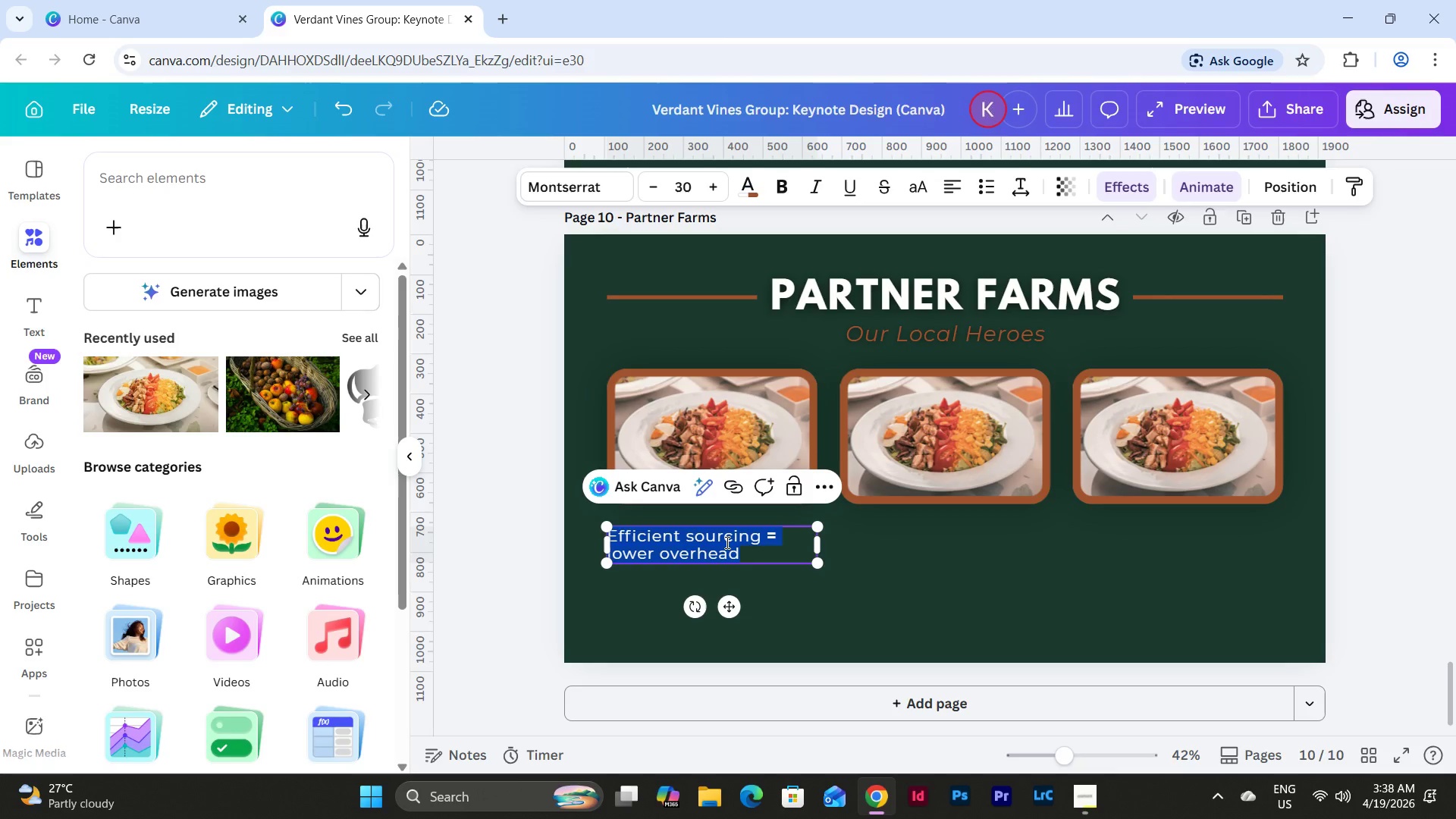 
left_click([956, 184])
 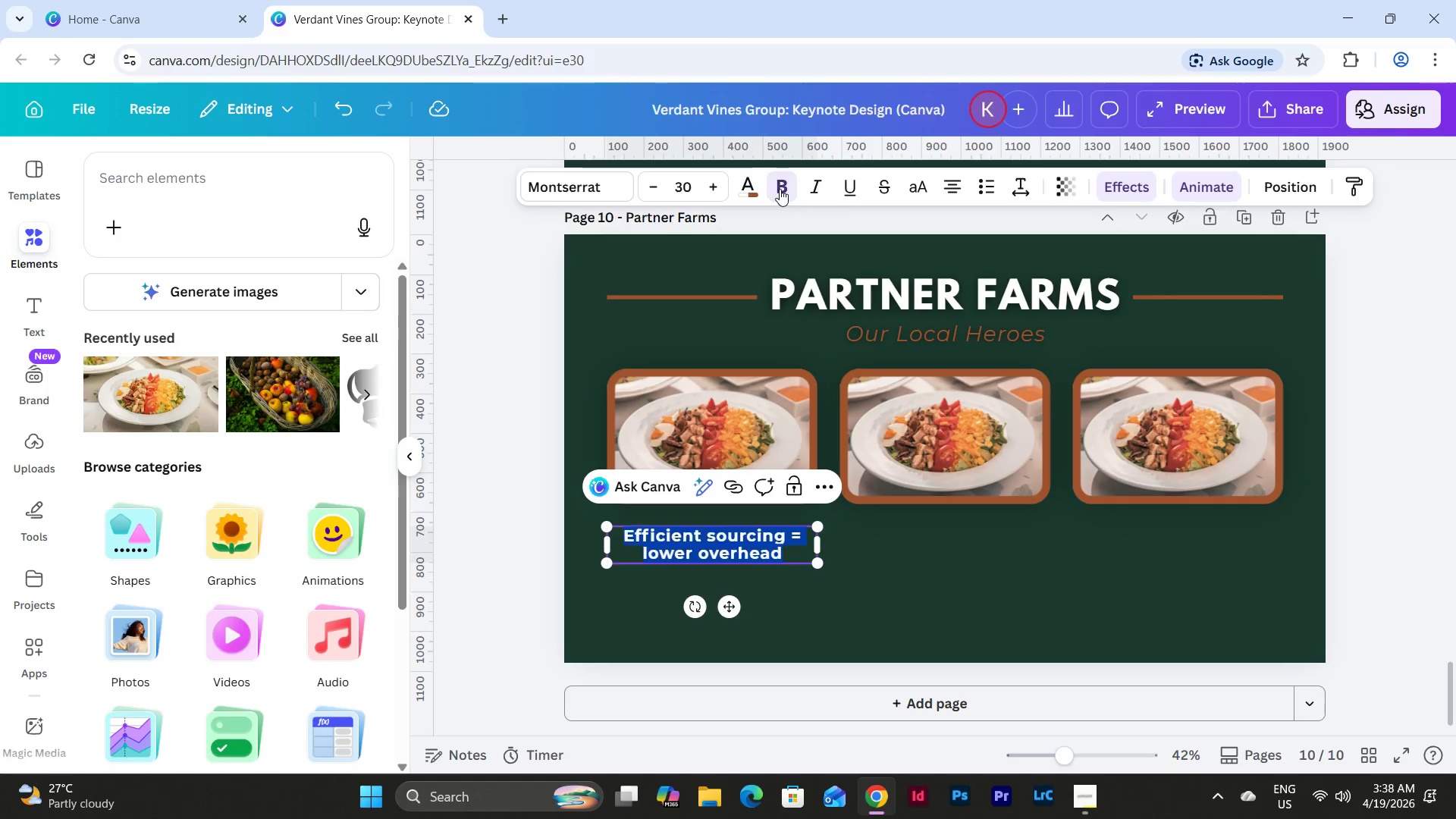 
left_click([750, 194])
 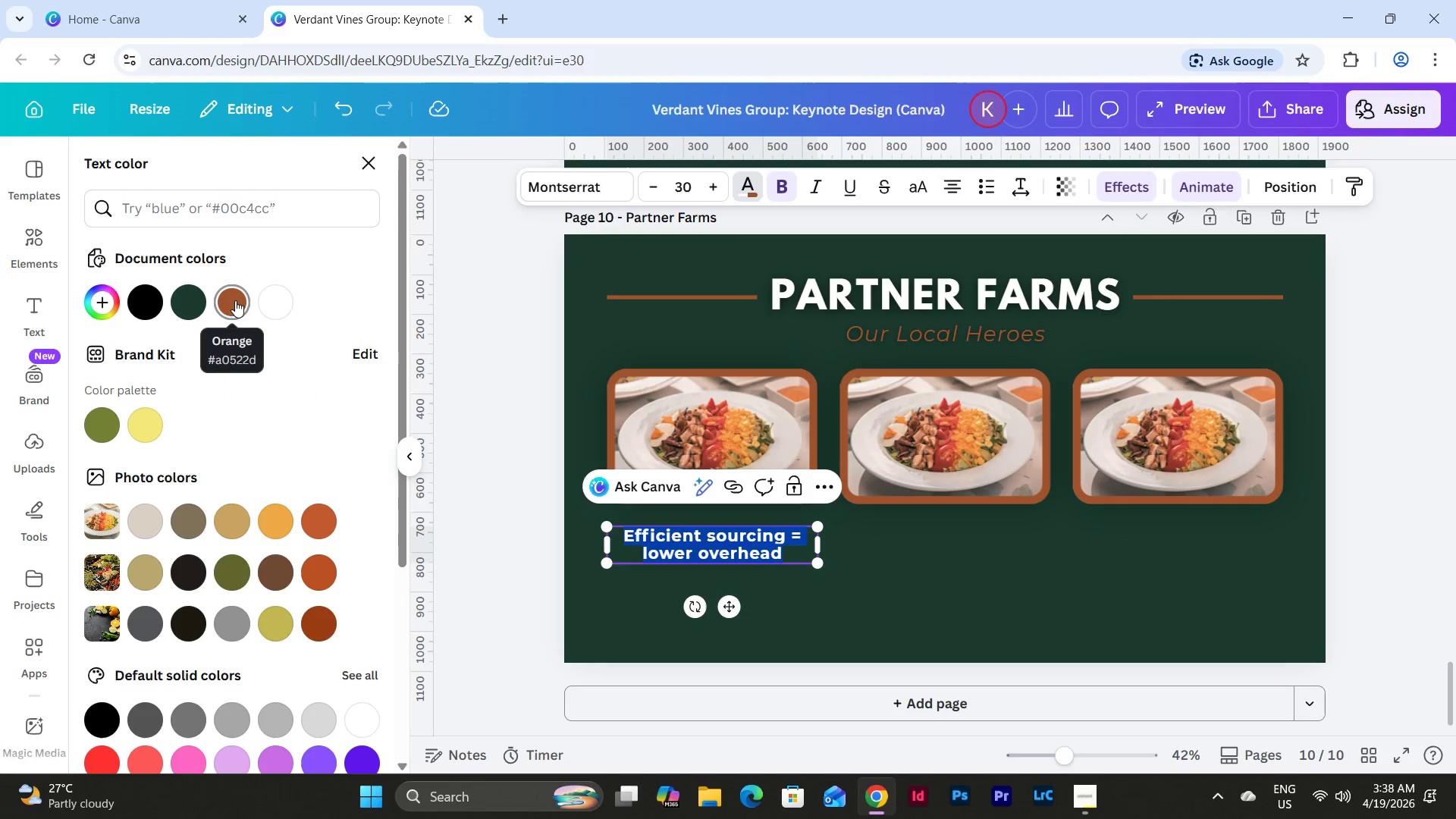 
left_click([276, 296])
 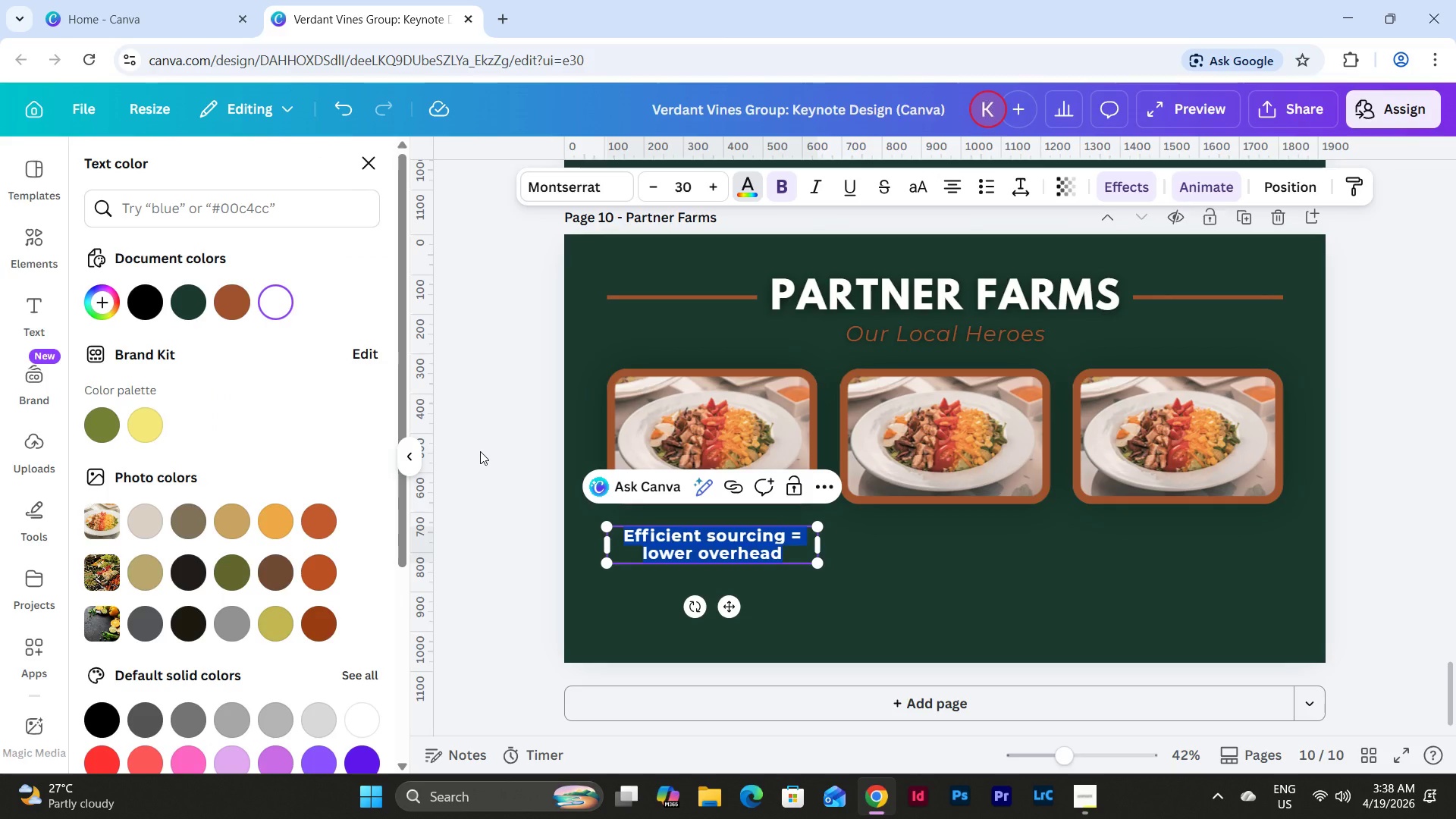 
type(SUNVALE GARDENS)
 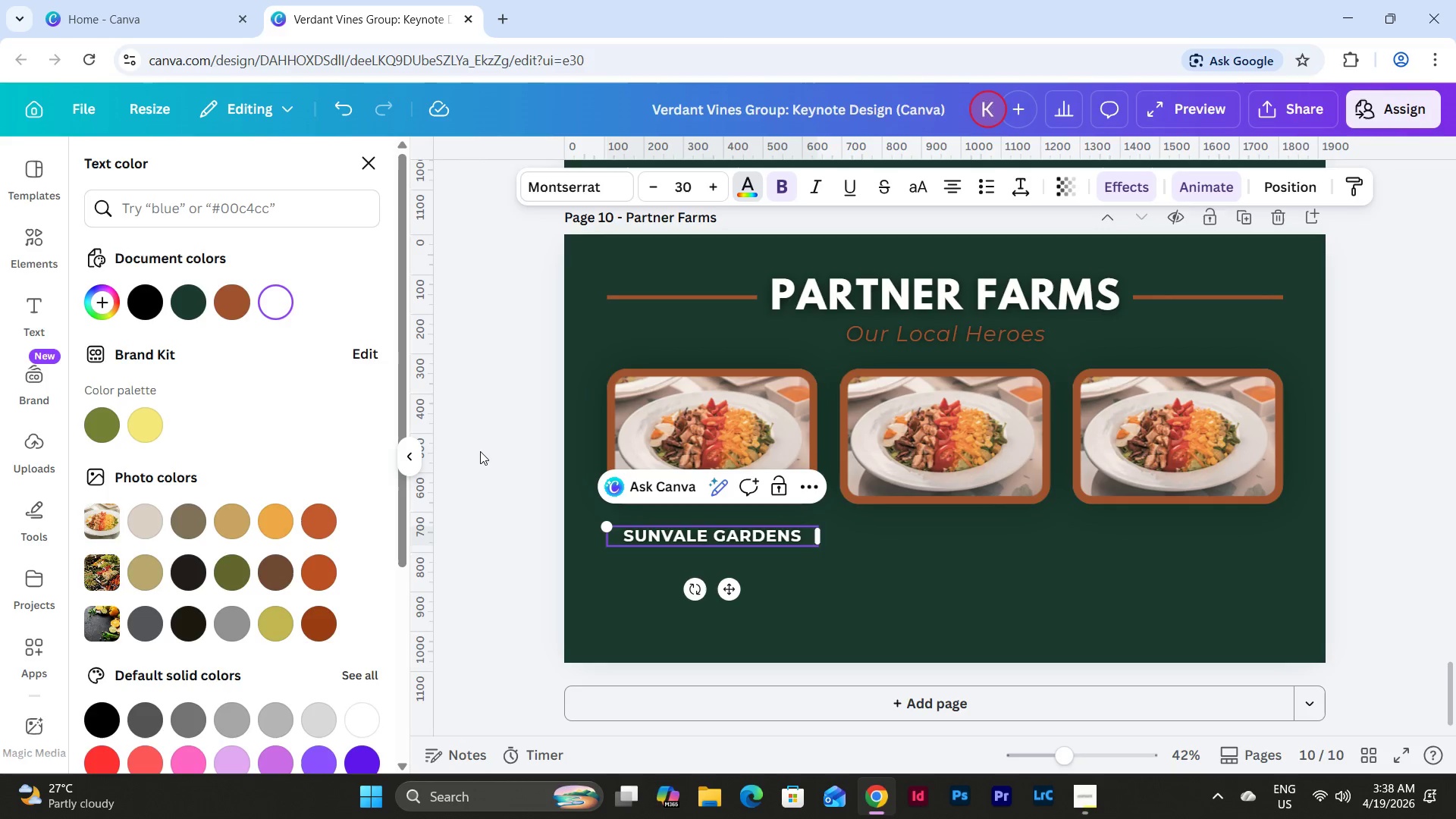 
left_click([893, 626])
 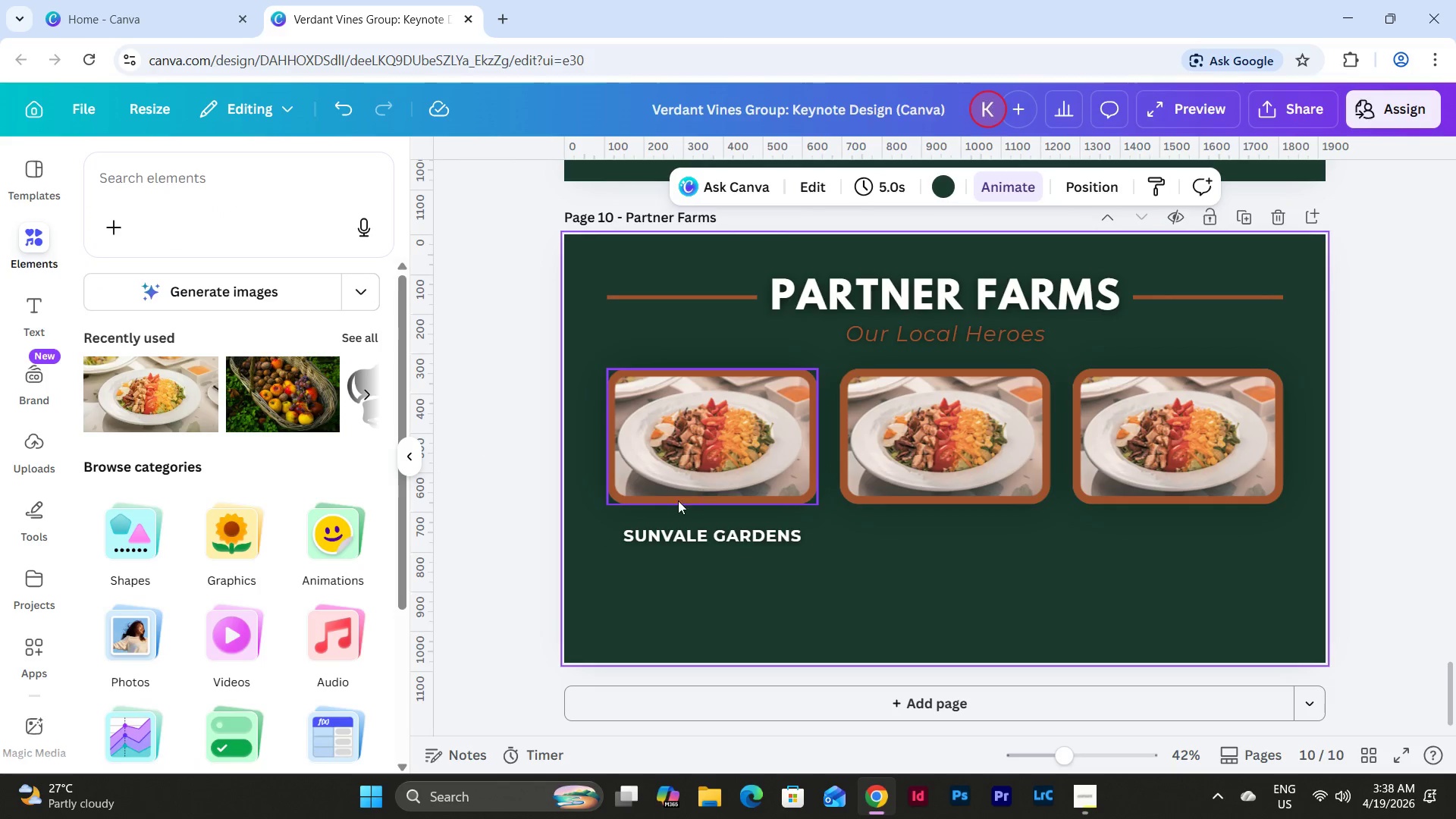 
left_click([673, 532])
 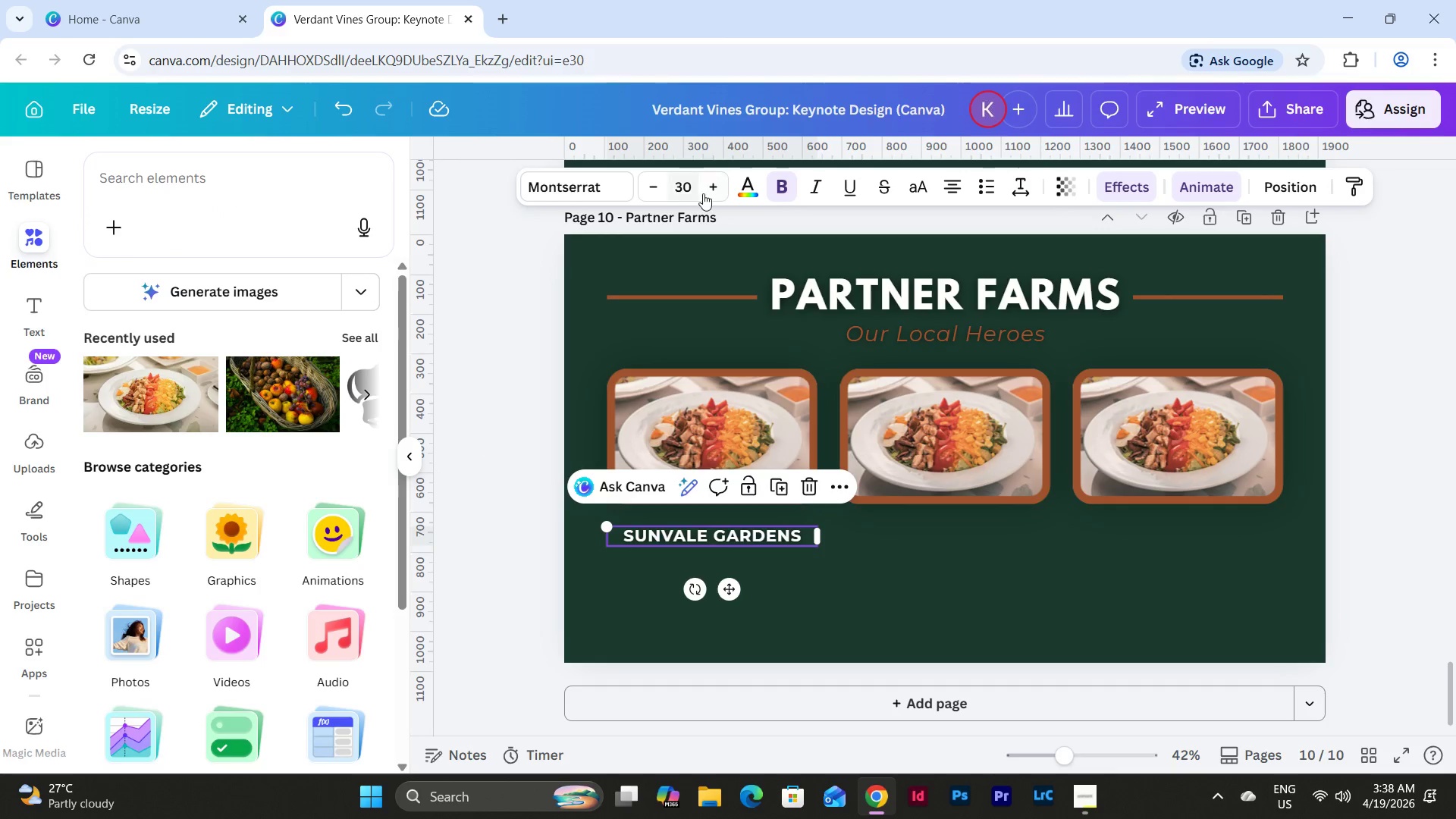 
double_click([706, 193])
 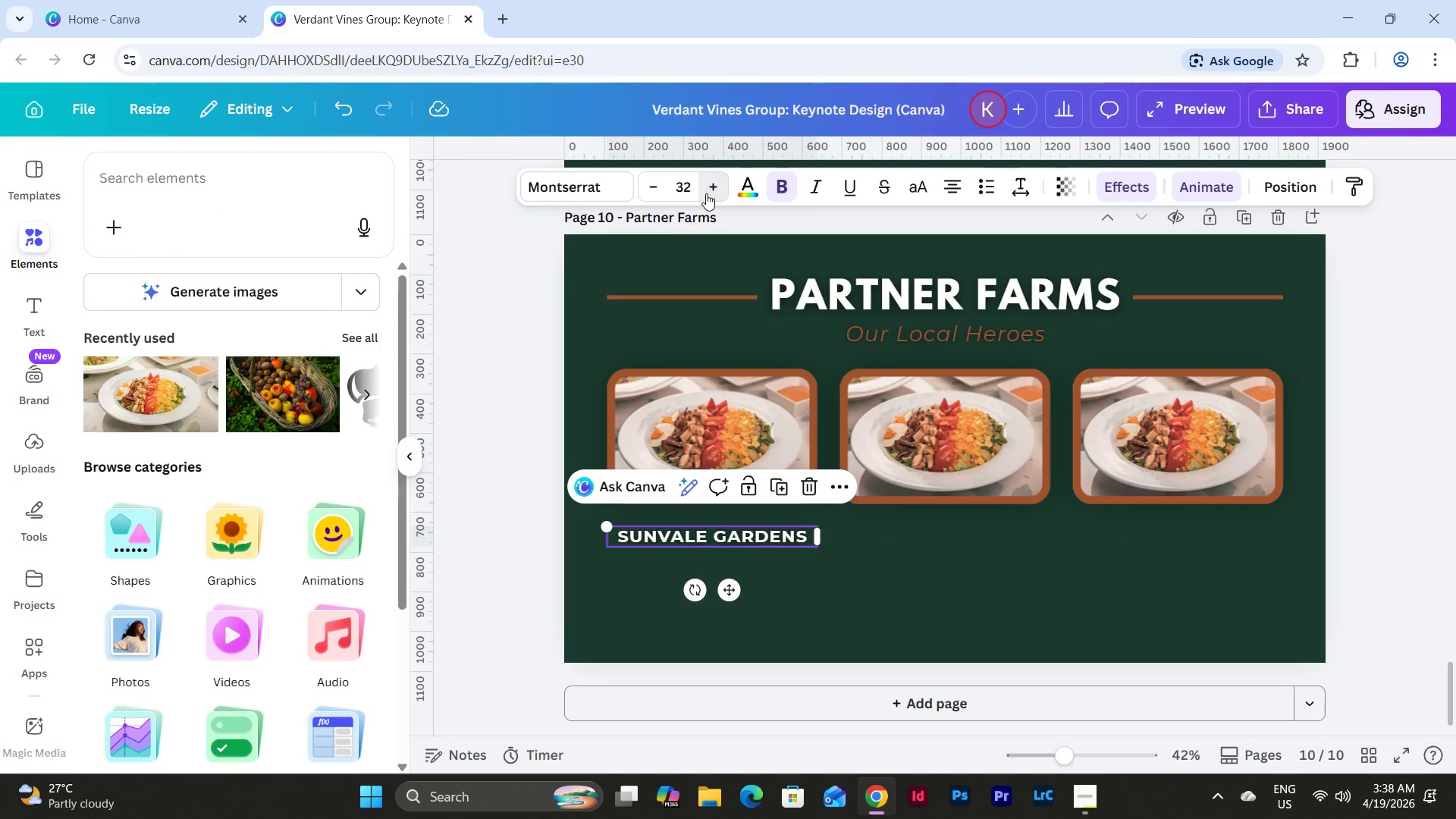 
triple_click([706, 193])
 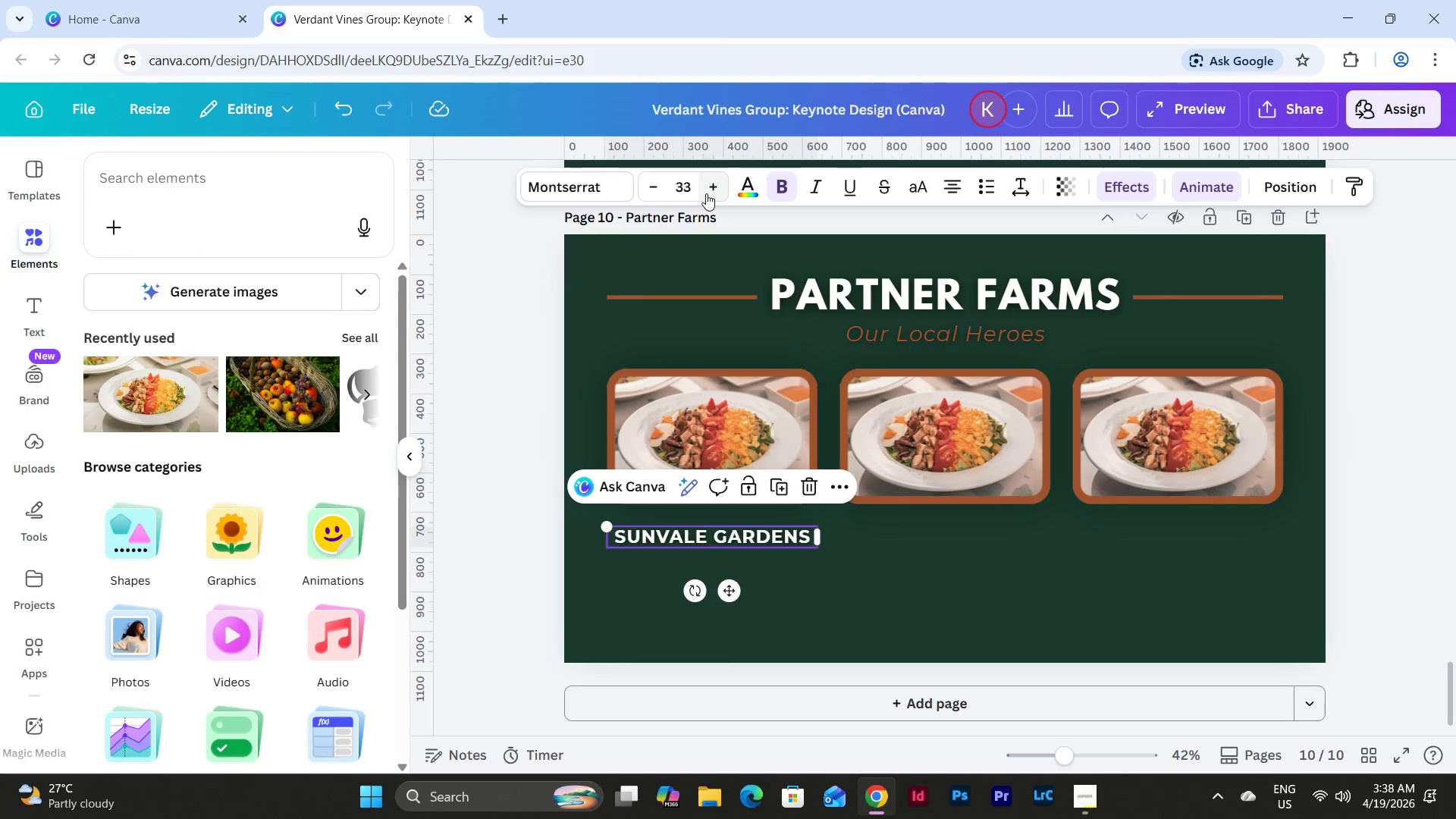 
triple_click([706, 193])
 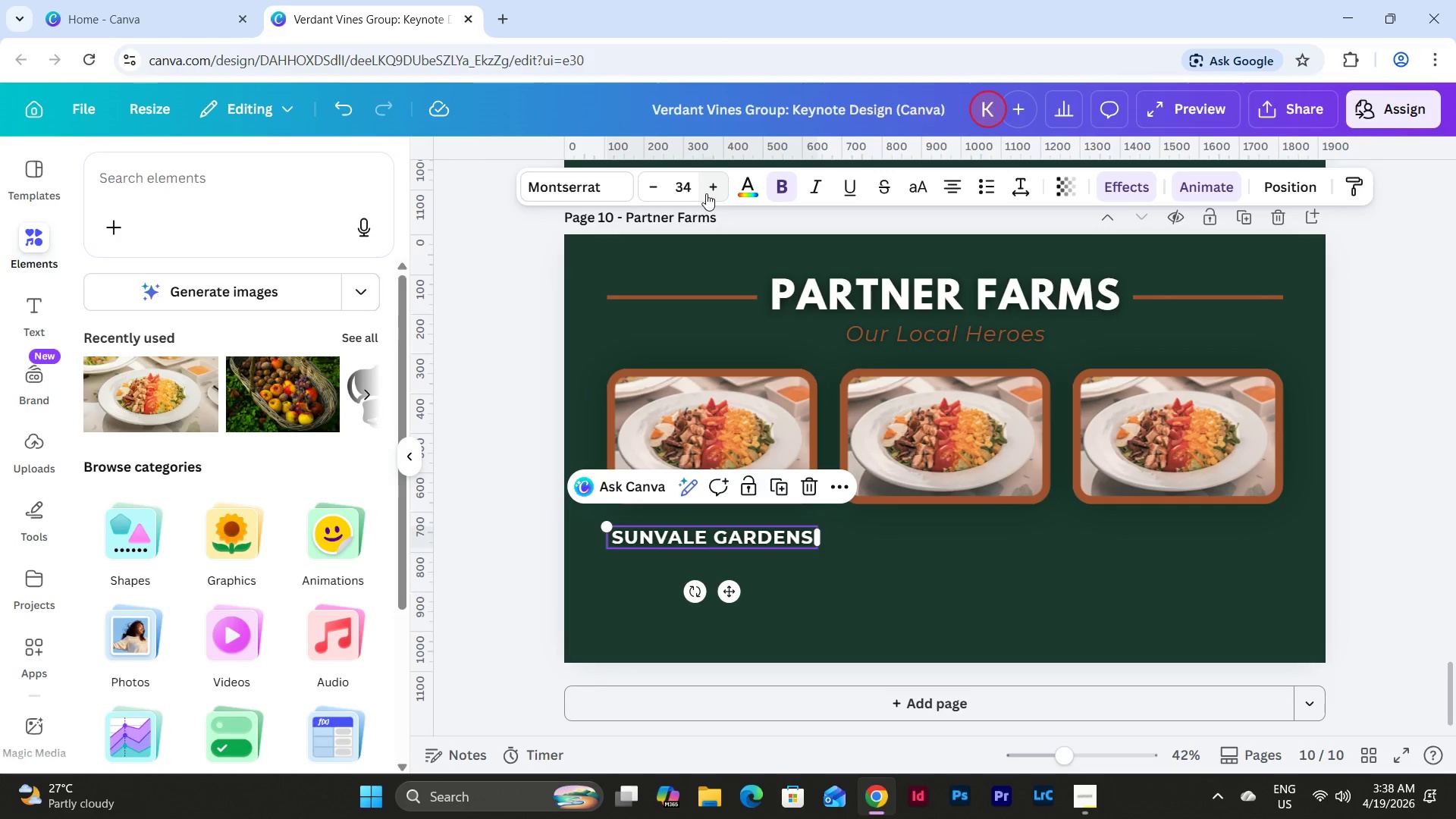 
triple_click([706, 193])
 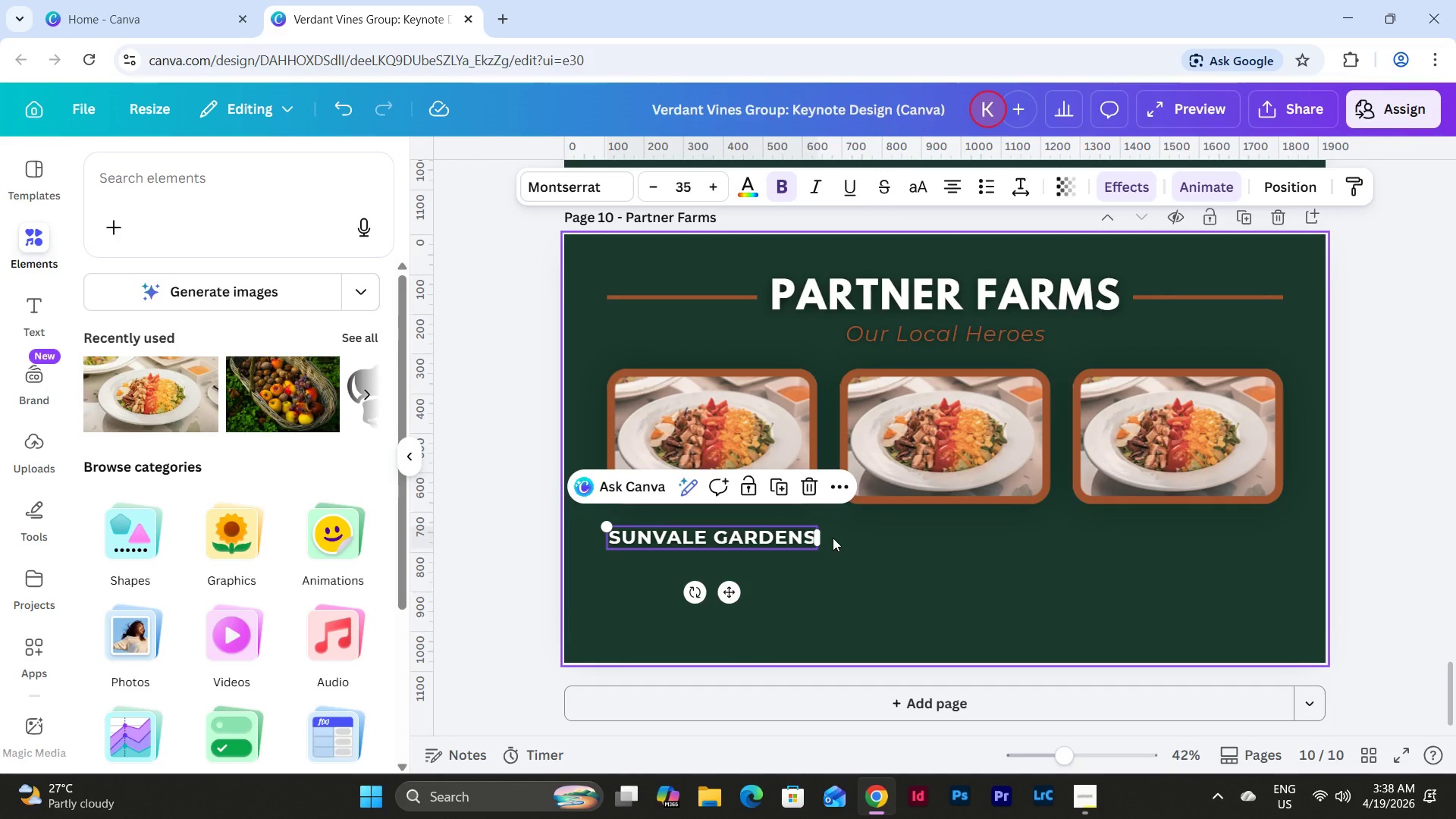 
wait(8.67)
 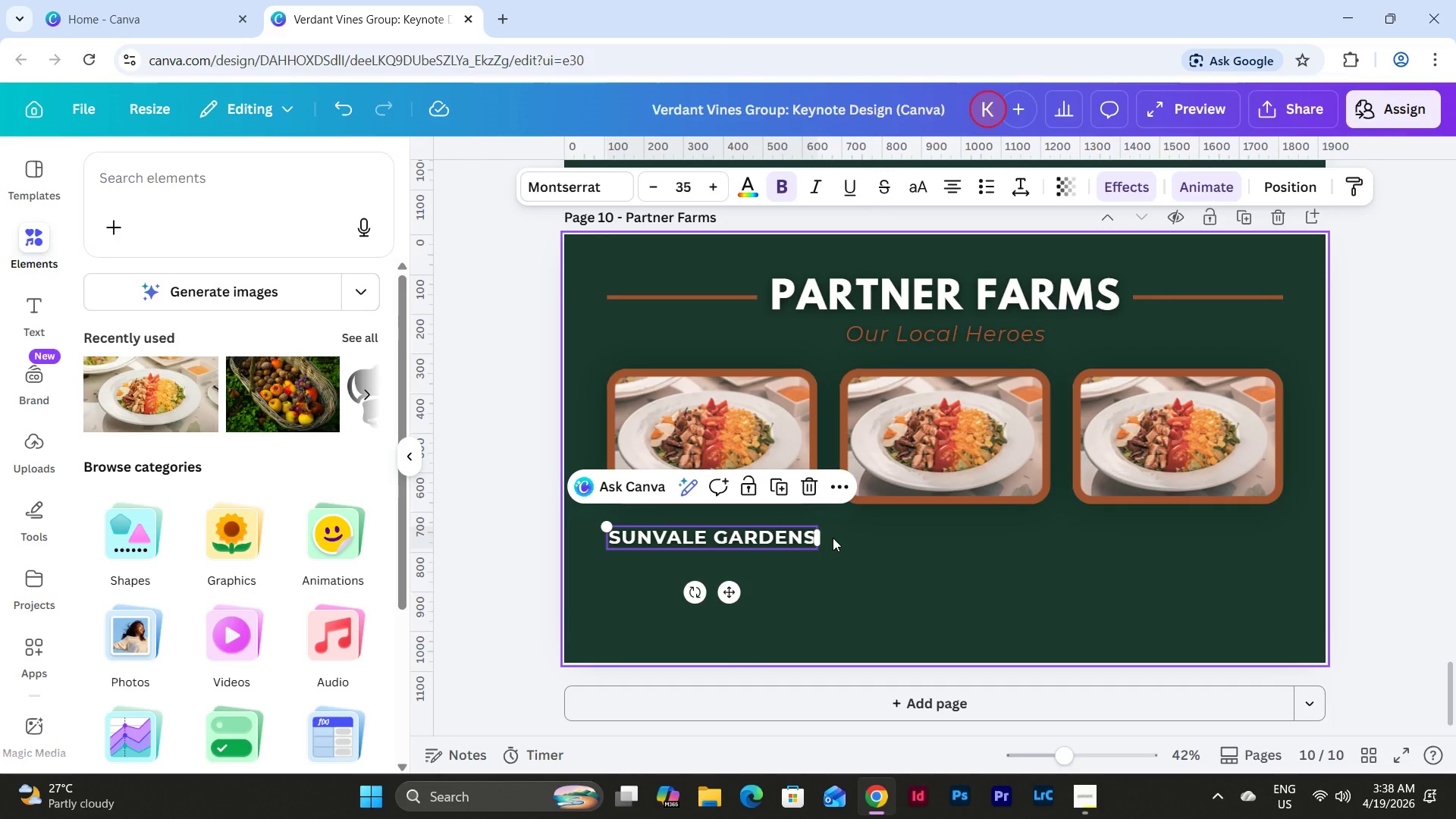 
left_click([689, 188])
 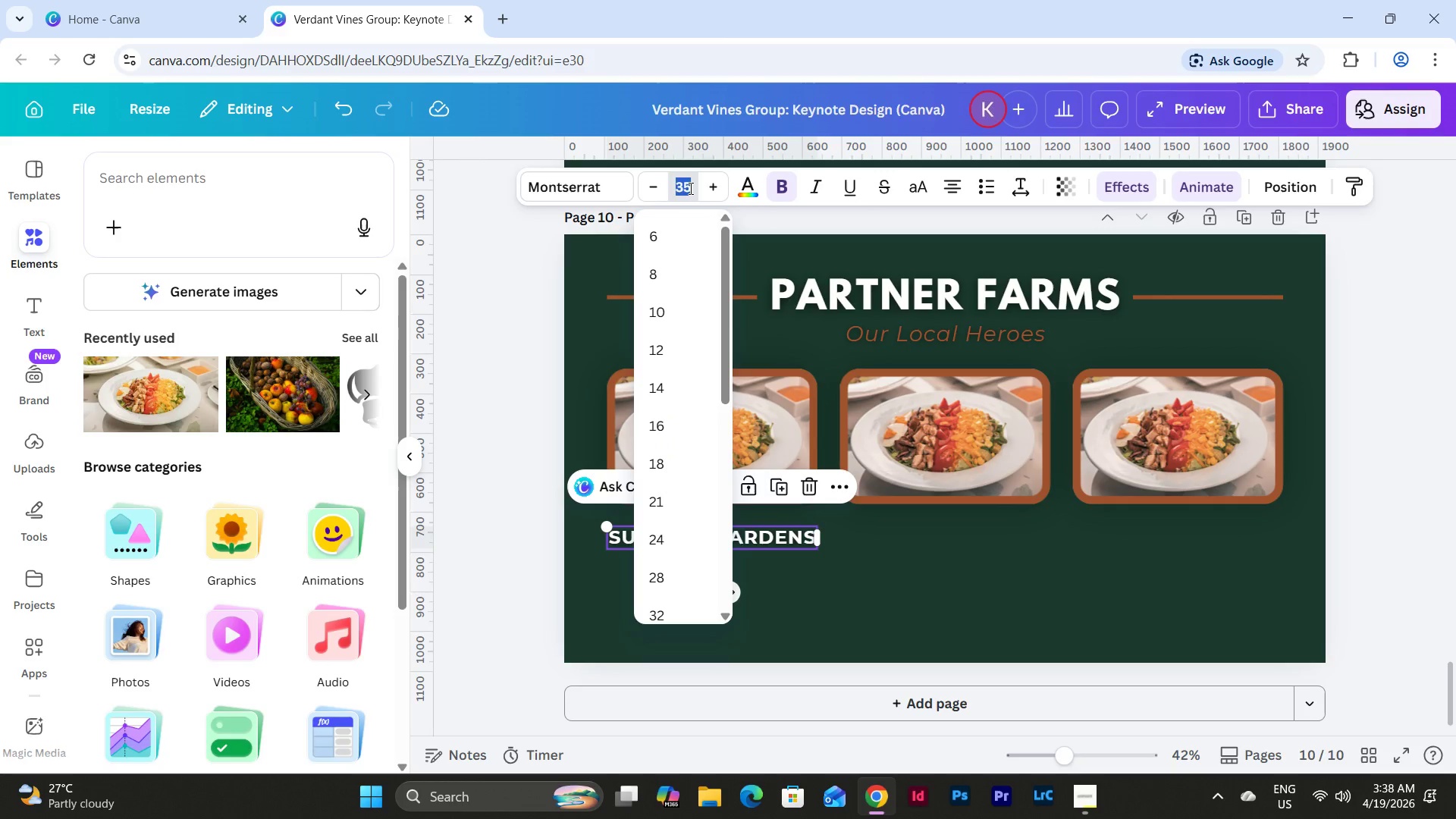 
key(Numpad3)
 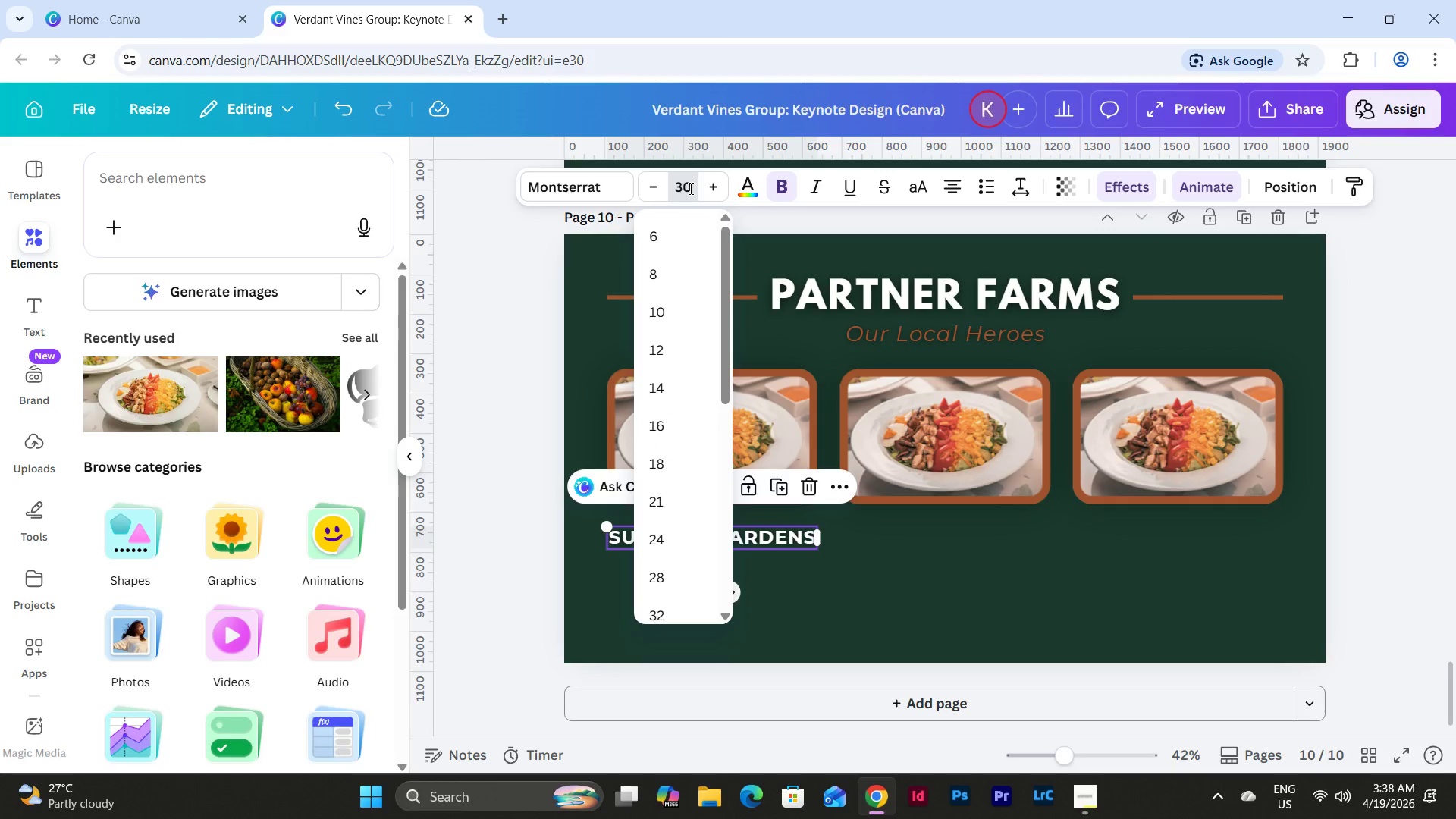 
key(Numpad0)
 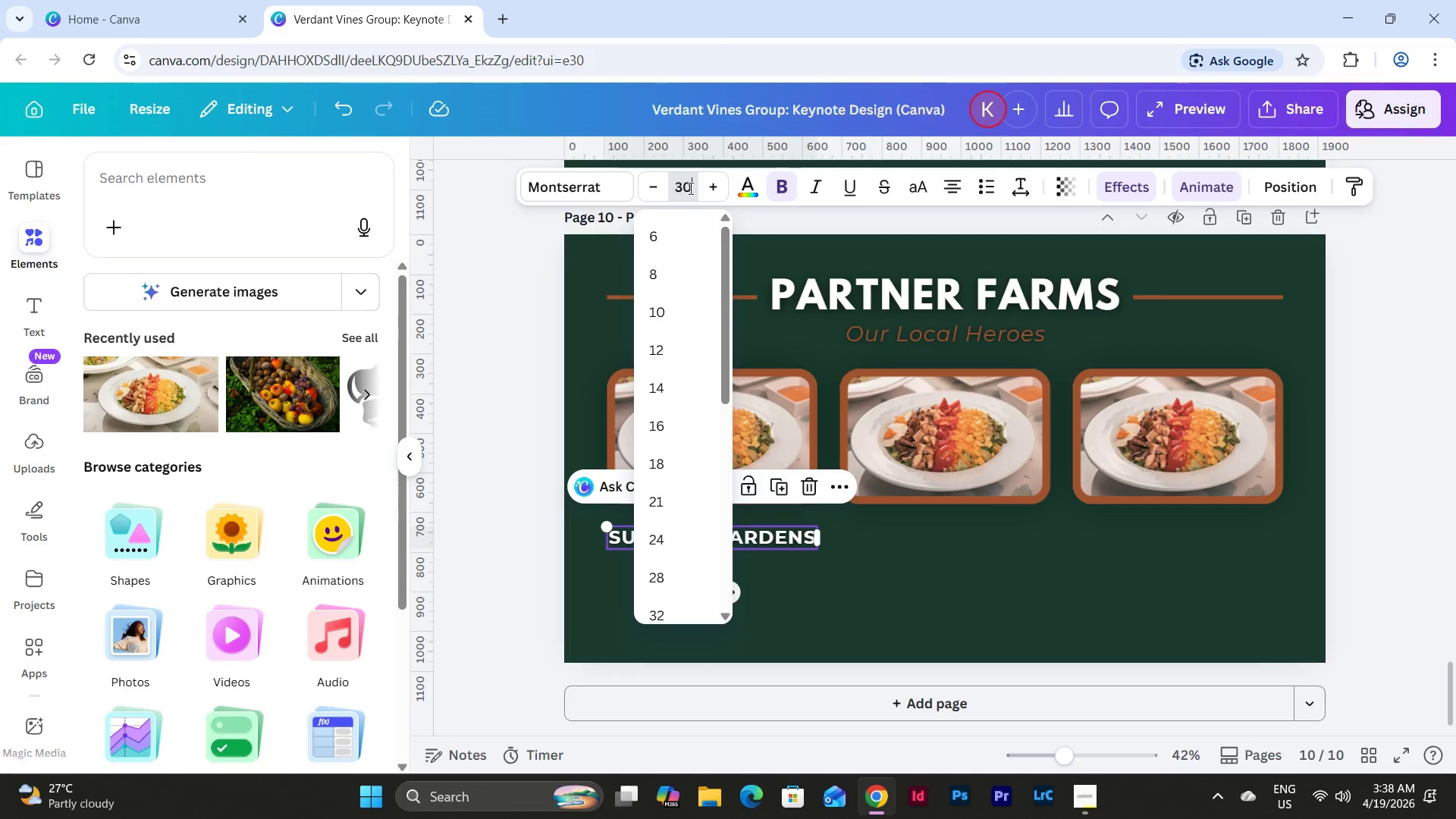 
key(NumpadEnter)
 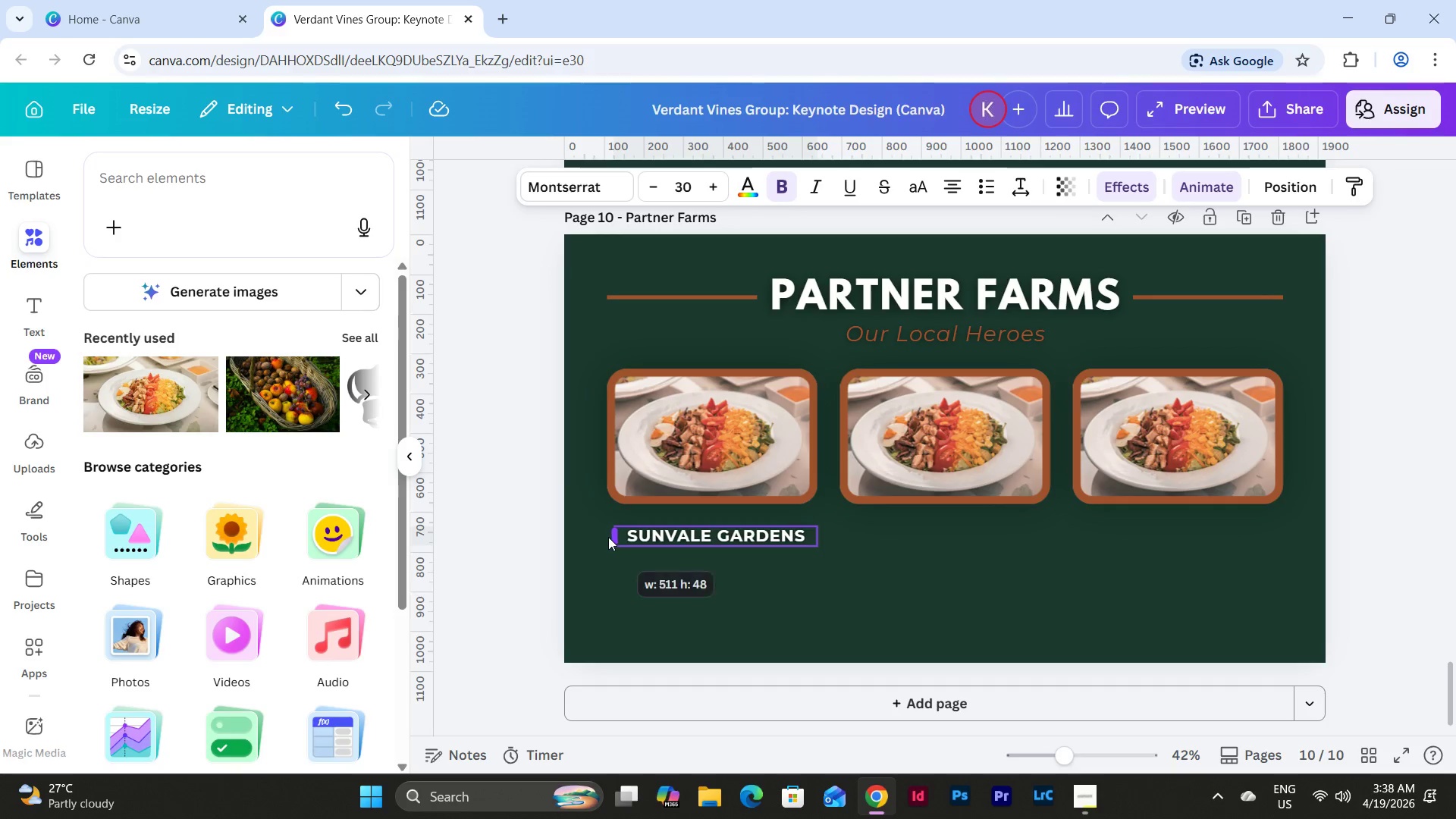 
wait(7.67)
 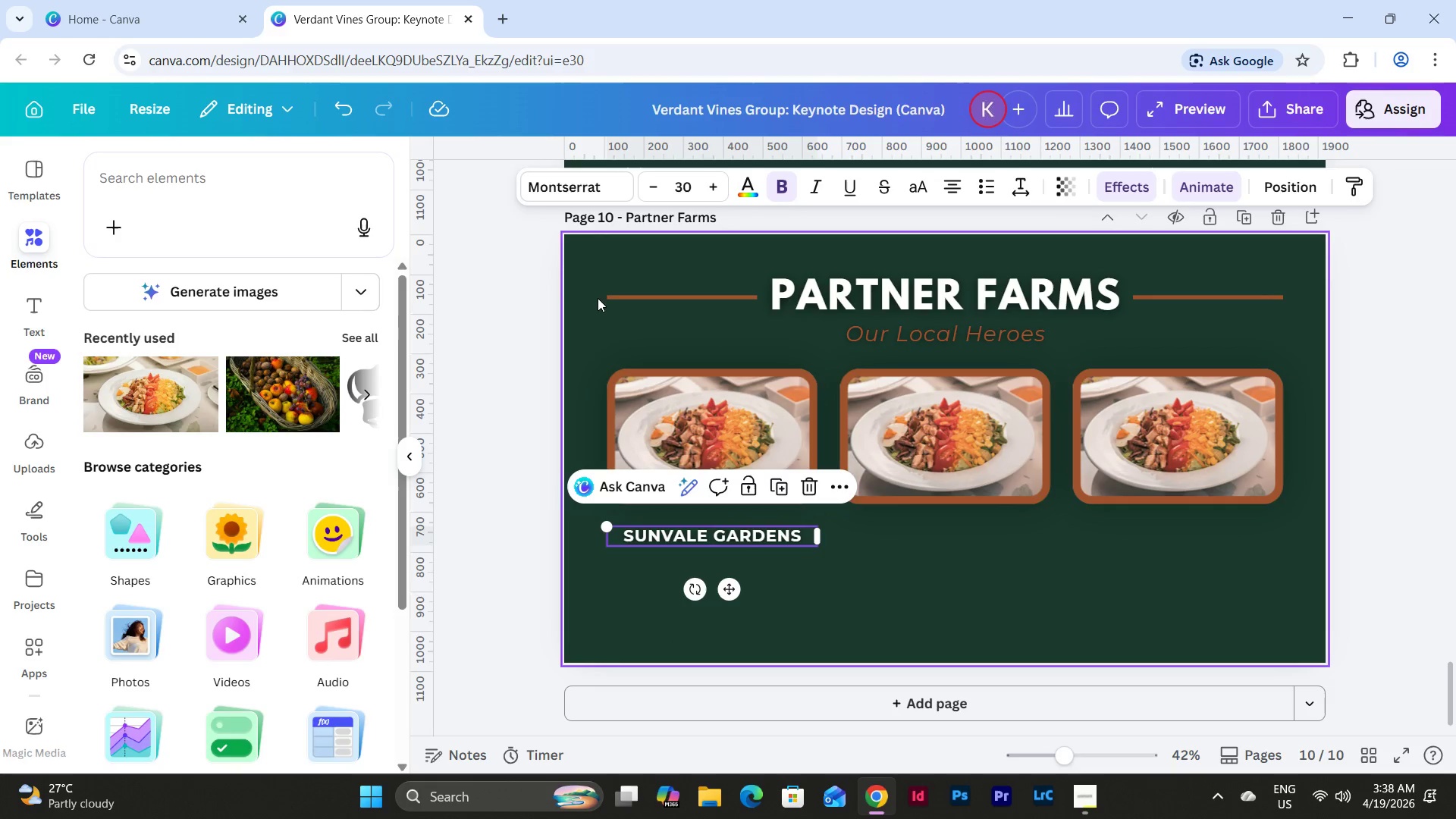 
left_click_drag(start_coordinate=[817, 532], to_coordinate=[821, 536])
 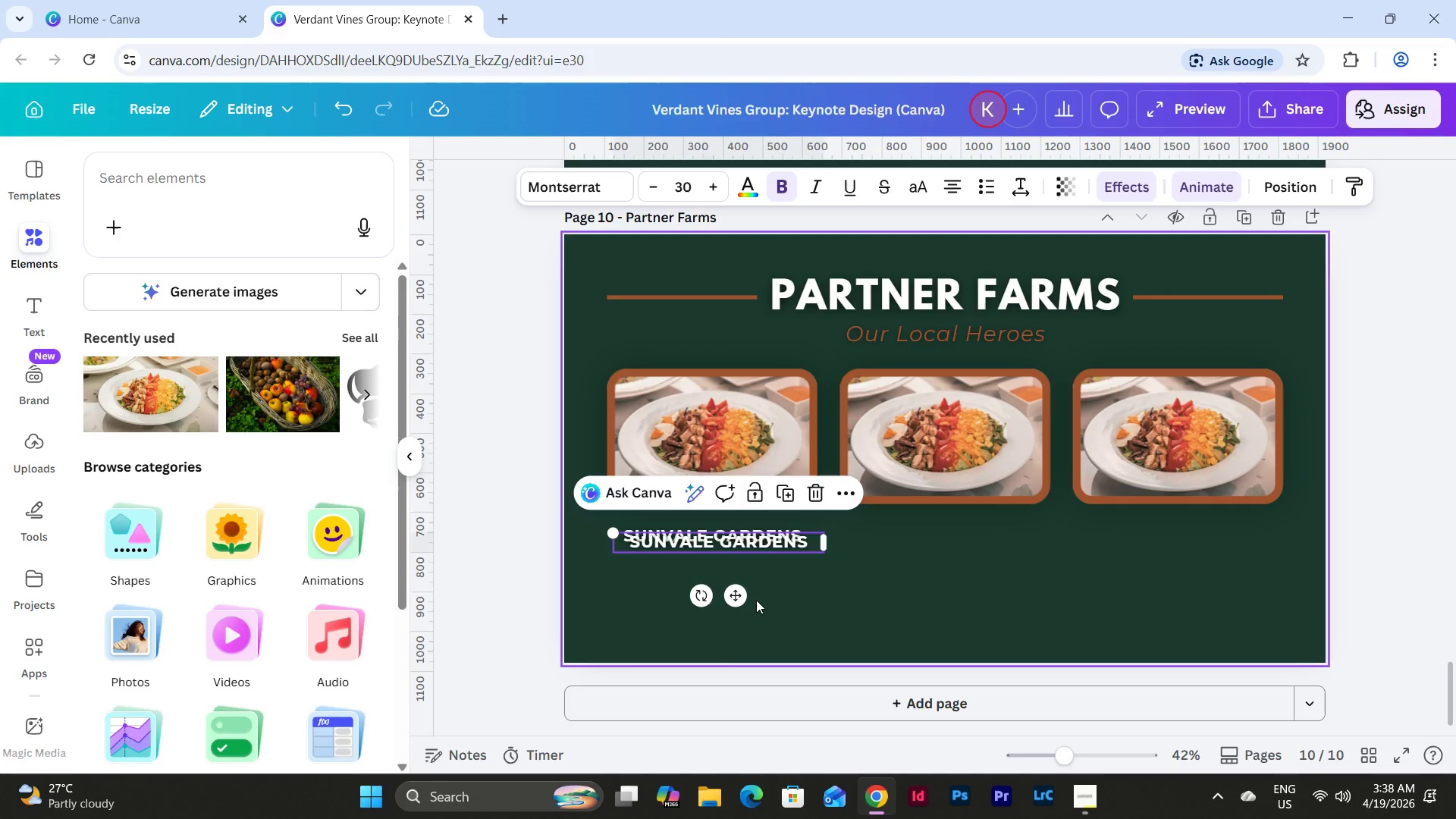 
left_click_drag(start_coordinate=[743, 597], to_coordinate=[968, 592])
 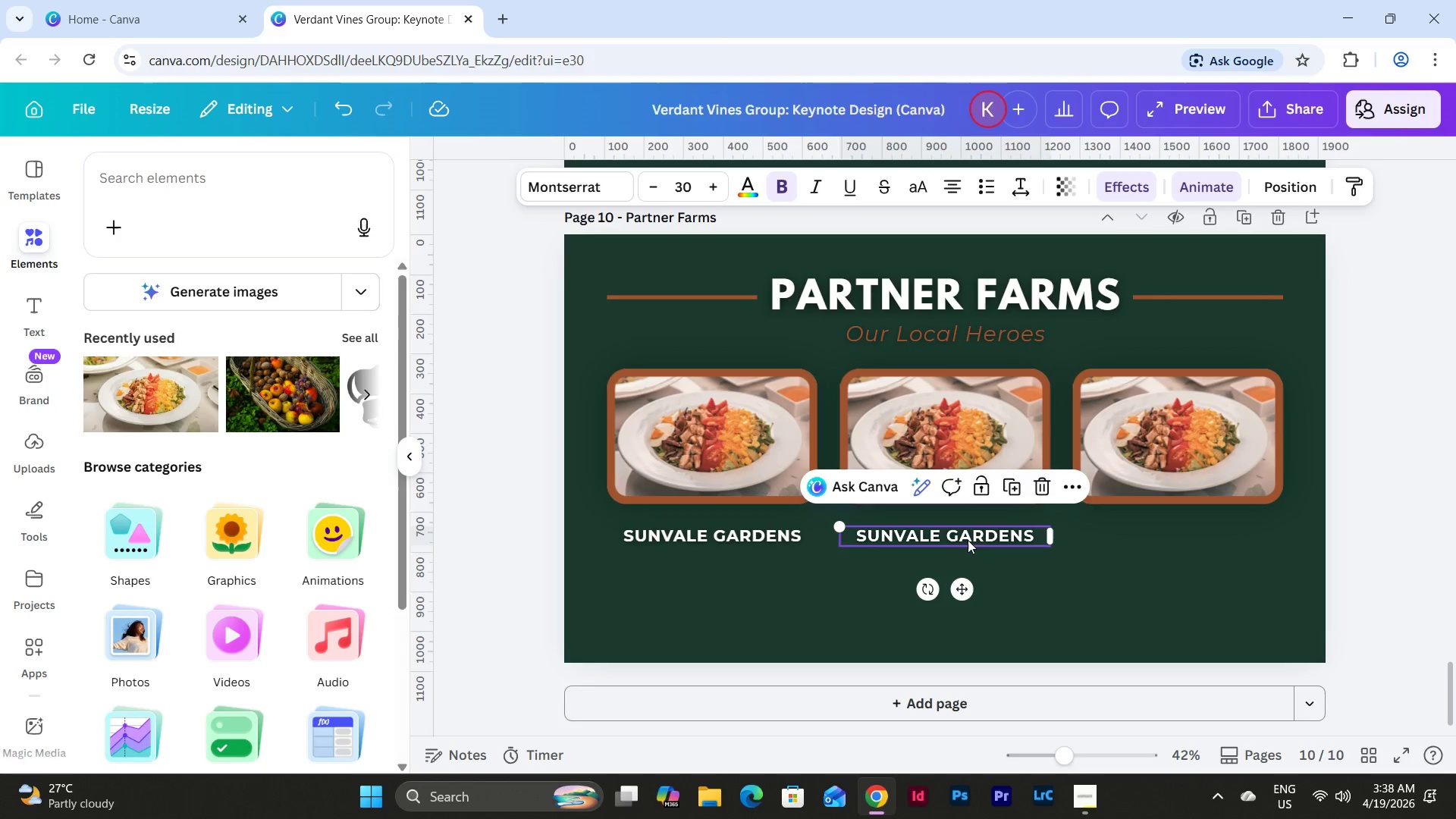 
left_click([968, 540])
 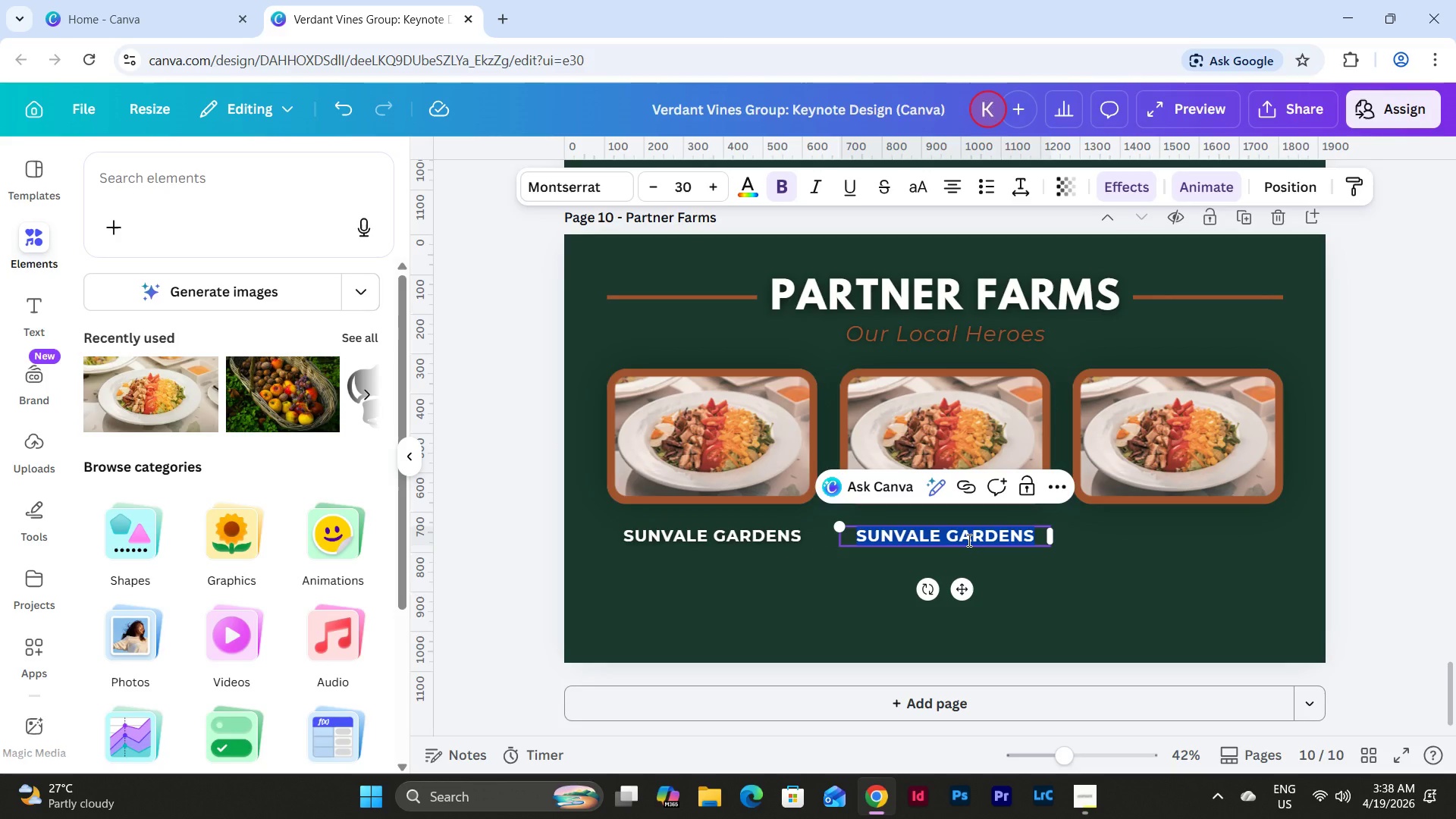 
type(WILLOW CREEK FARM)
 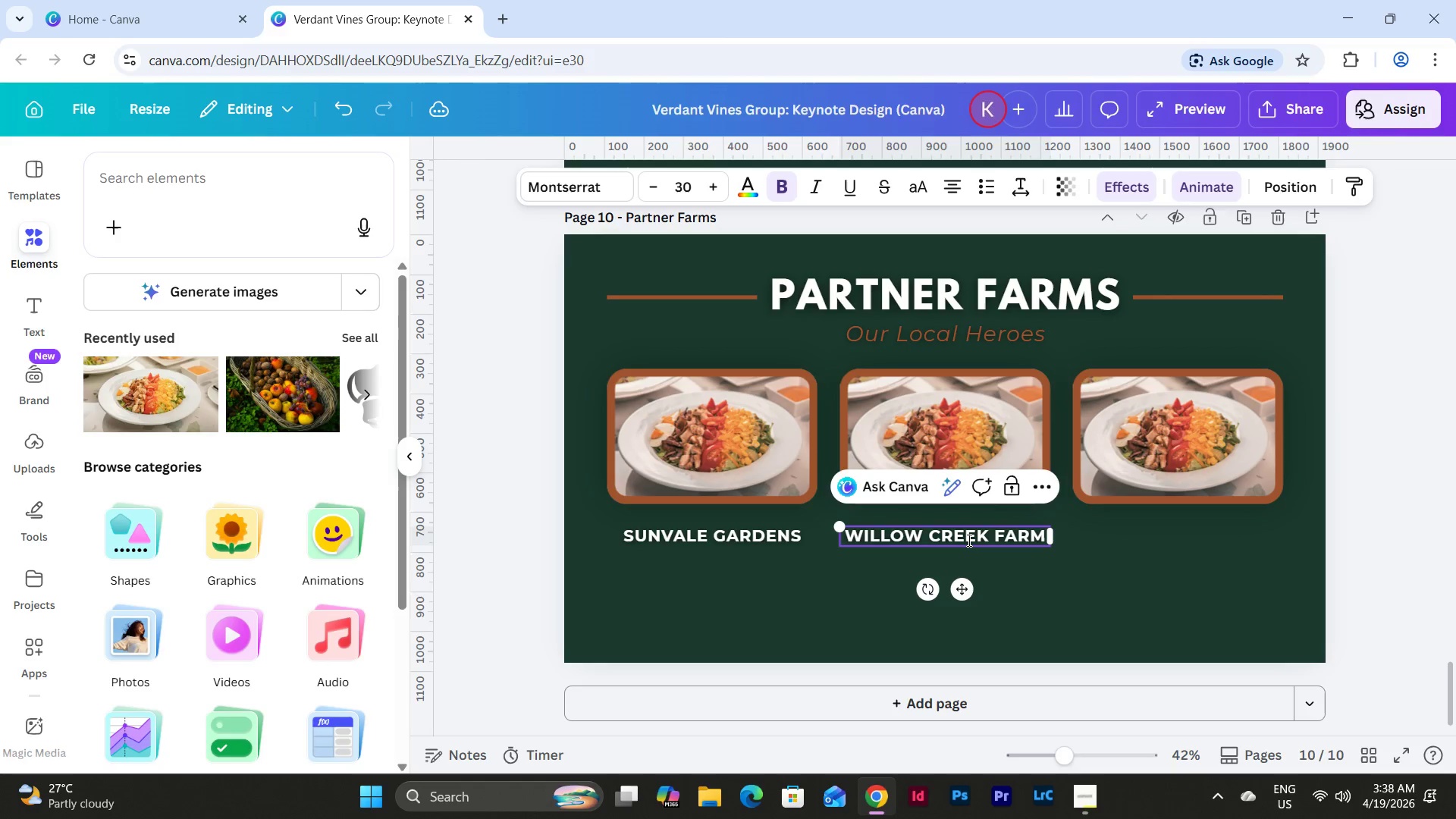 
double_click([720, 536])
 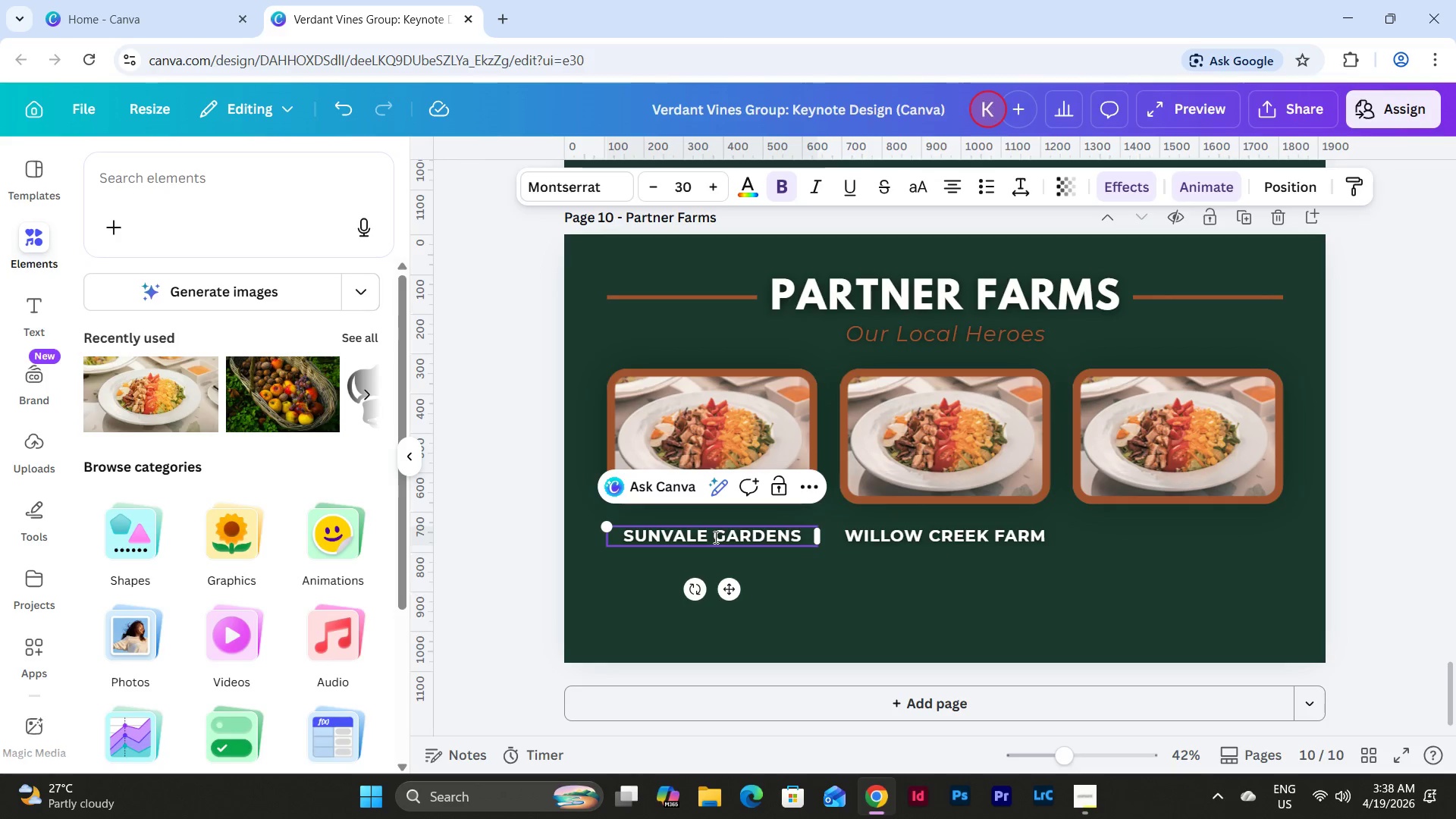 
left_click([714, 537])
 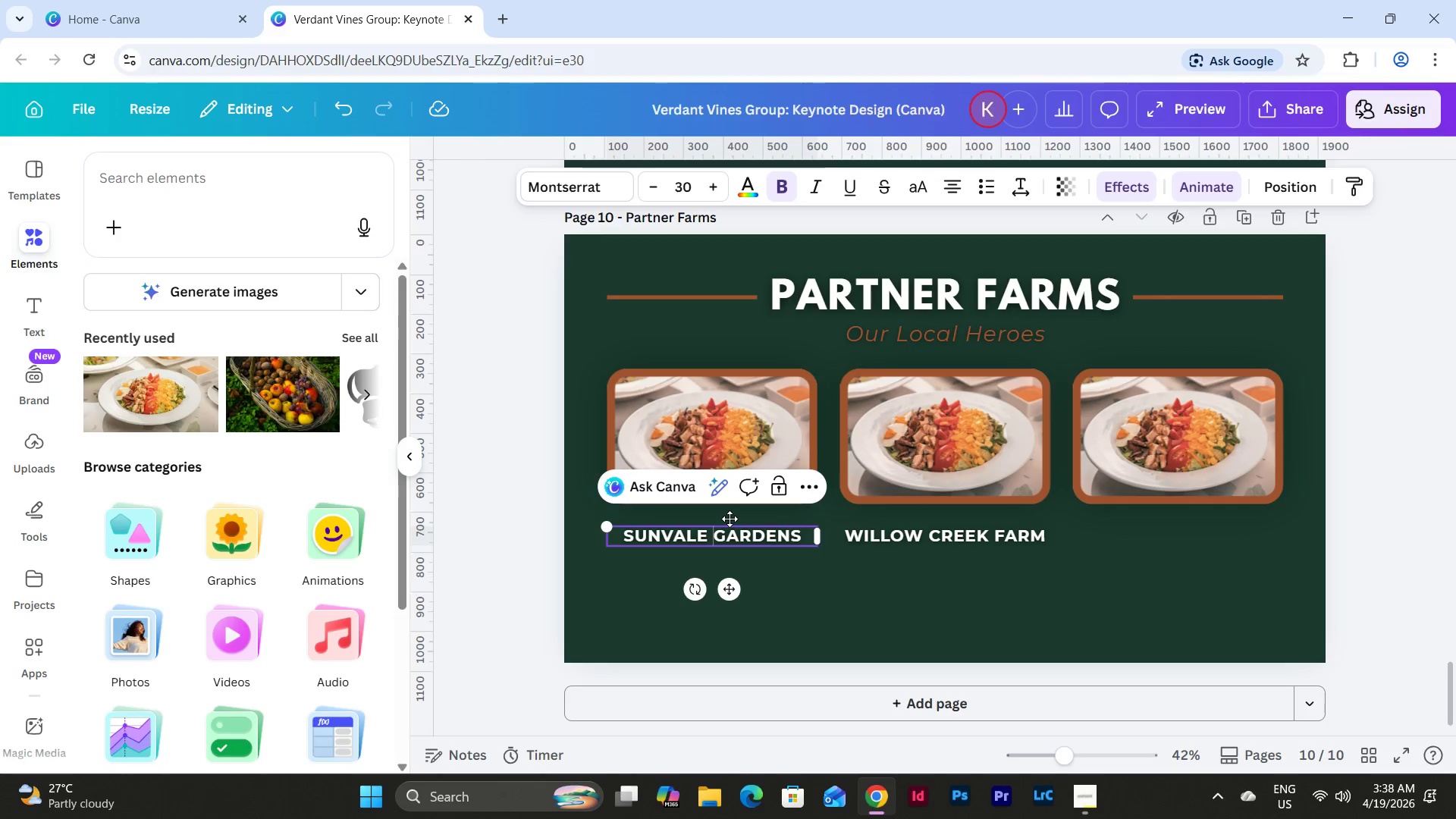 
key(Backspace)
 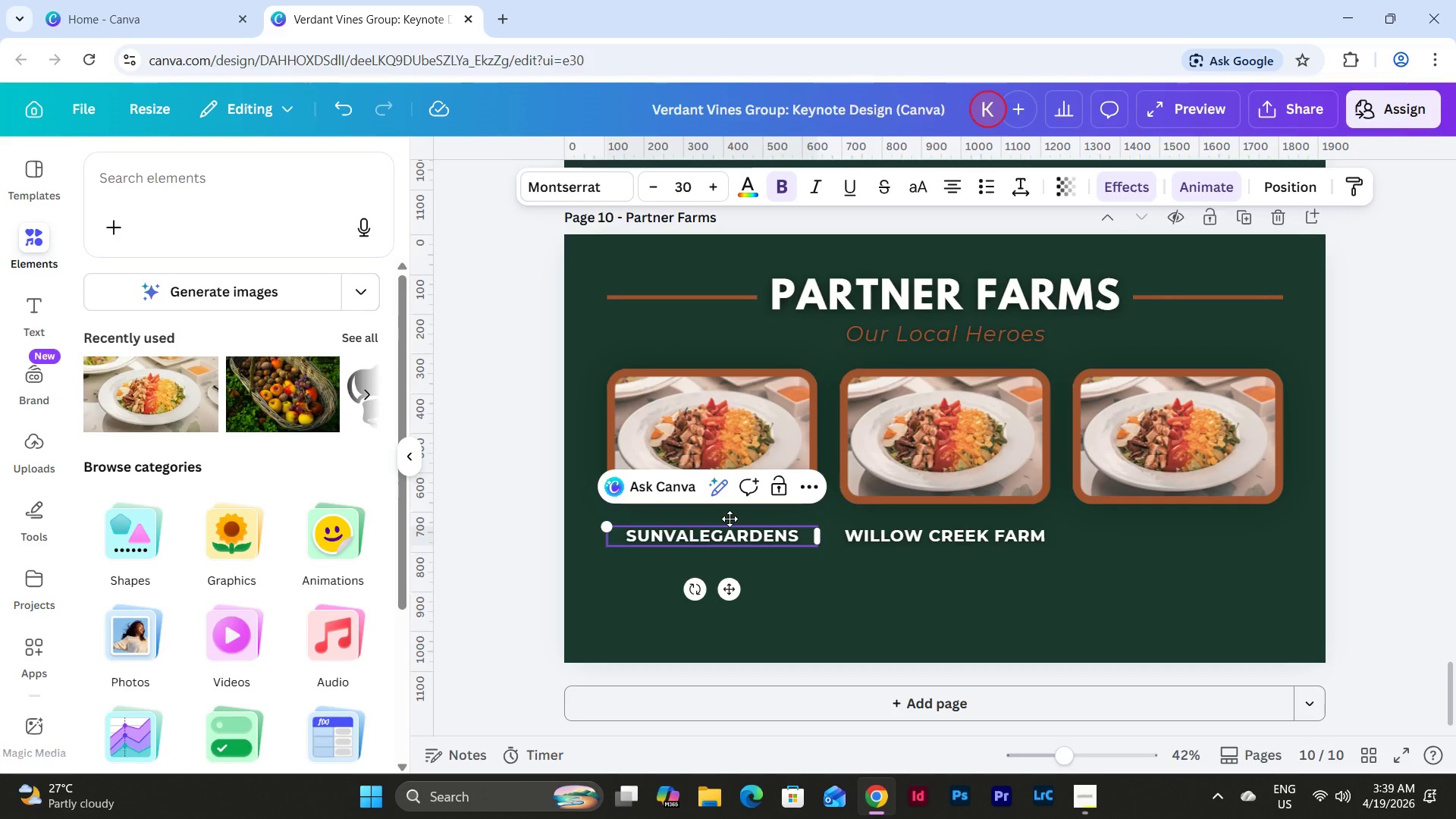 
key(Enter)
 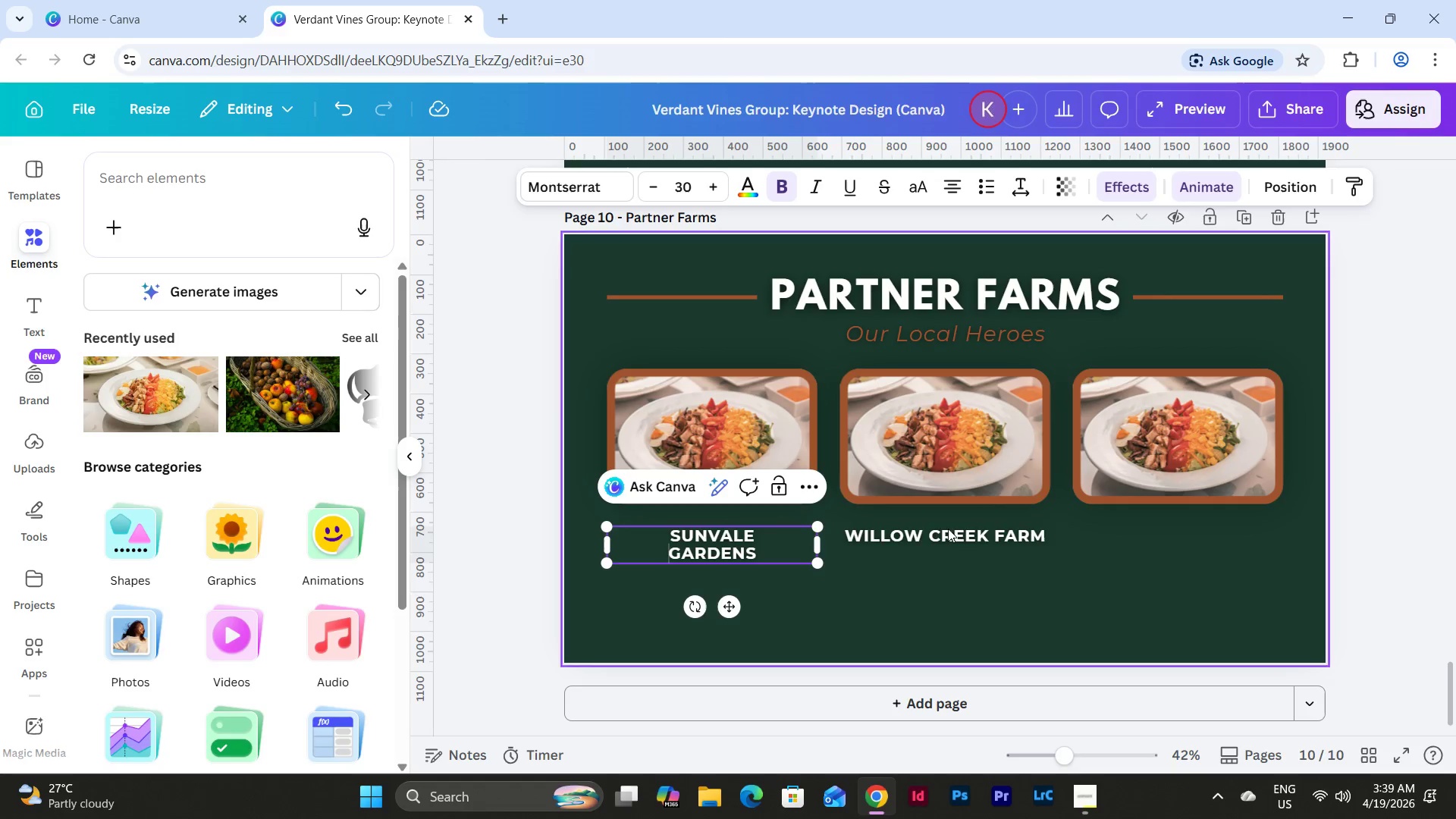 
double_click([953, 532])
 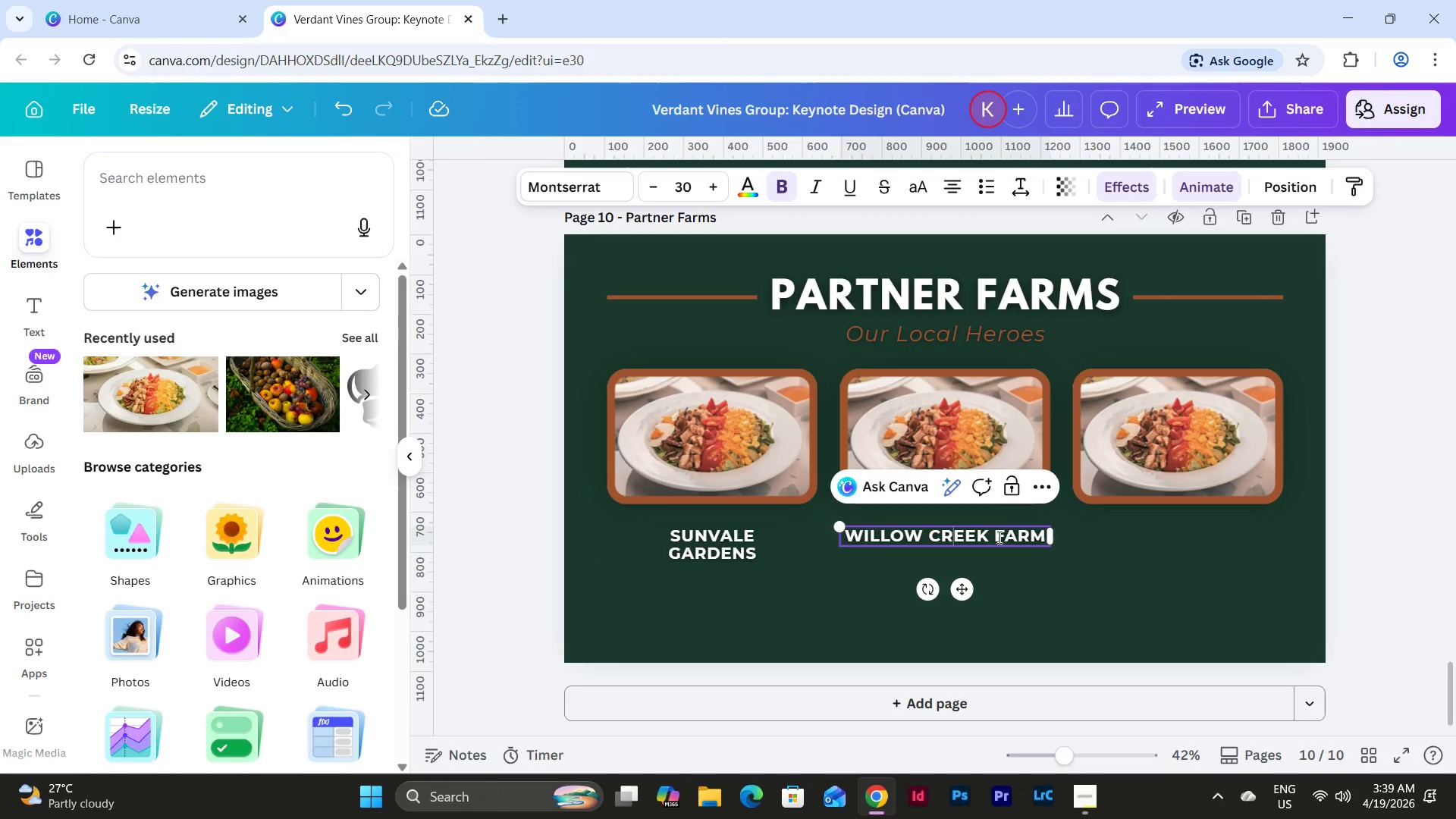 
left_click([993, 537])
 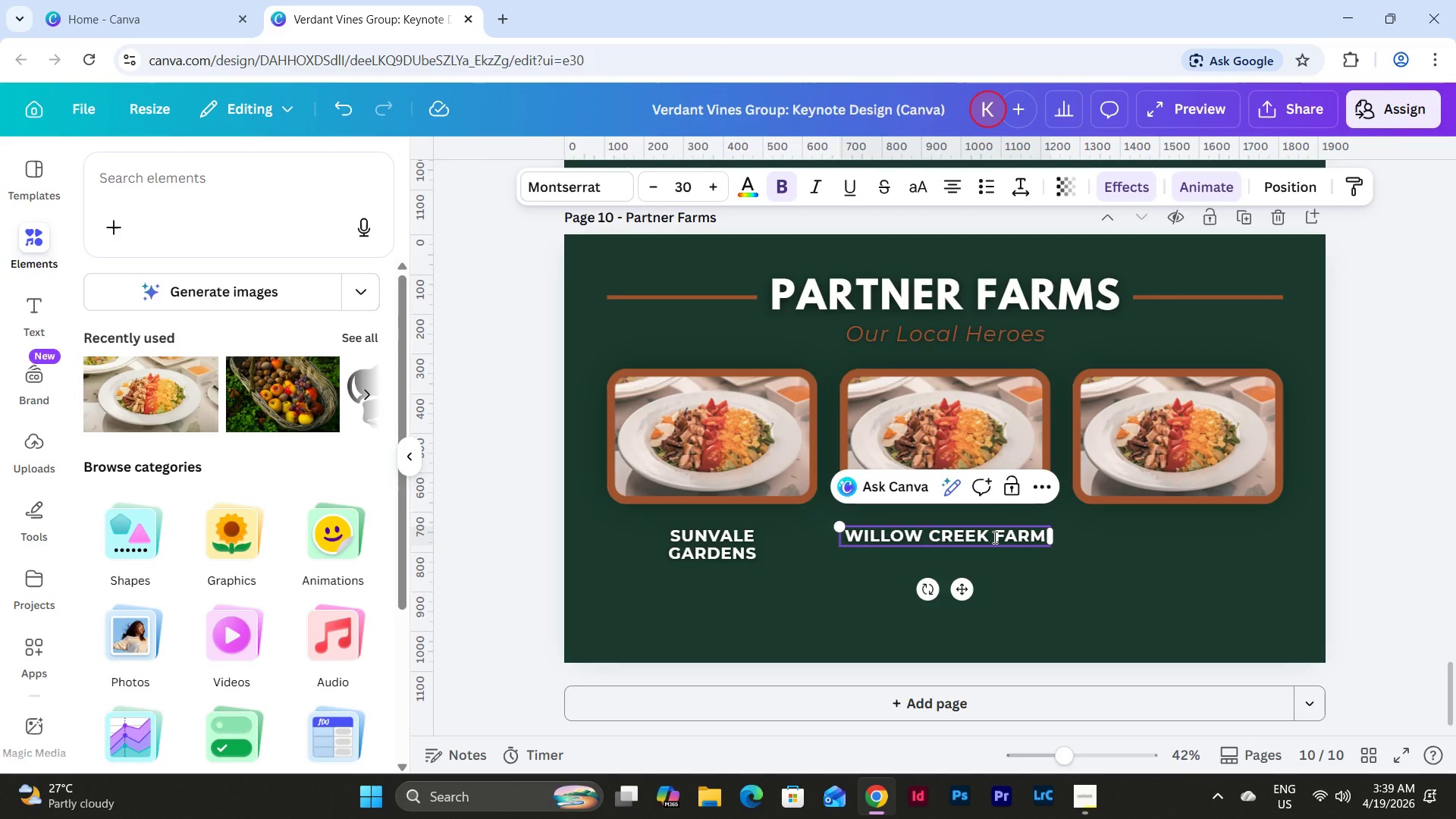 
key(Backspace)
 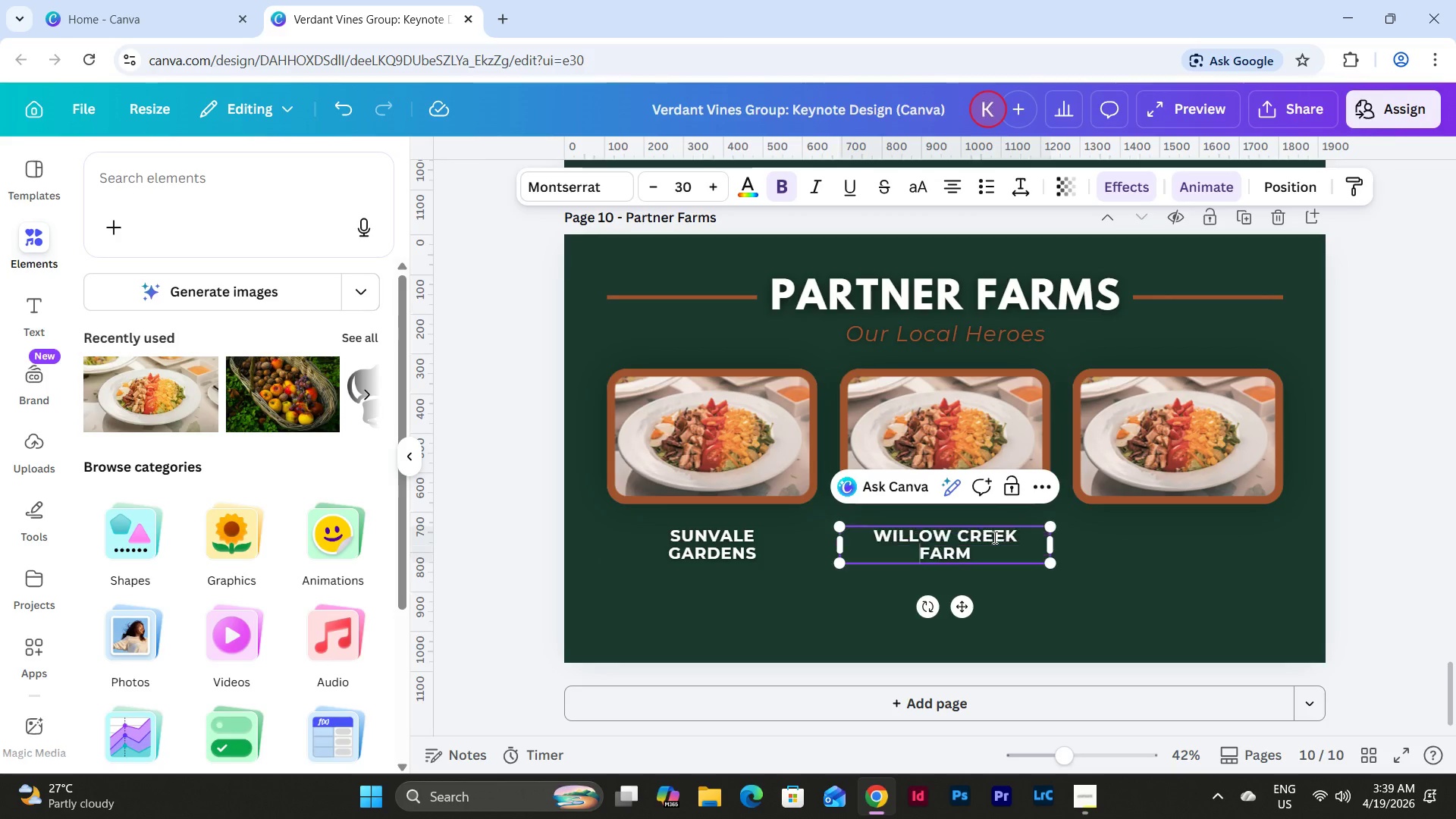 
key(Enter)
 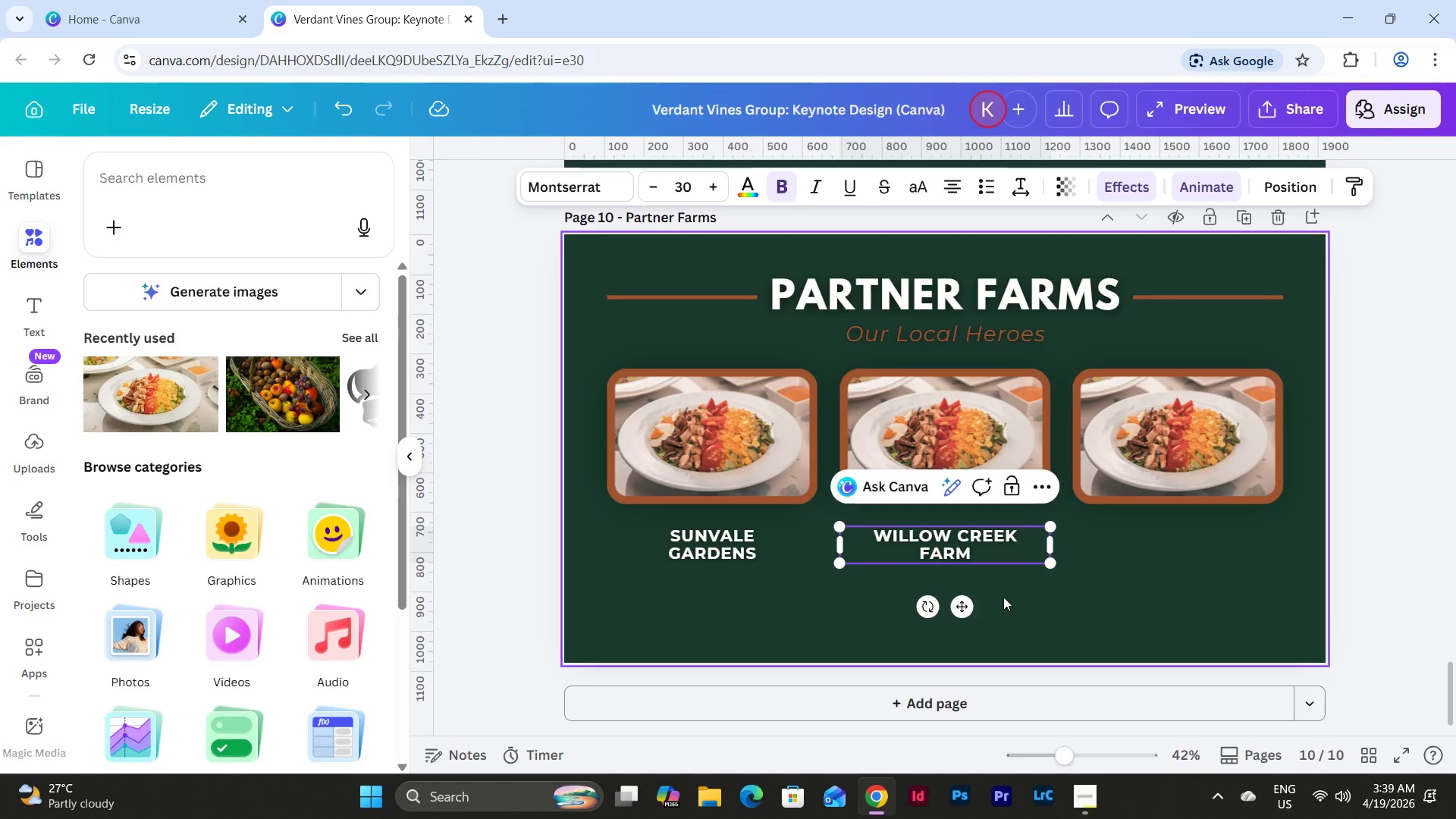 
double_click([968, 548])
 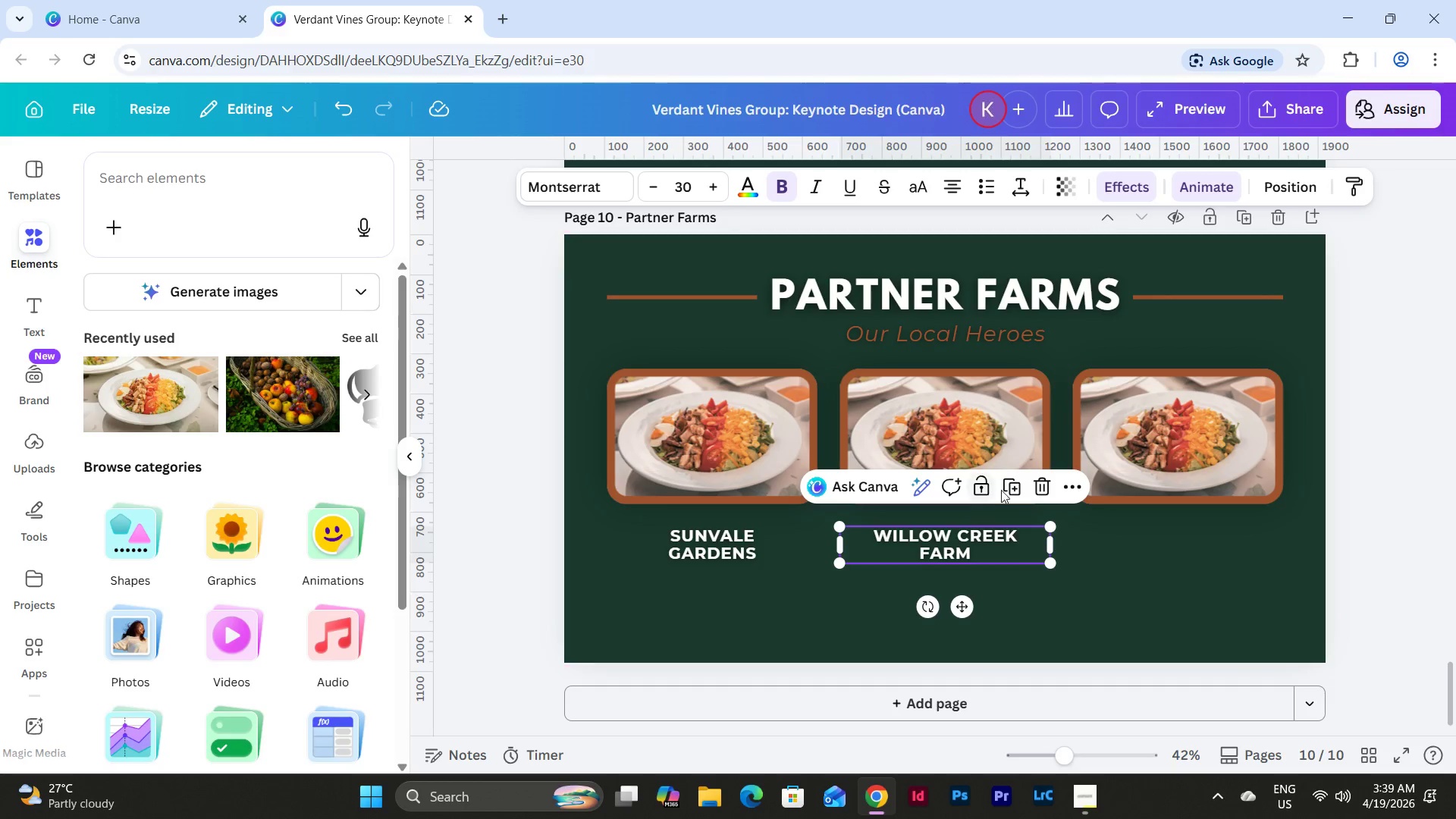 
left_click([1010, 488])
 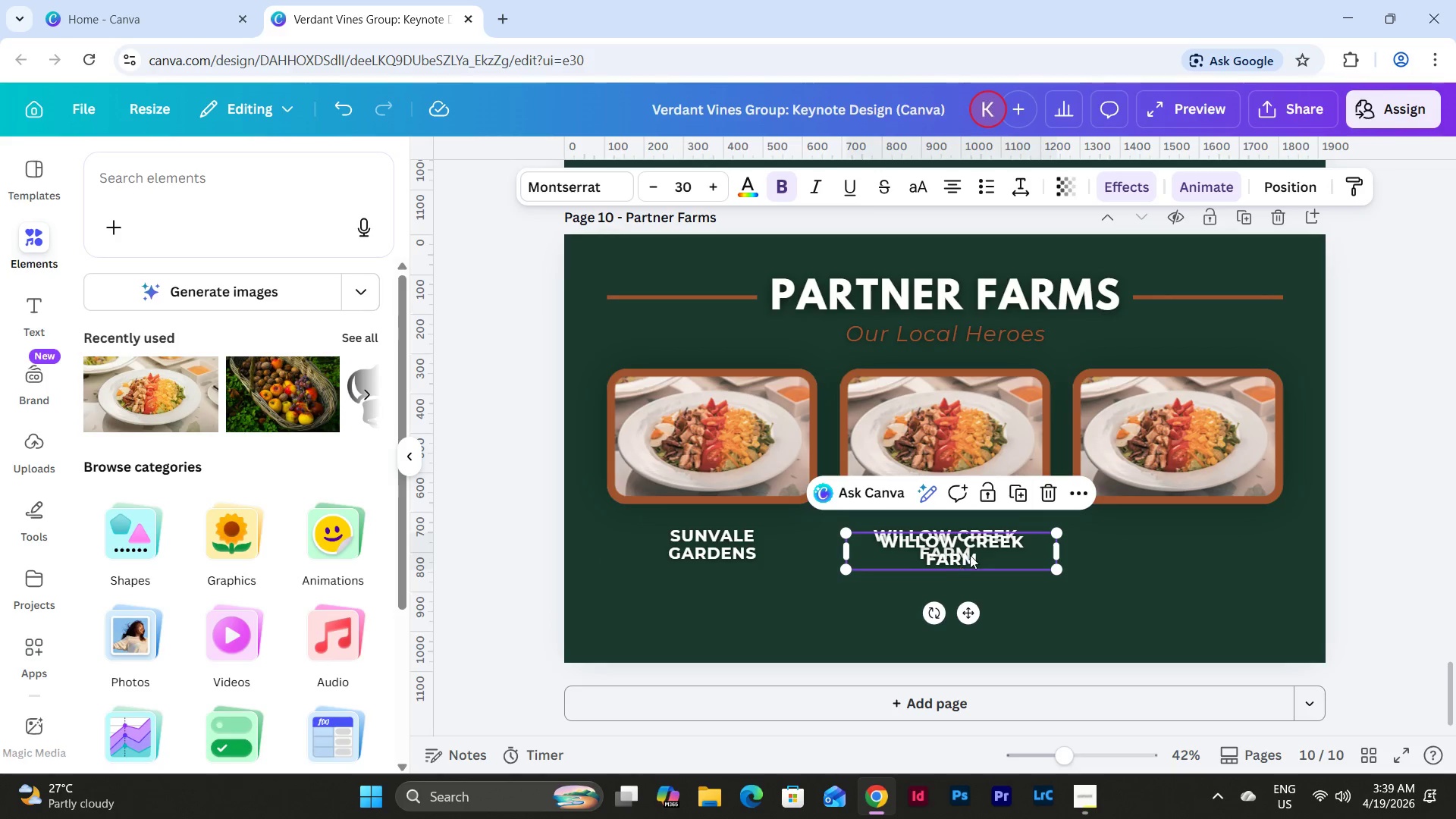 
left_click_drag(start_coordinate=[971, 554], to_coordinate=[1193, 551])
 